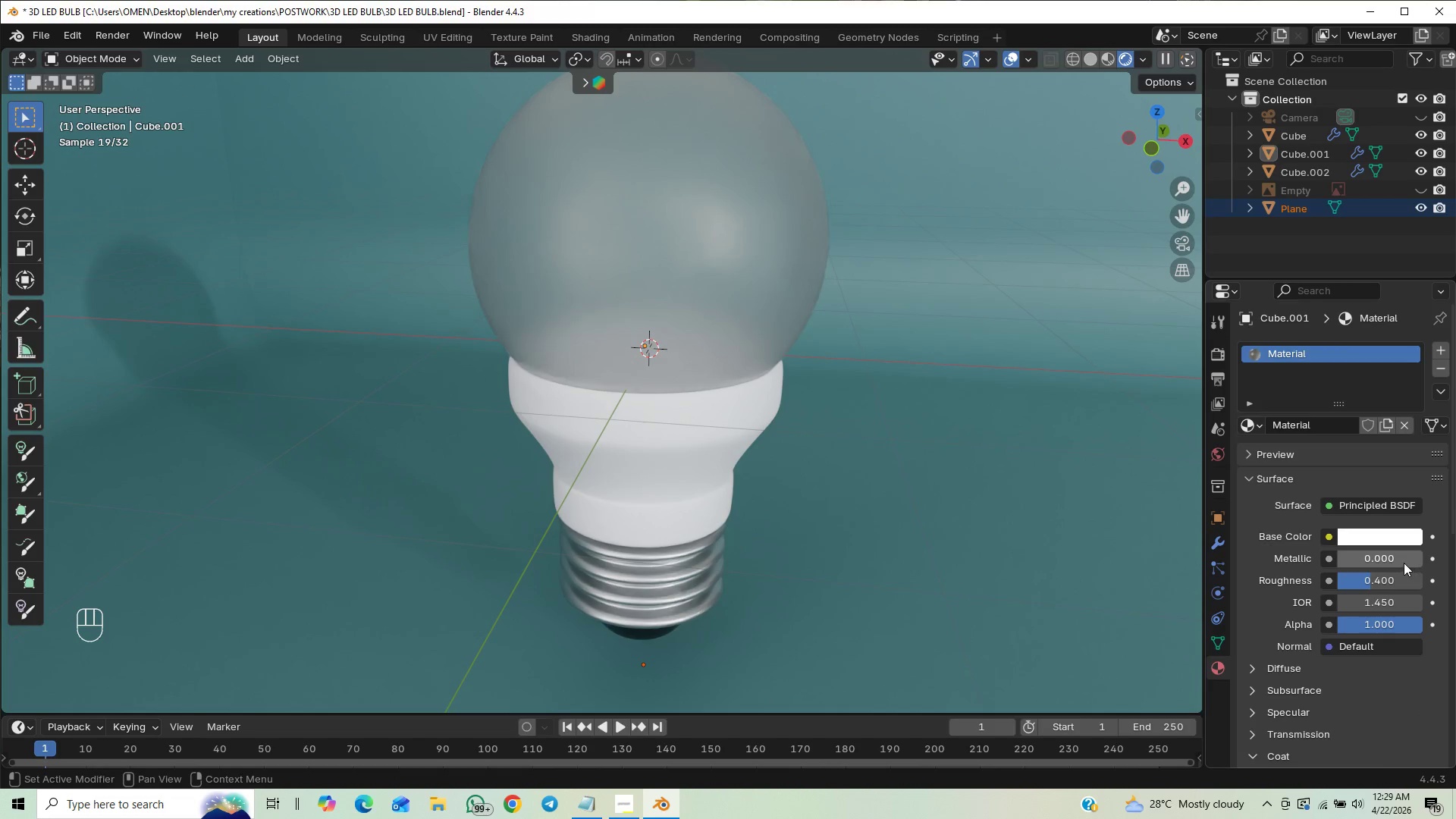 
left_click_drag(start_coordinate=[1366, 558], to_coordinate=[347, 544])
 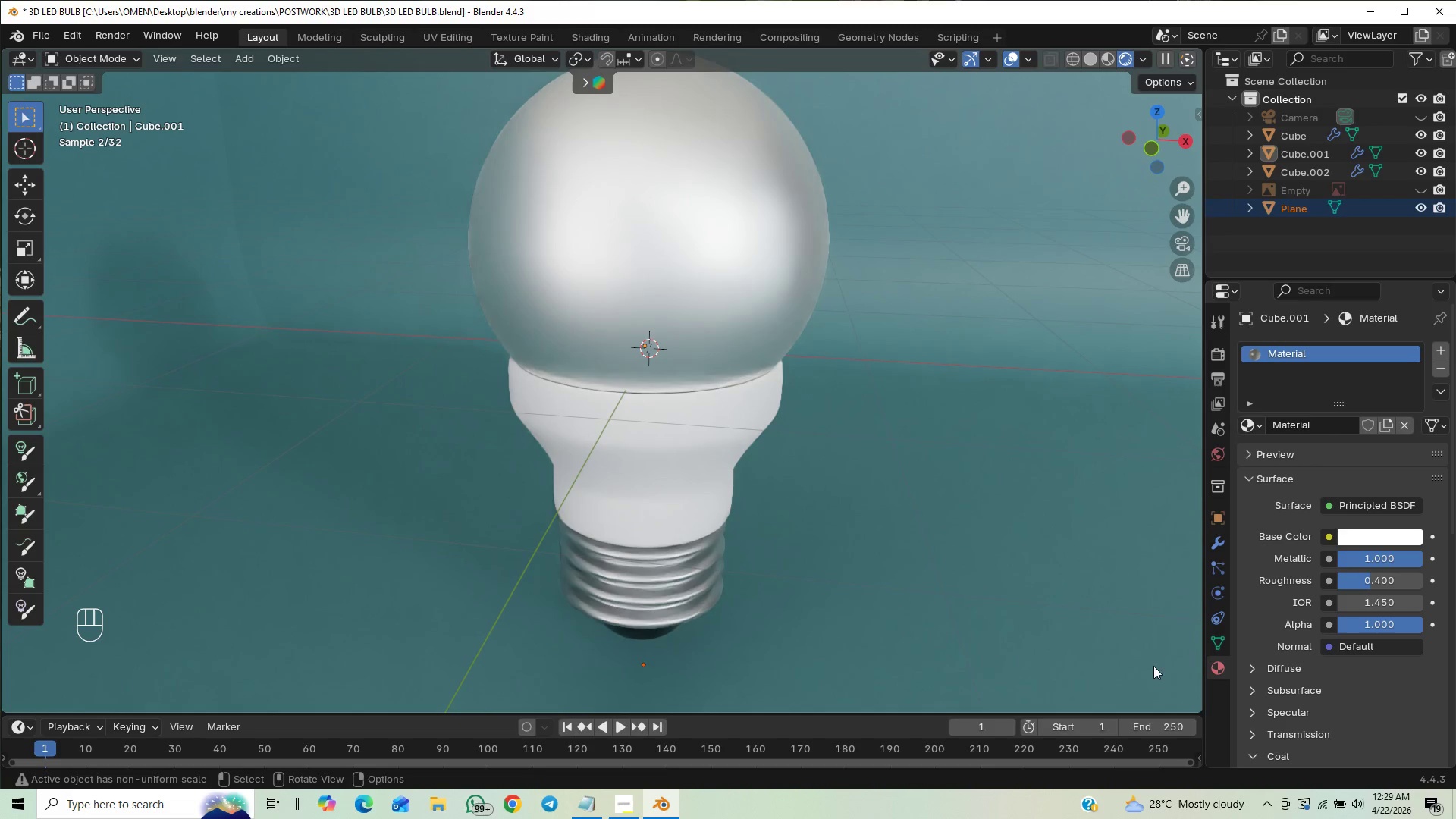 
key(Control+Z)
 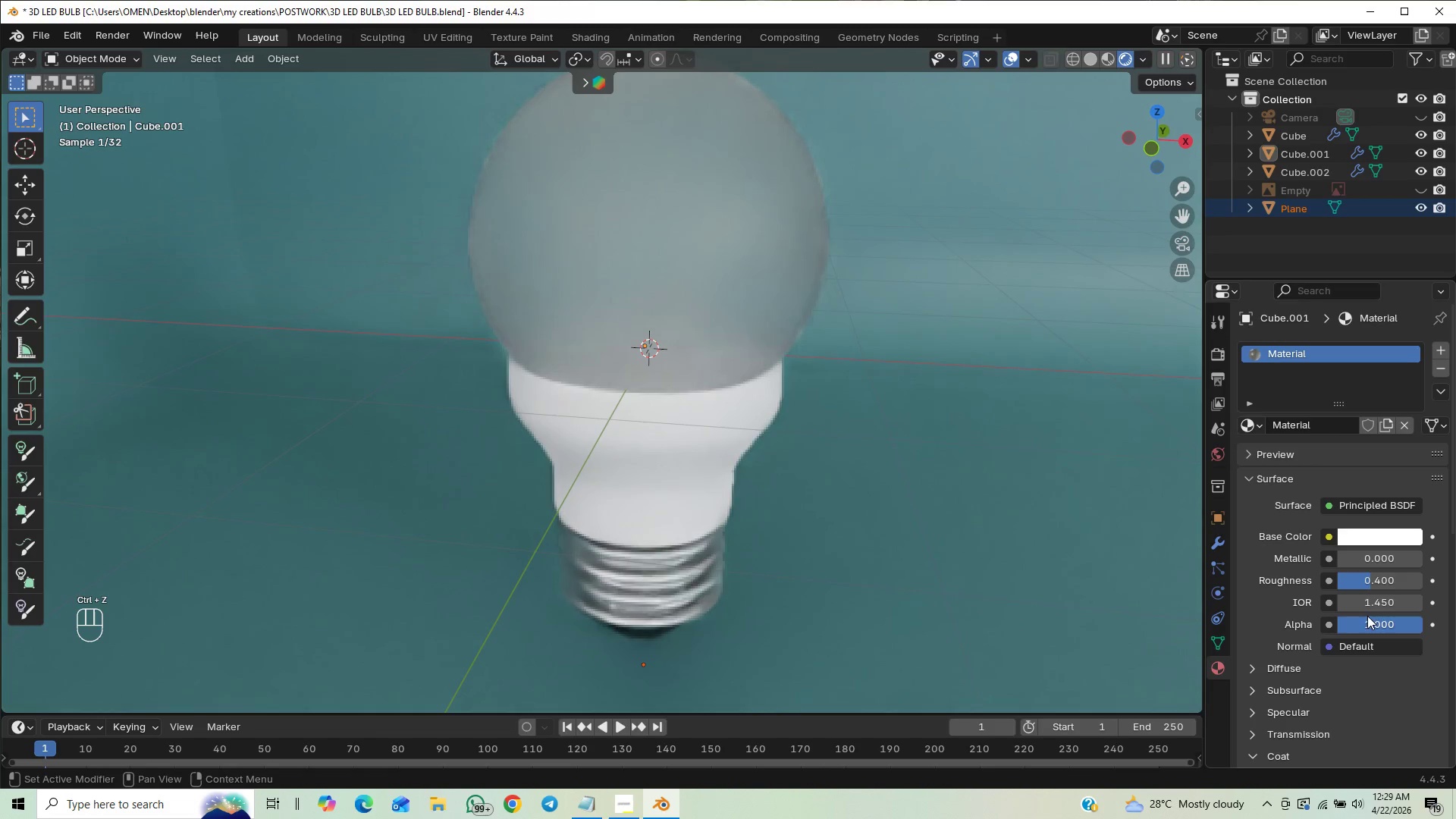 
left_click_drag(start_coordinate=[1377, 607], to_coordinate=[192, 176])
 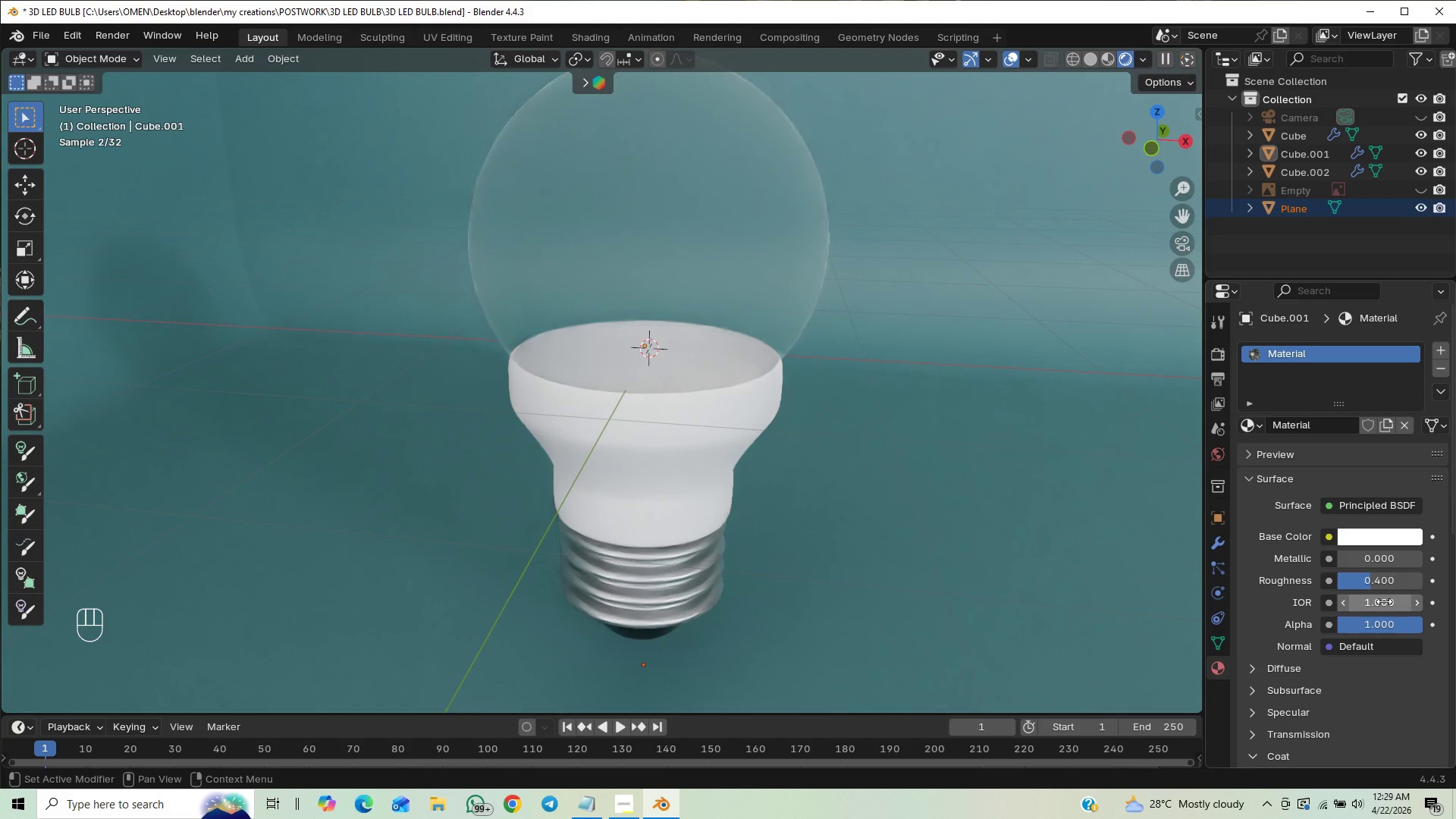 
left_click_drag(start_coordinate=[1385, 607], to_coordinate=[218, 607])
 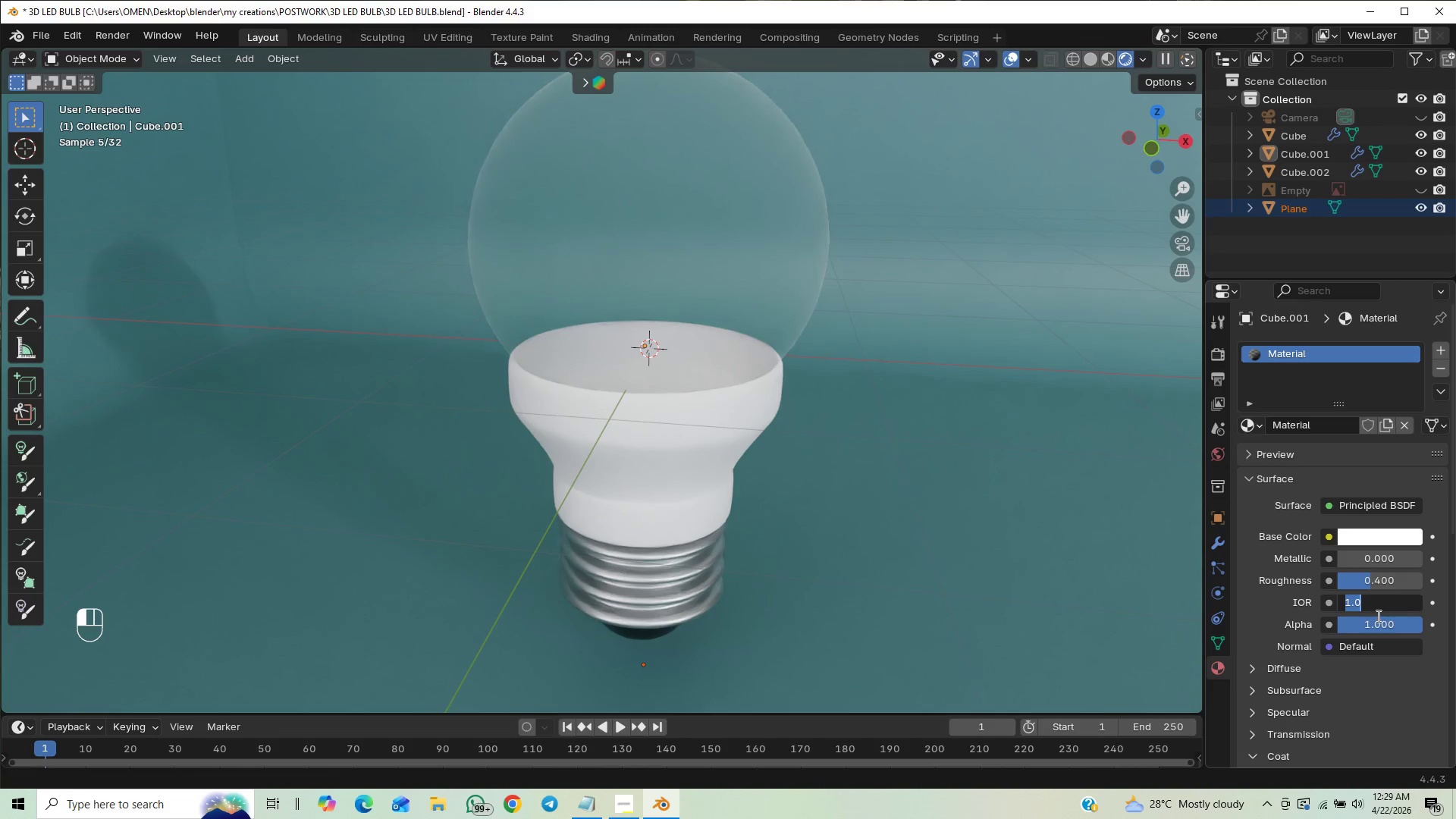 
key(1)
 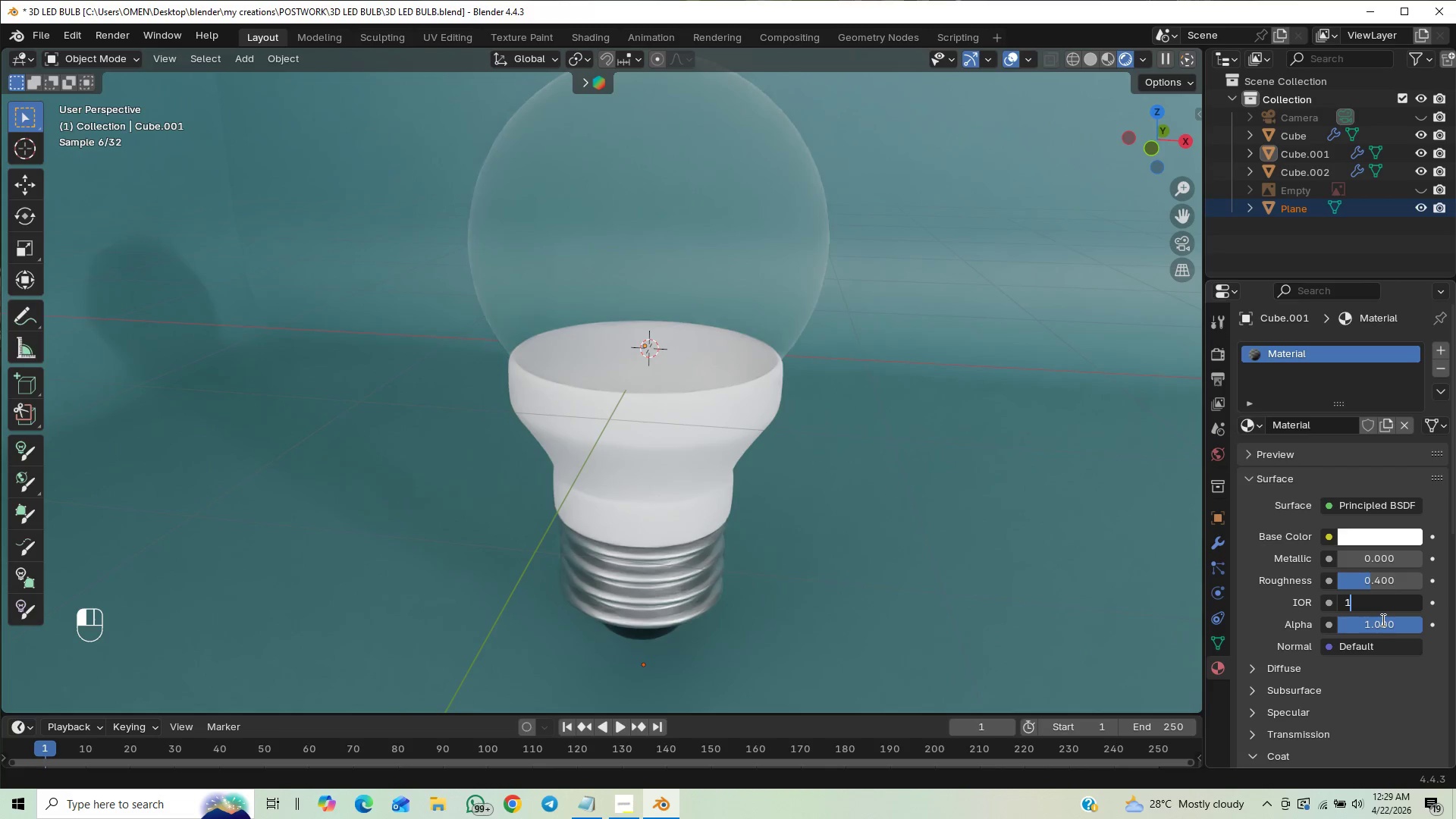 
key(Period)
 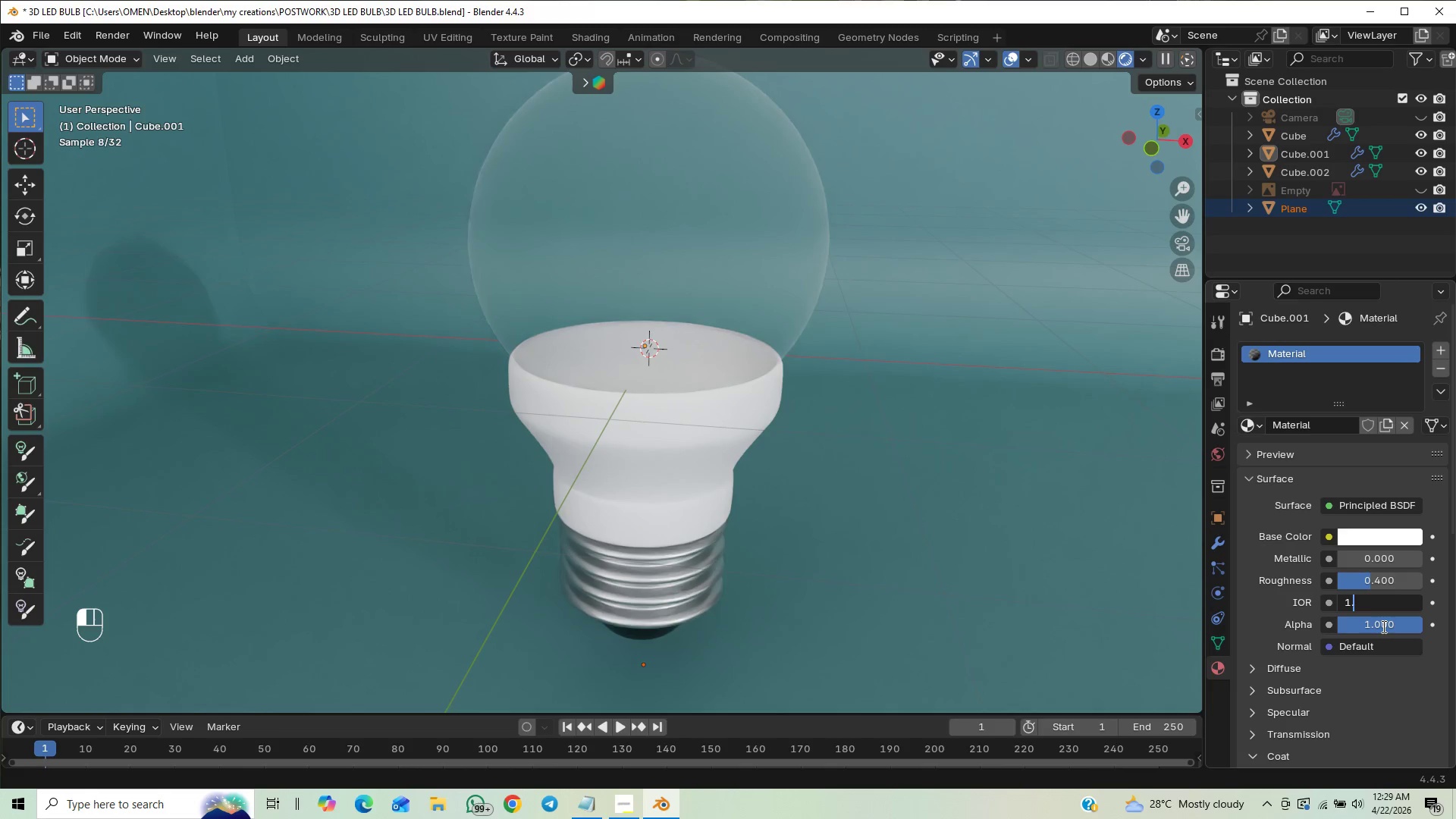 
key(3)
 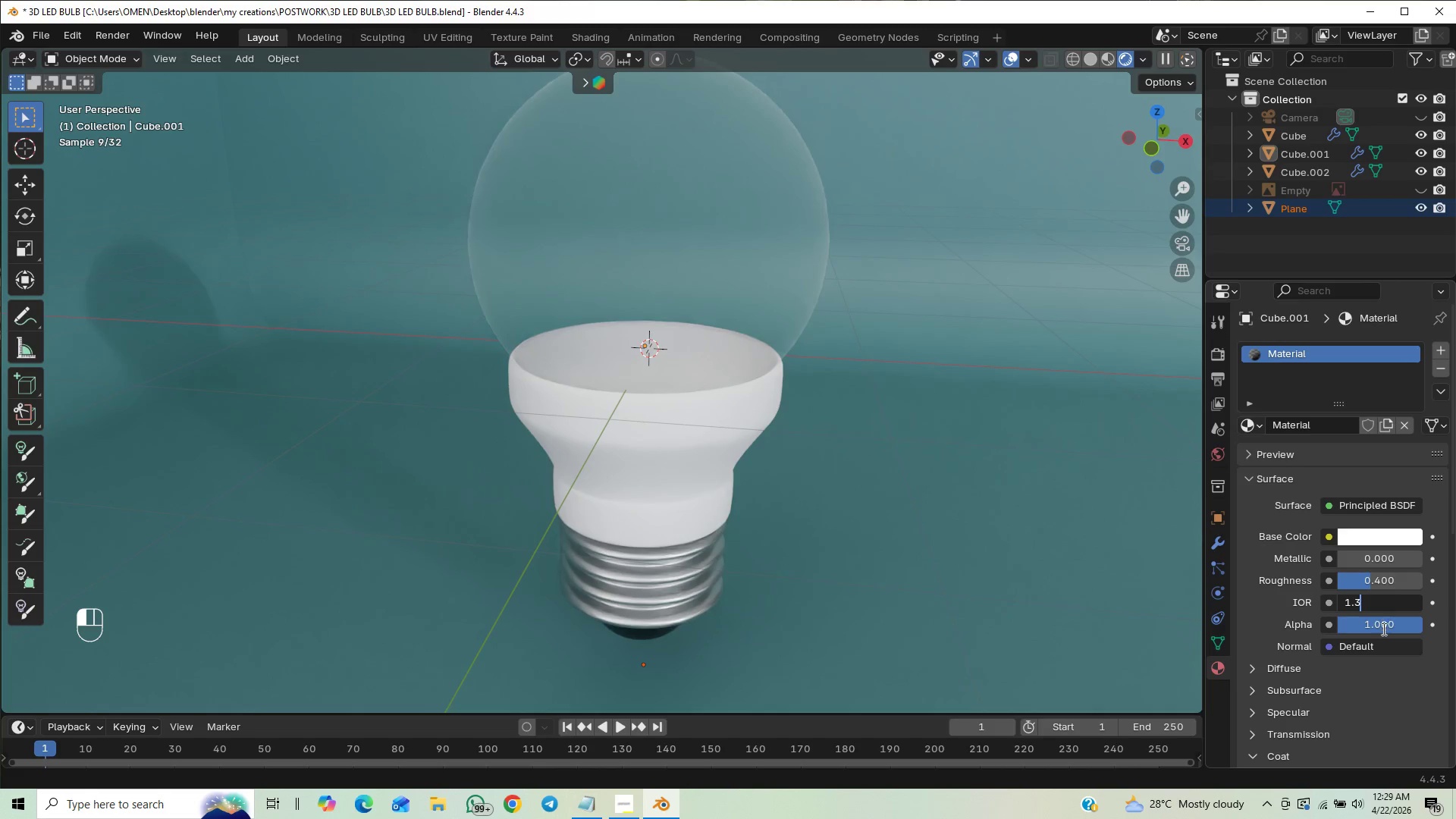 
key(Enter)
 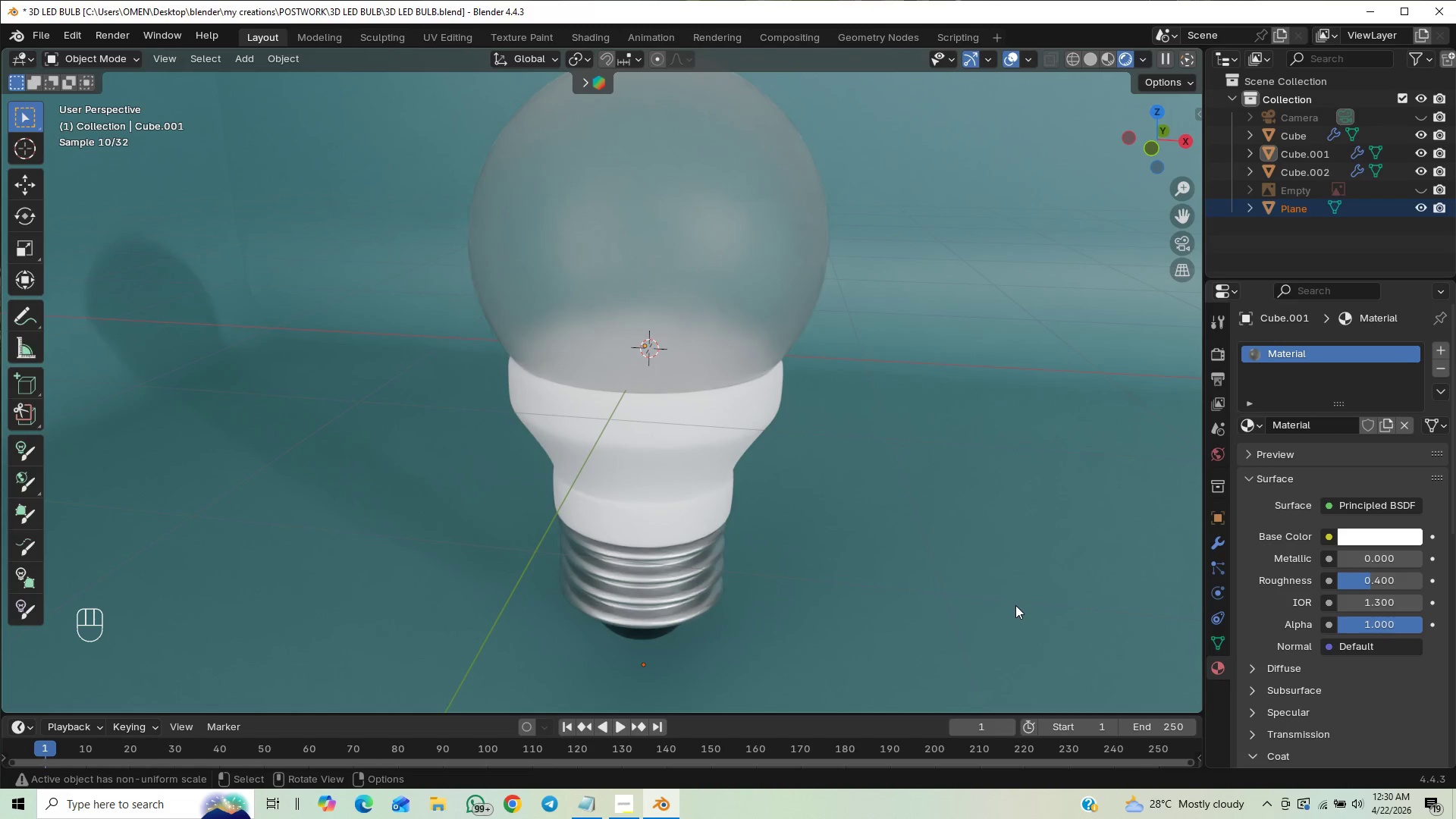 
wait(11.62)
 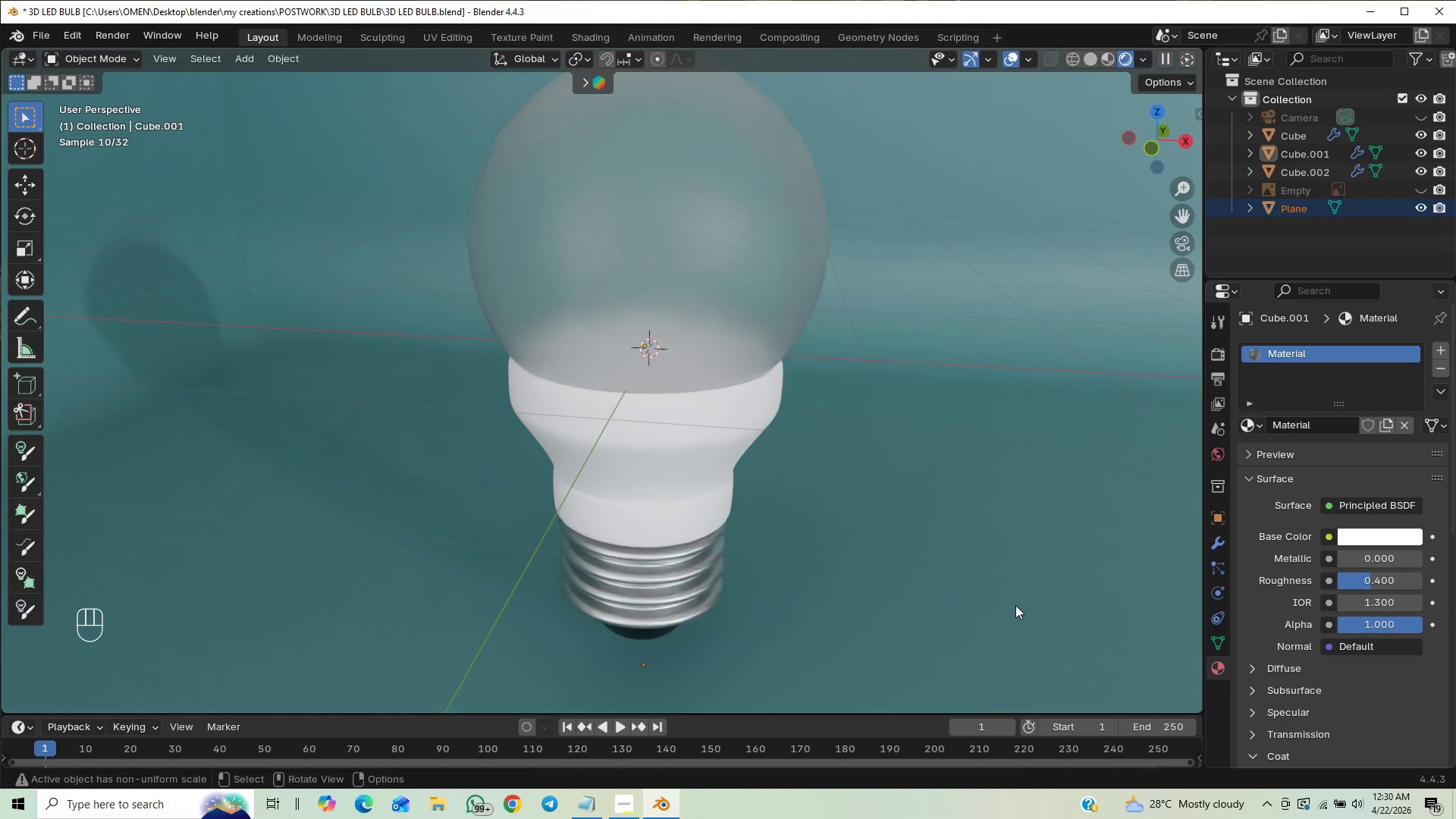 
left_click([999, 430])
 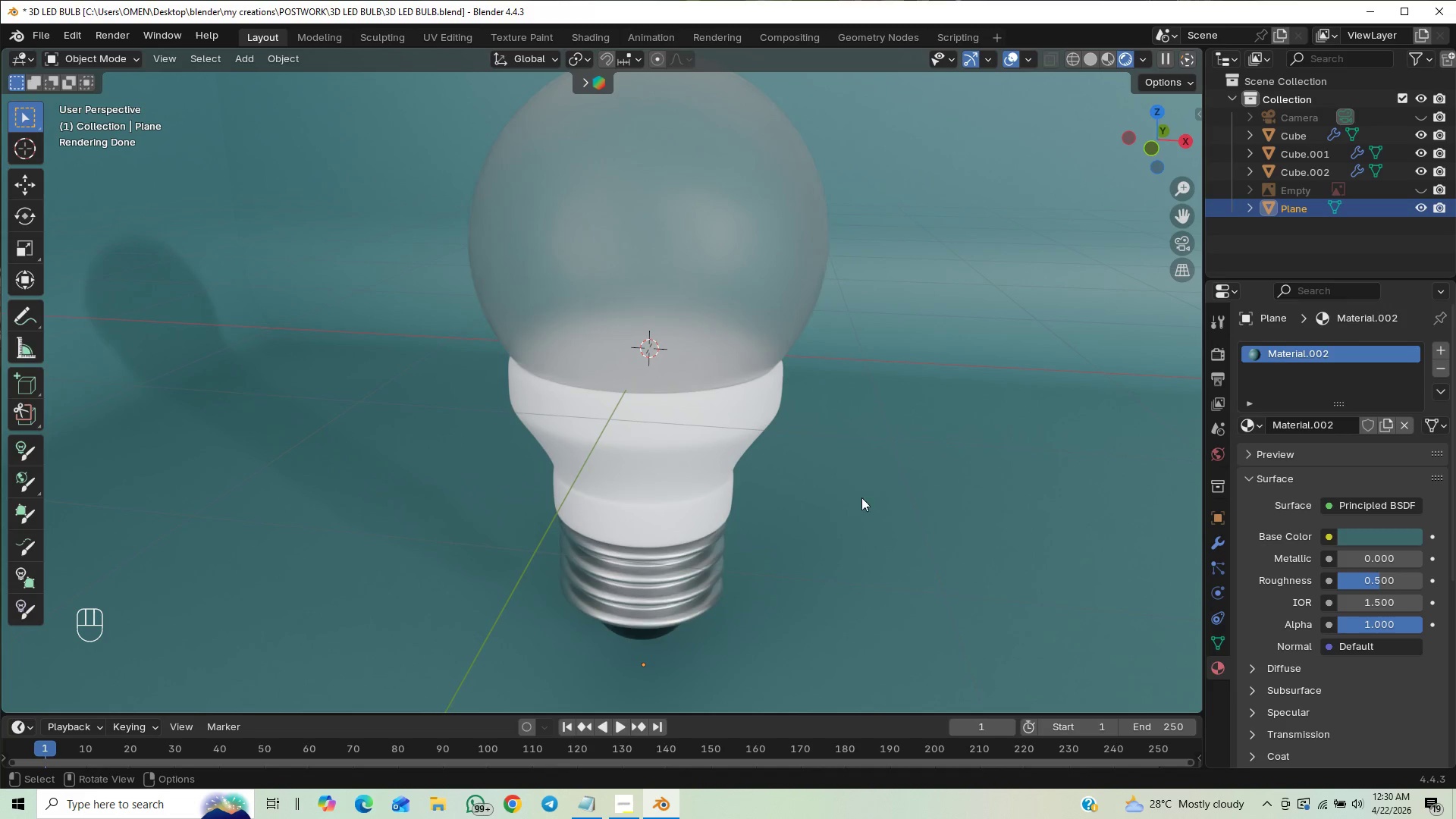 
scroll: coordinate [842, 492], scroll_direction: down, amount: 23.0
 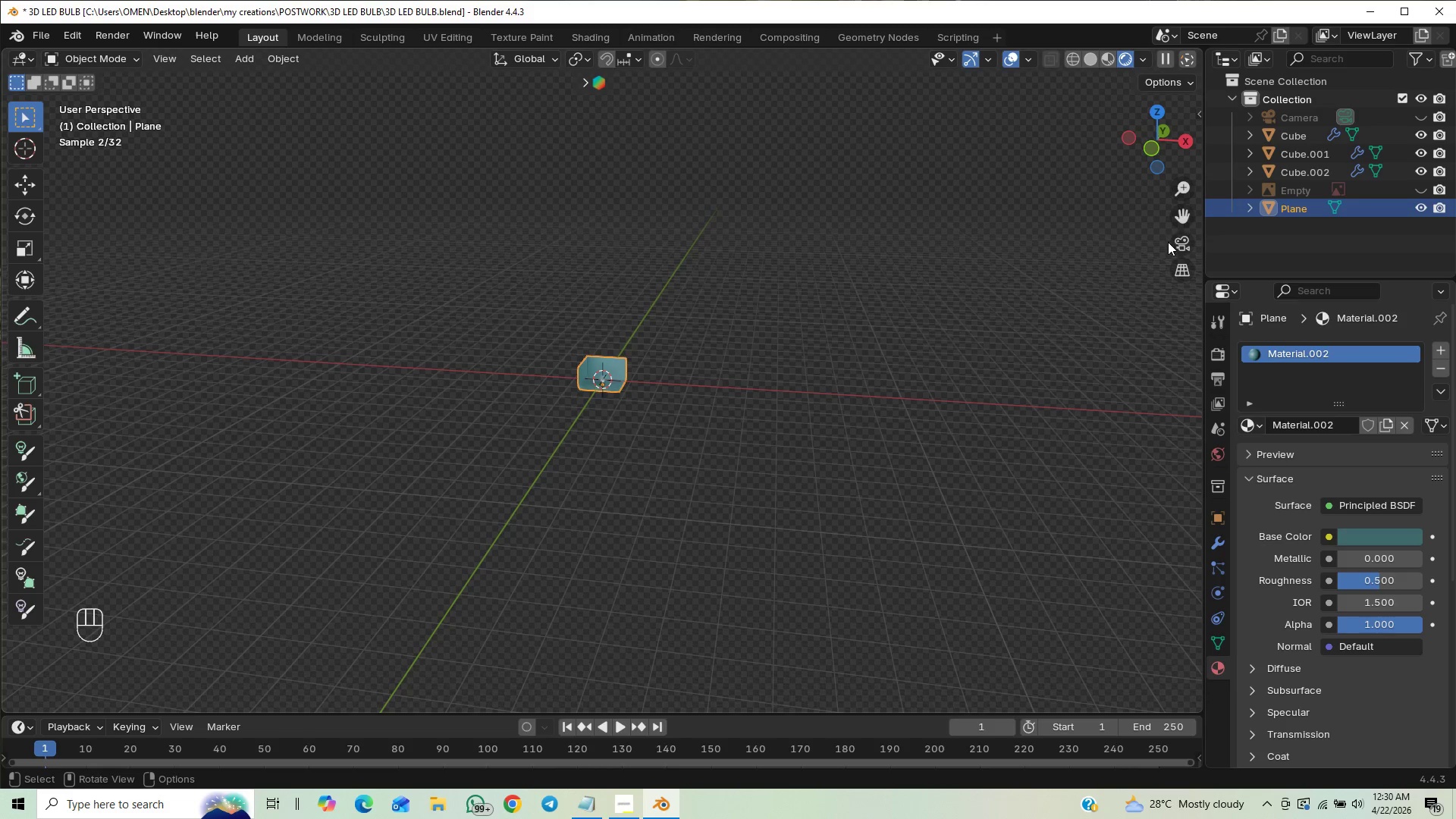 
double_click([1171, 243])
 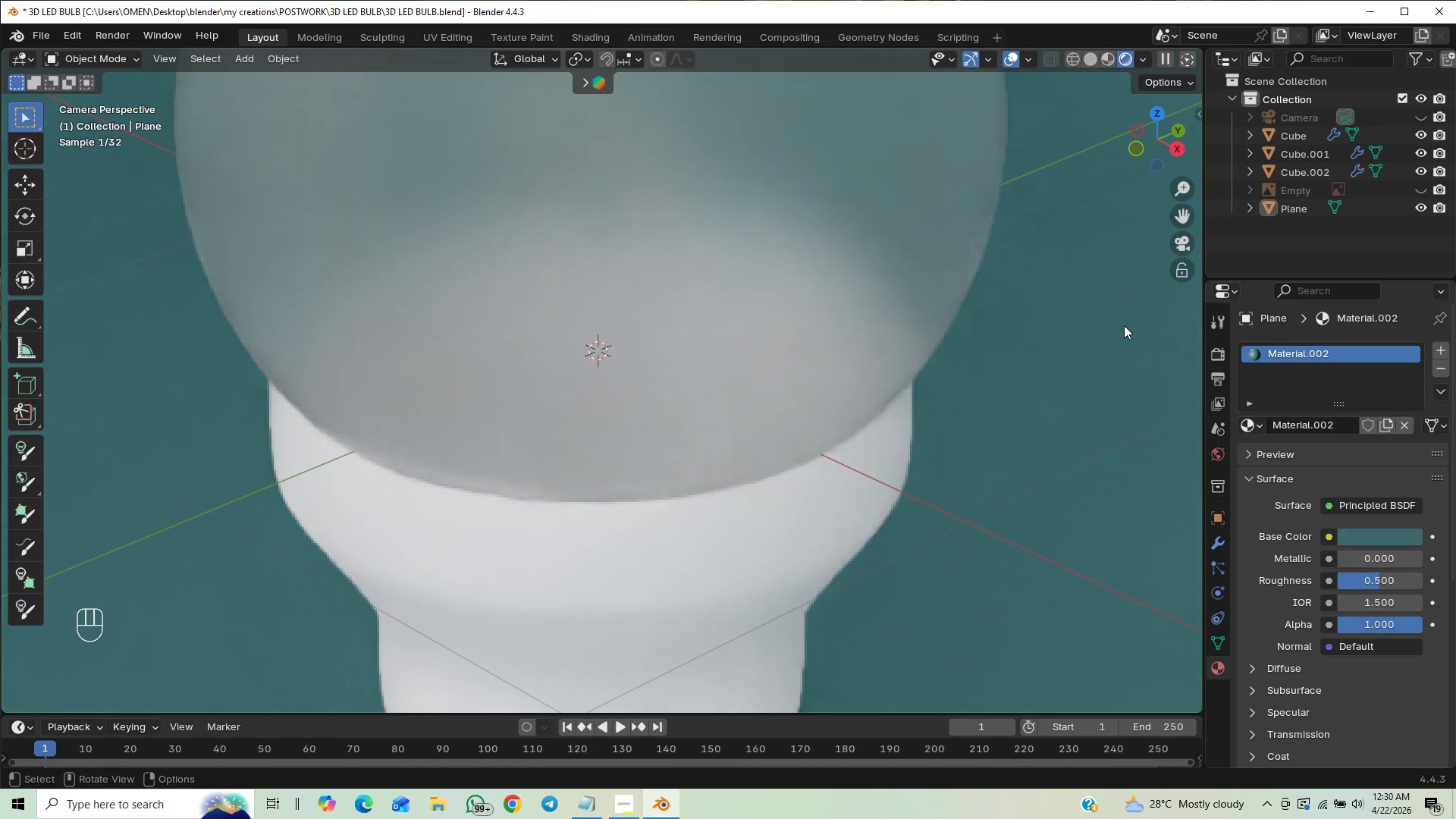 
scroll: coordinate [918, 438], scroll_direction: down, amount: 6.0
 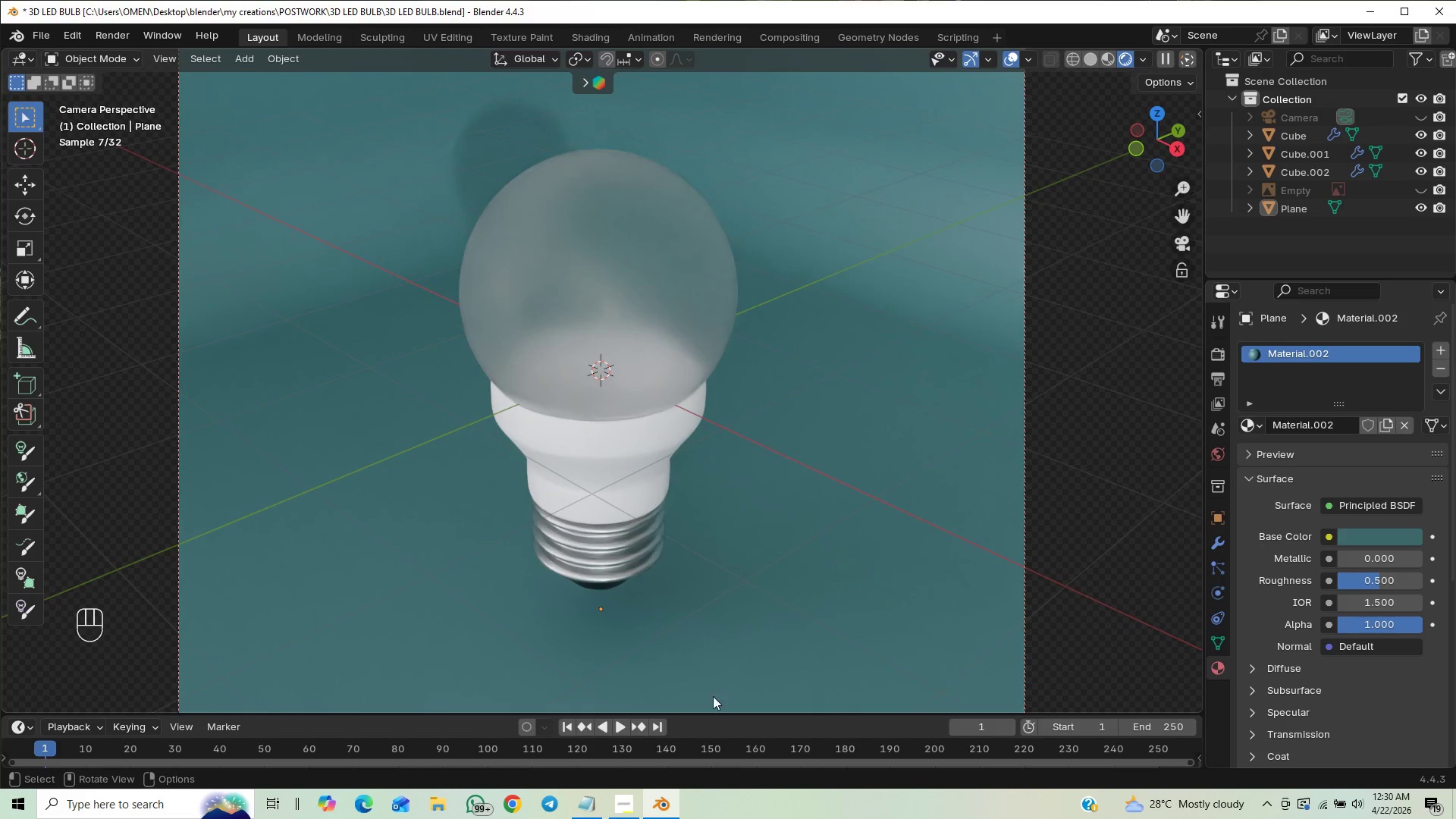 
mouse_move([585, 807])
 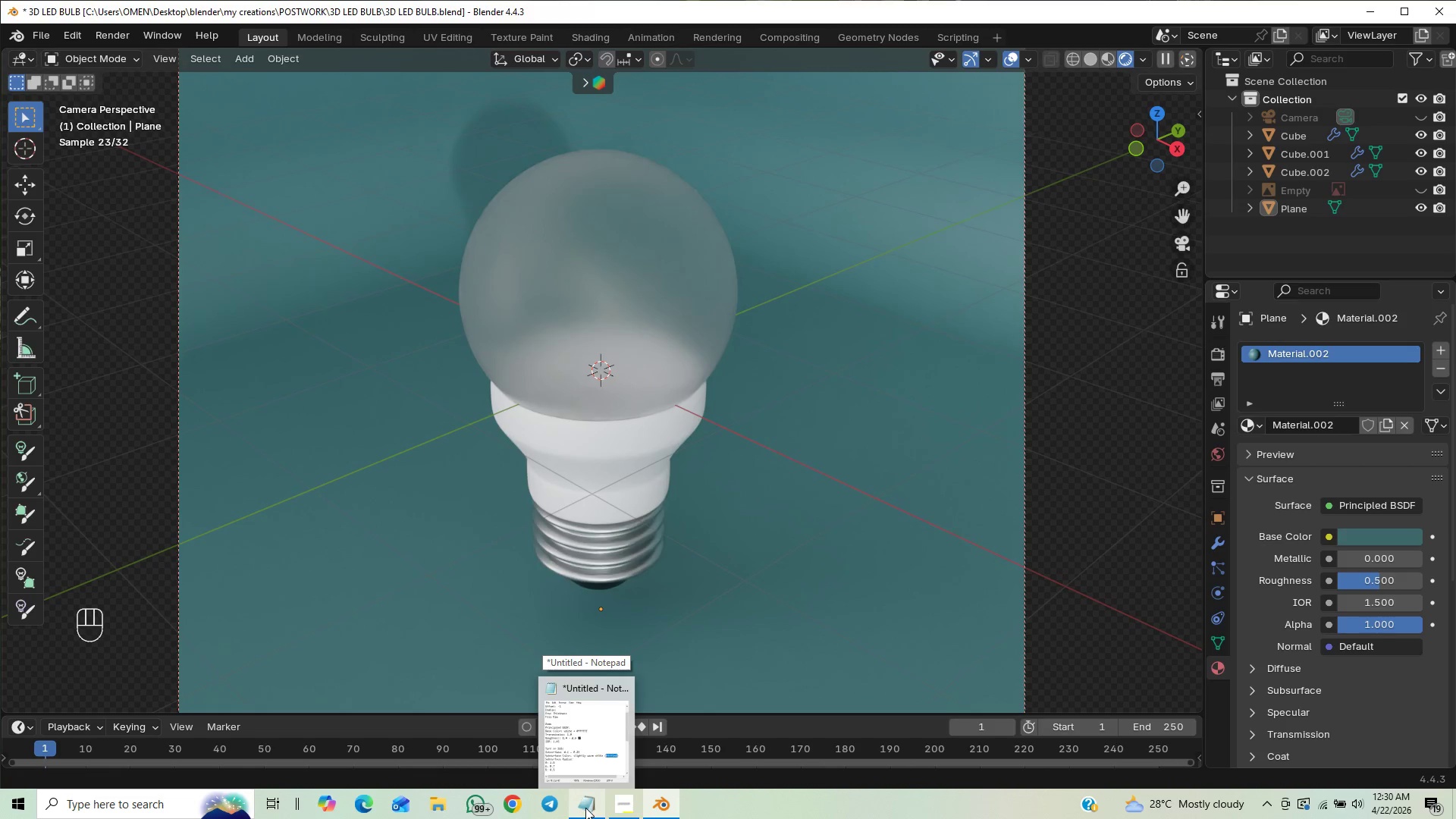 
left_click([585, 808])
 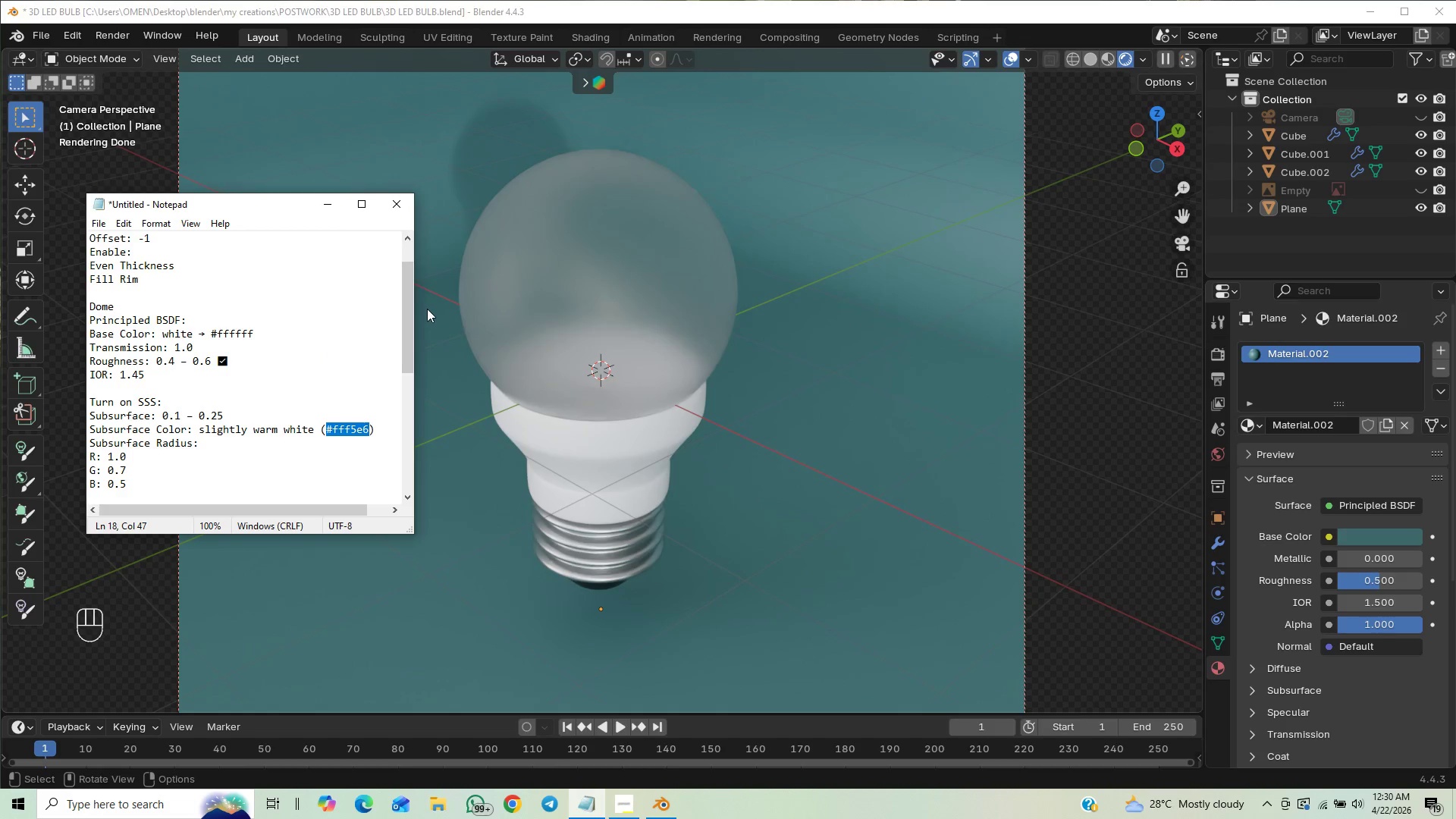 
left_click_drag(start_coordinate=[408, 314], to_coordinate=[390, 325])
 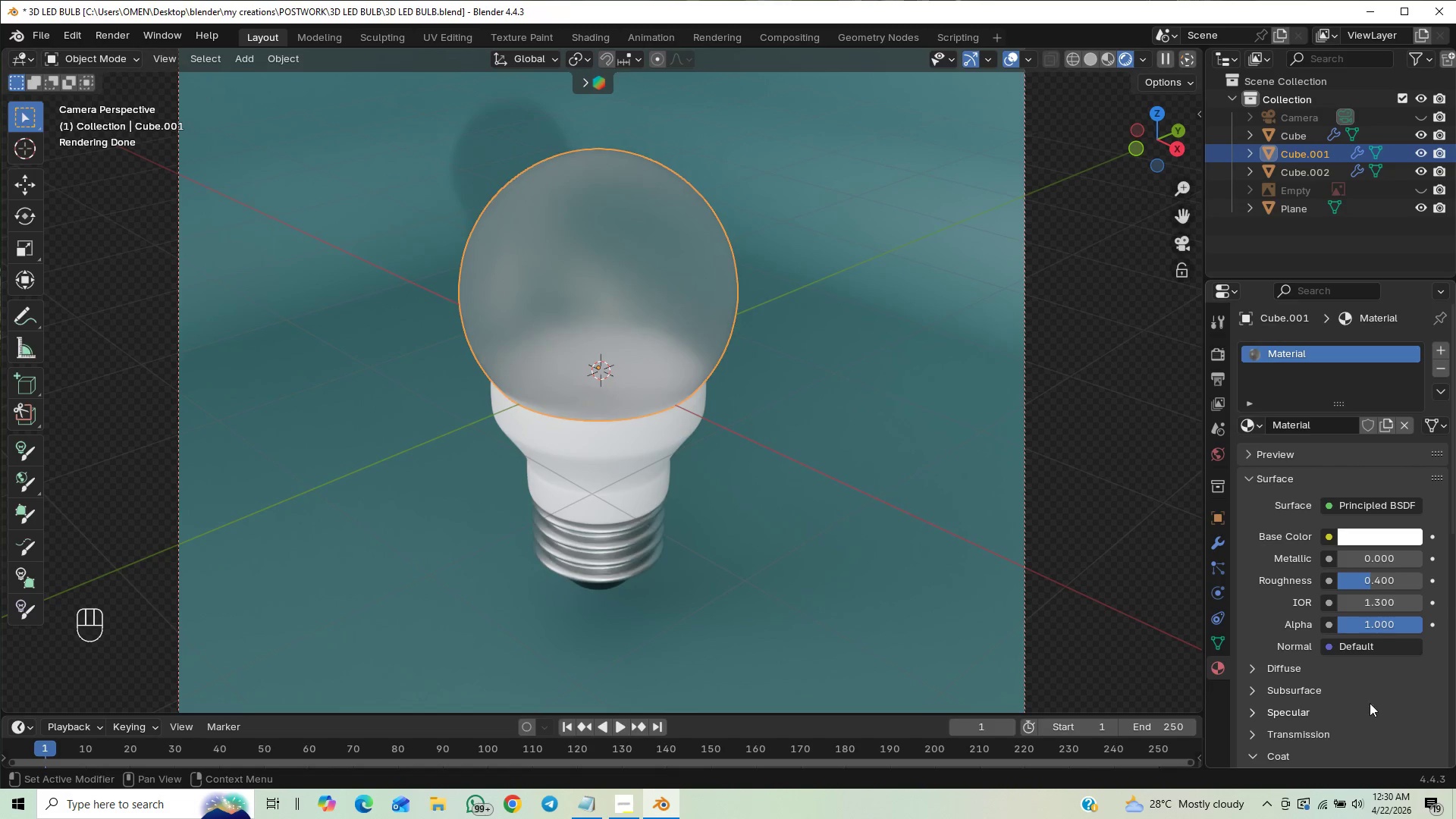 
left_click([1390, 598])
 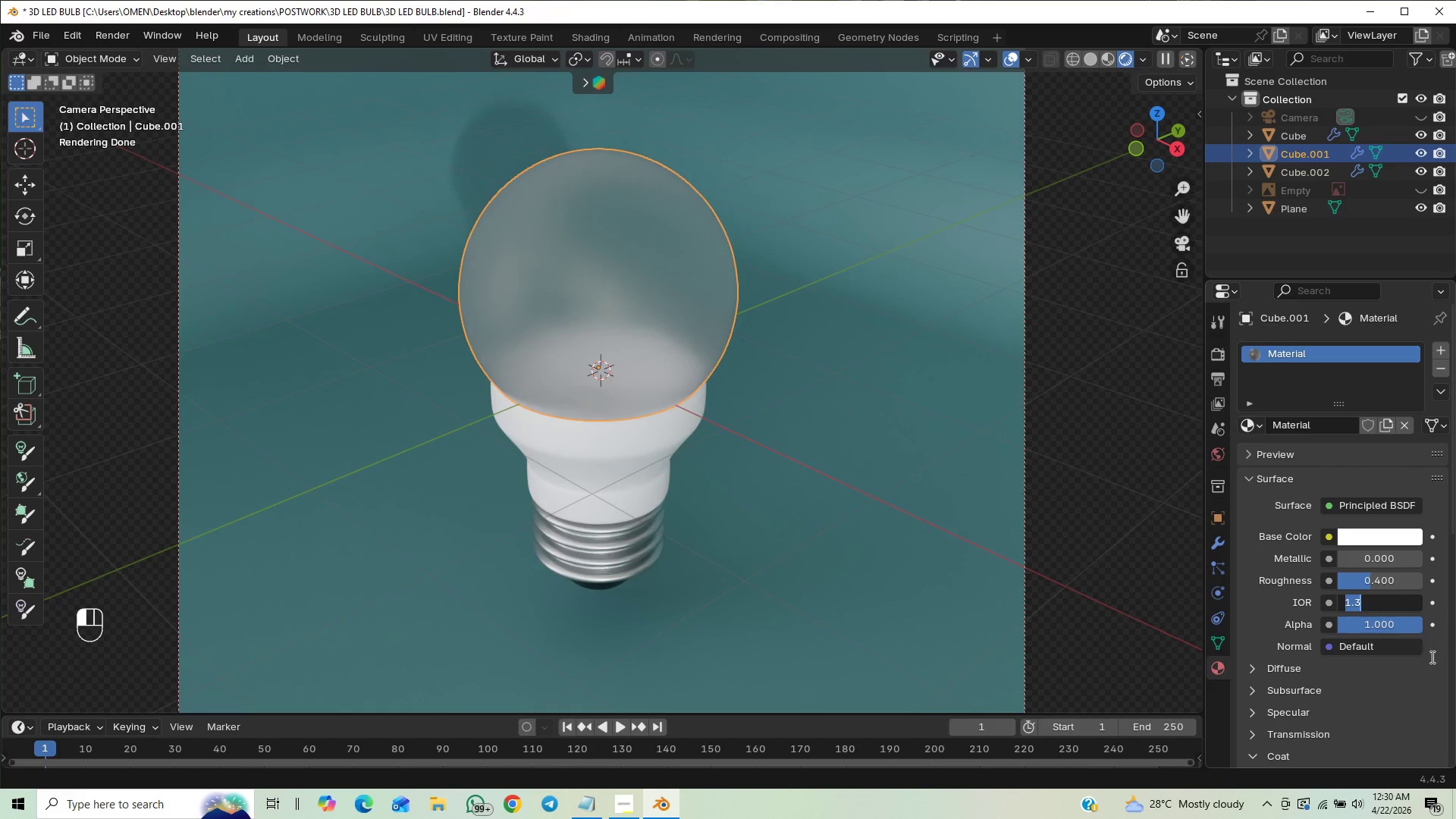 
type(1.35)
 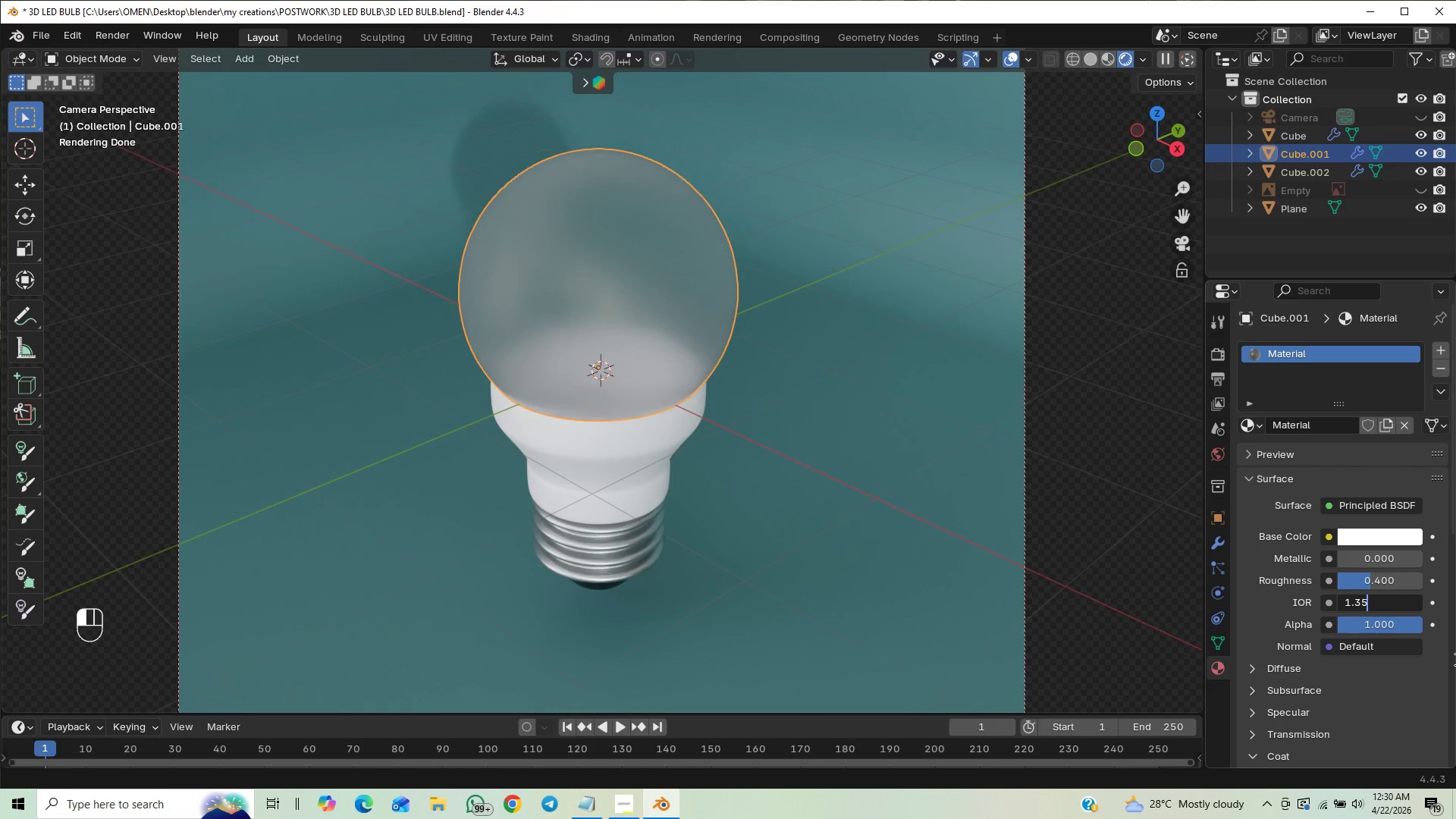 
key(Enter)
 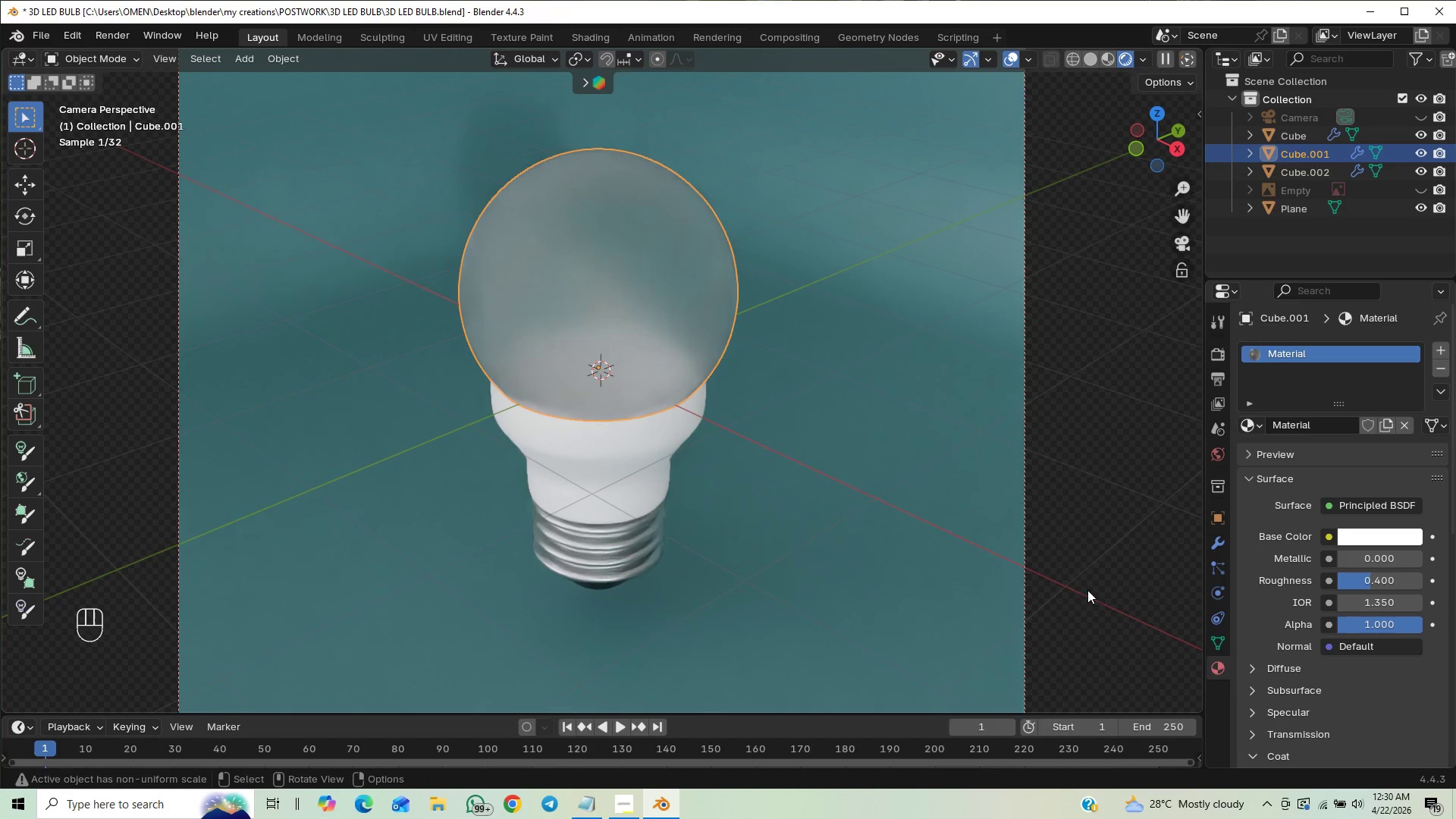 
key(Control+S)
 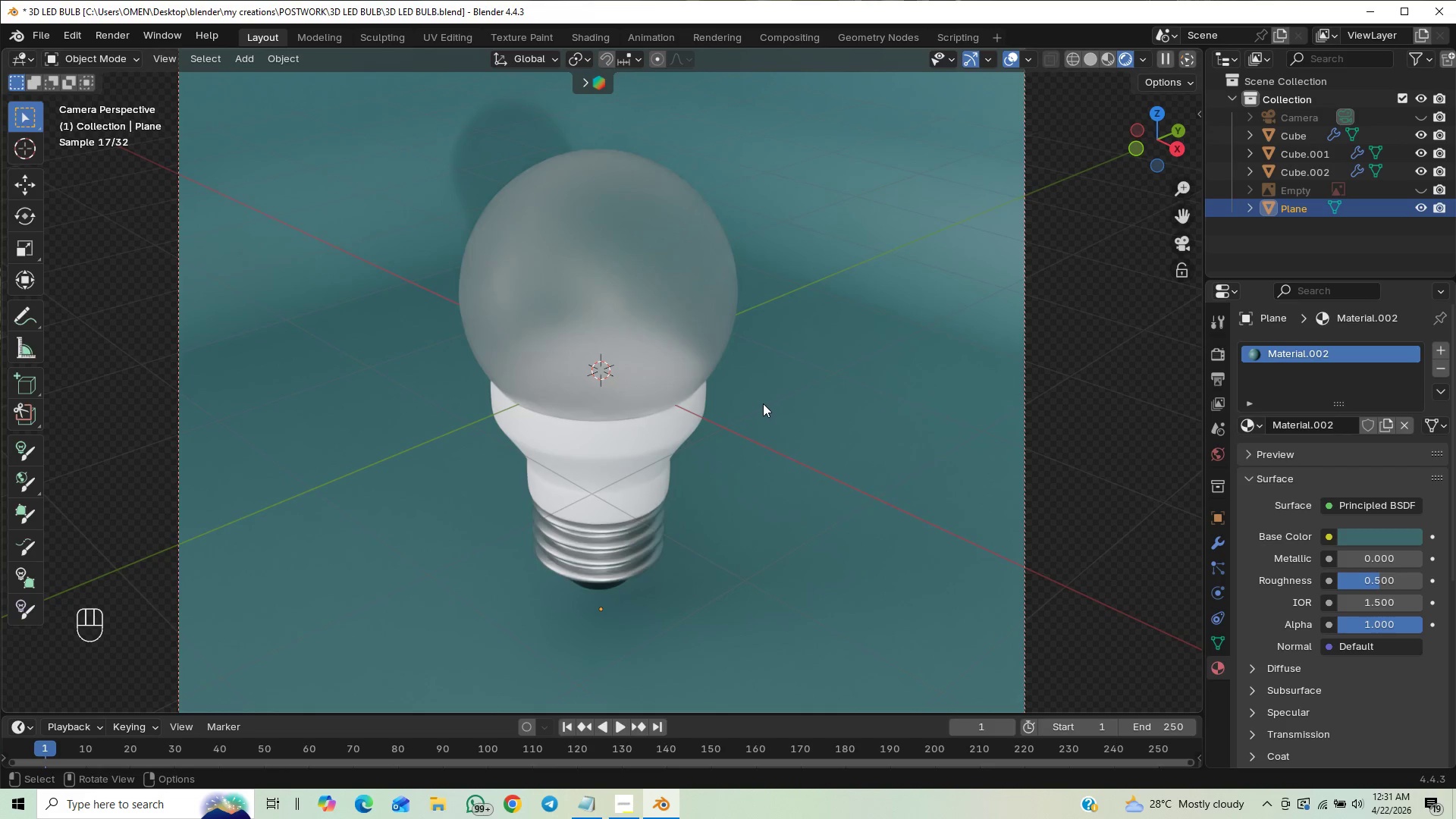 
wait(10.33)
 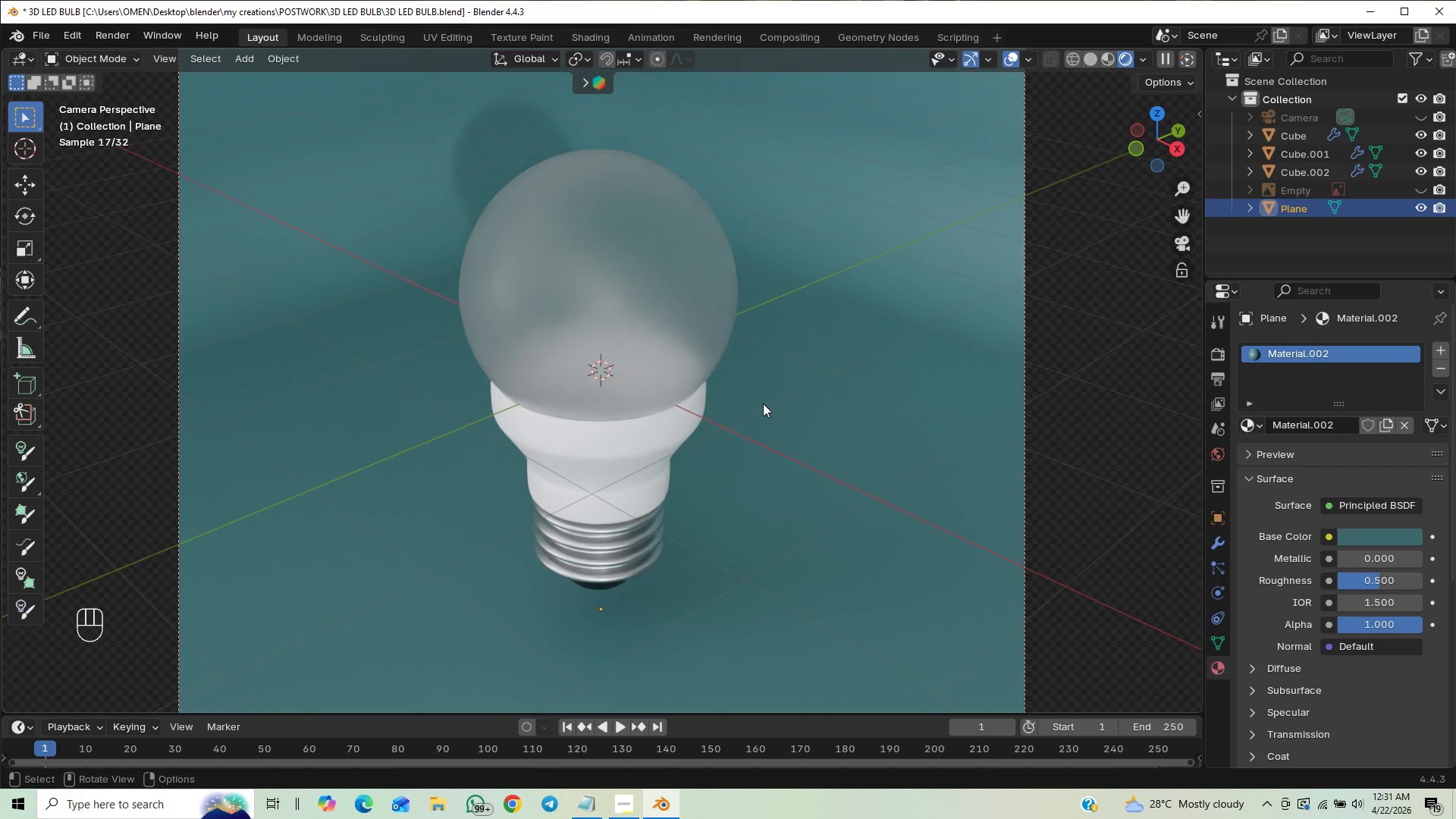 
left_click([692, 328])
 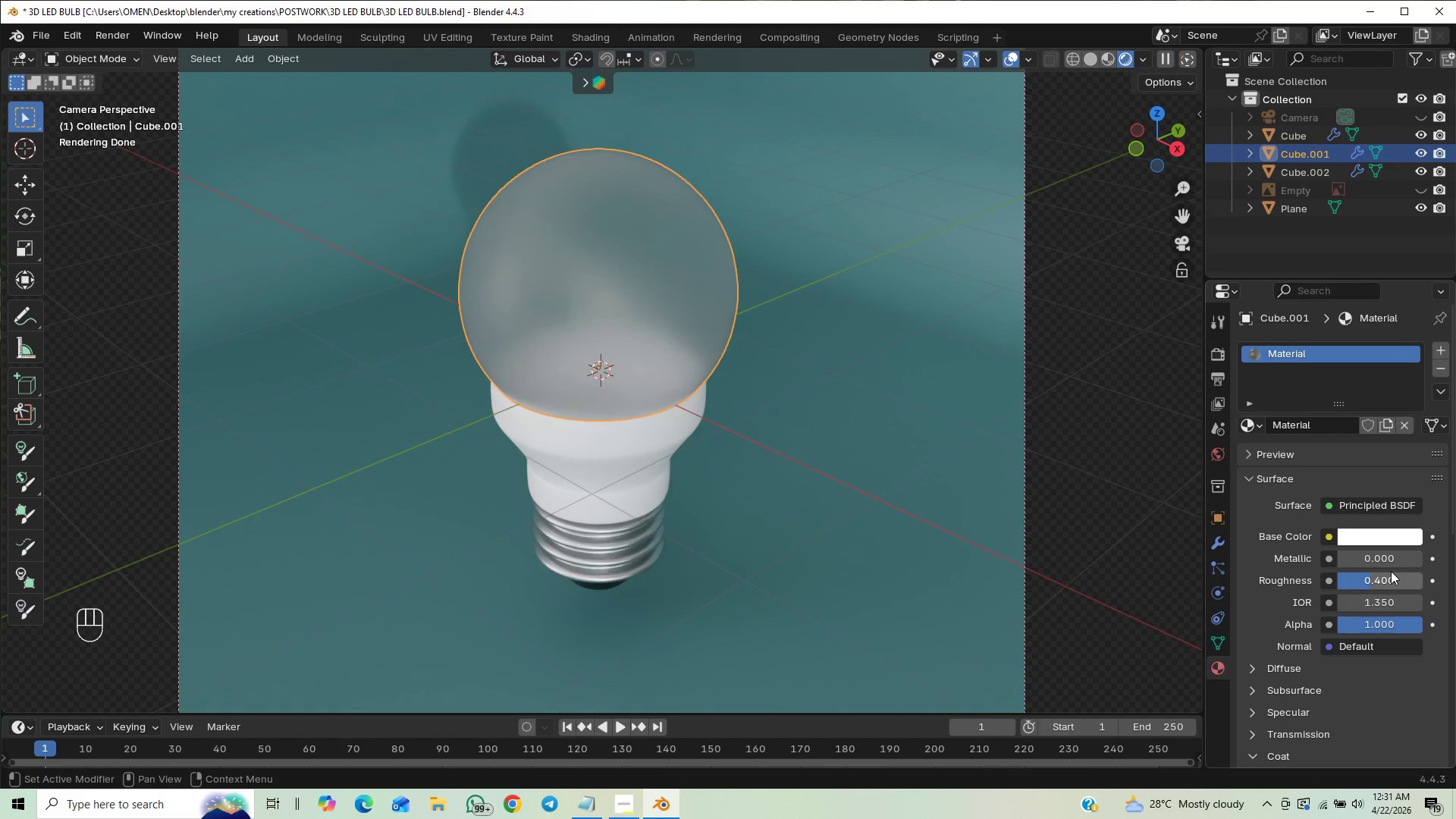 
left_click([1379, 601])
 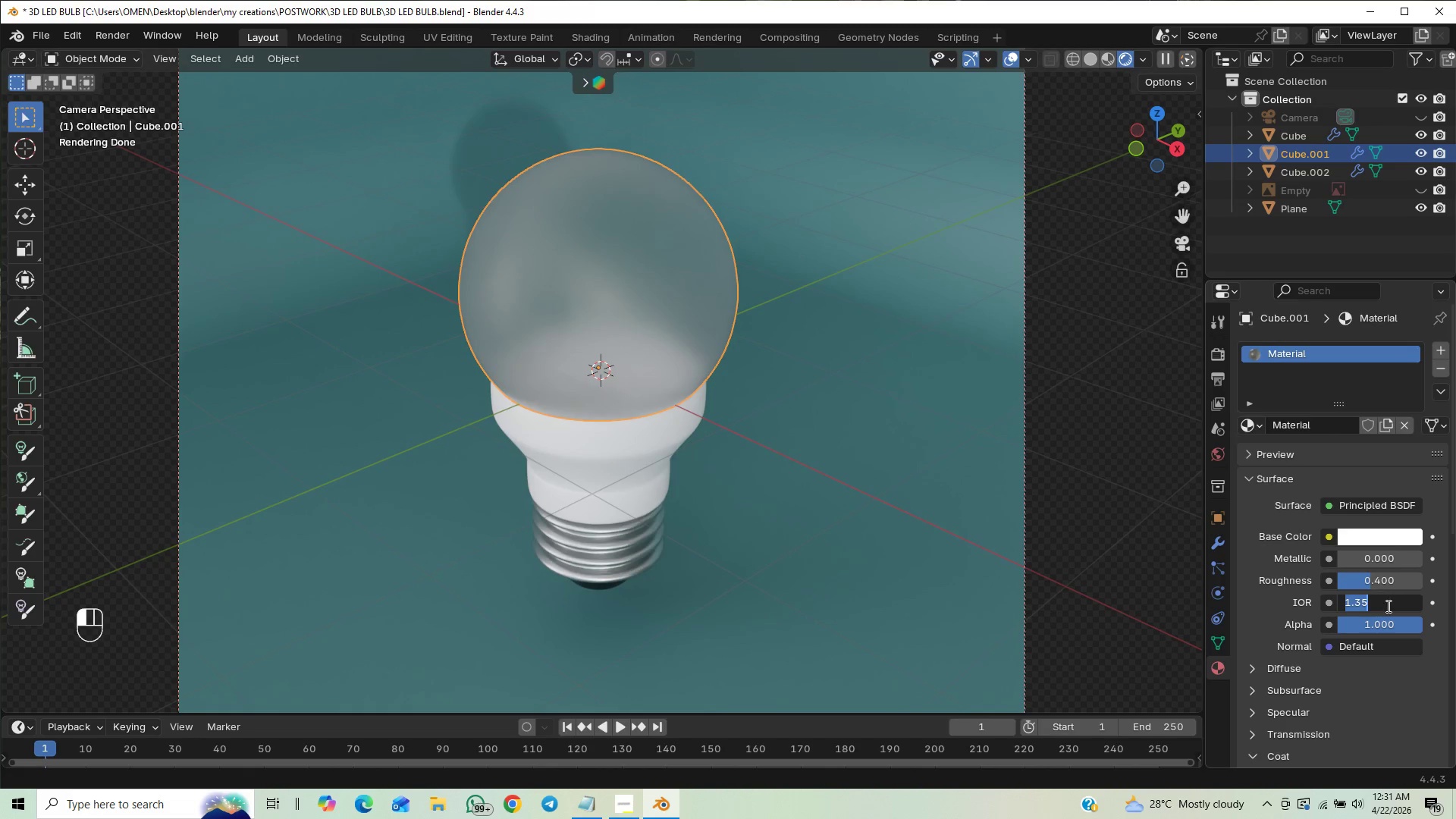 
type(1.45)
 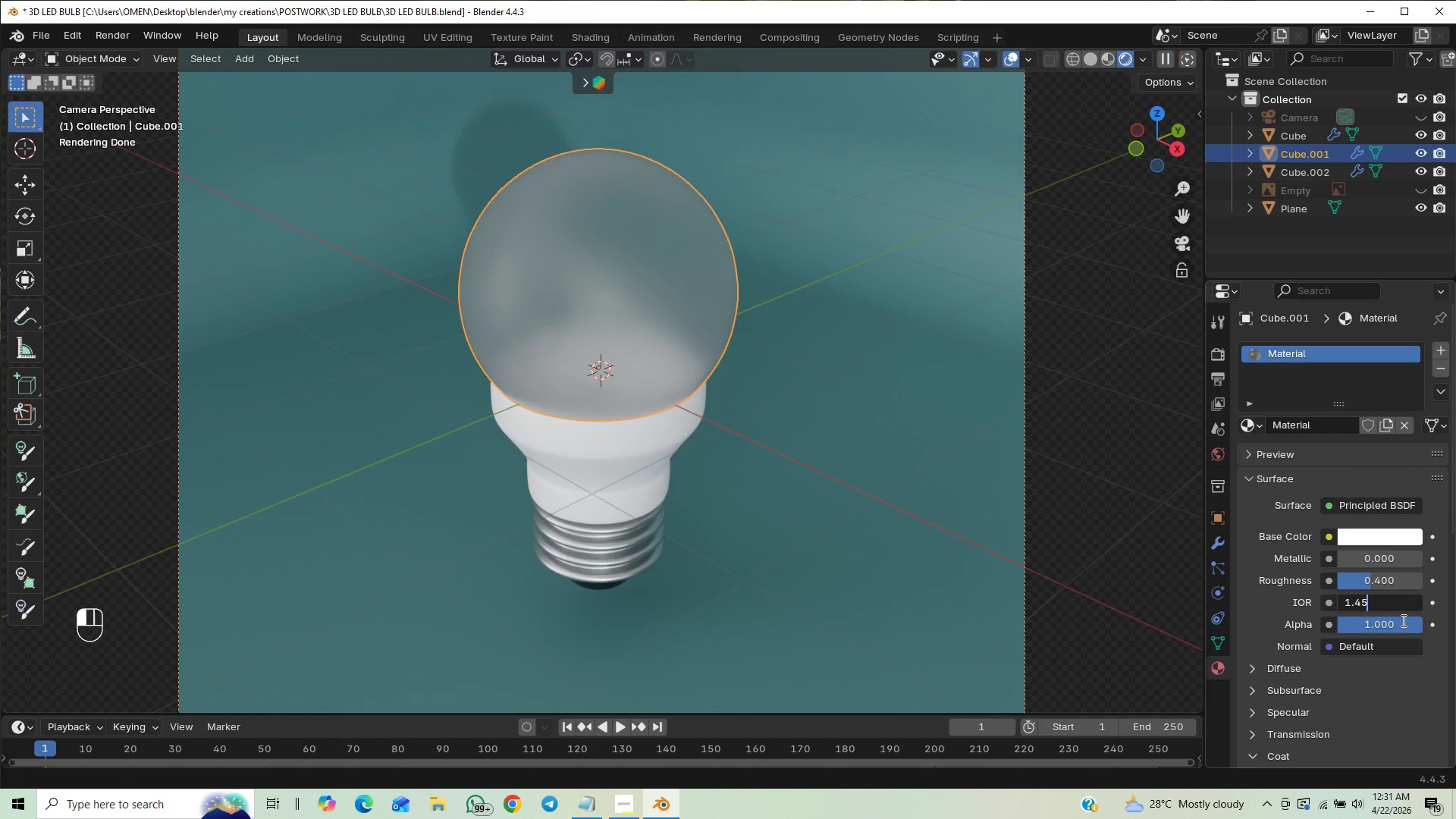 
key(Enter)
 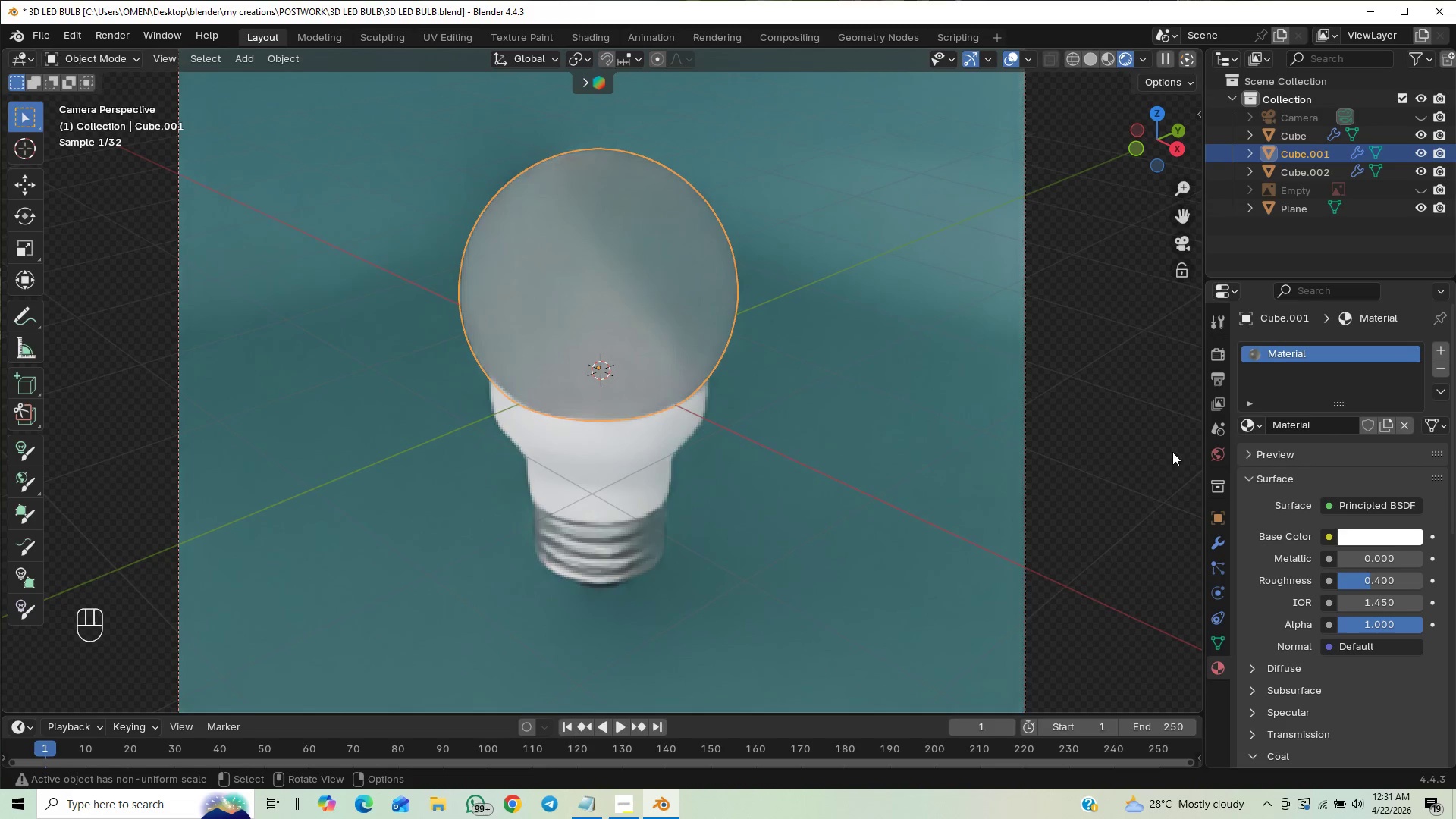 
left_click_drag(start_coordinate=[1159, 470], to_coordinate=[1162, 465])
 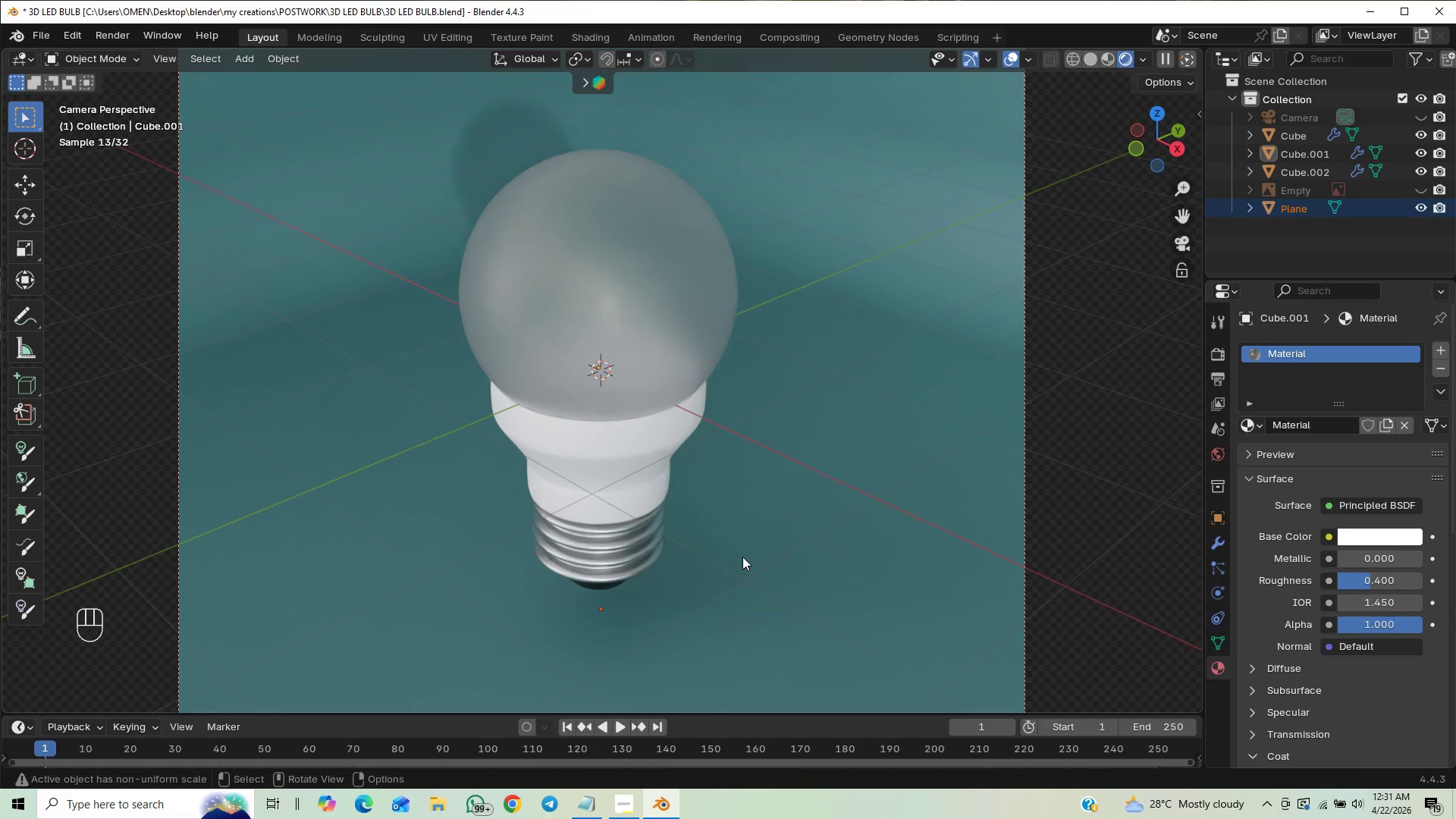 
wait(6.8)
 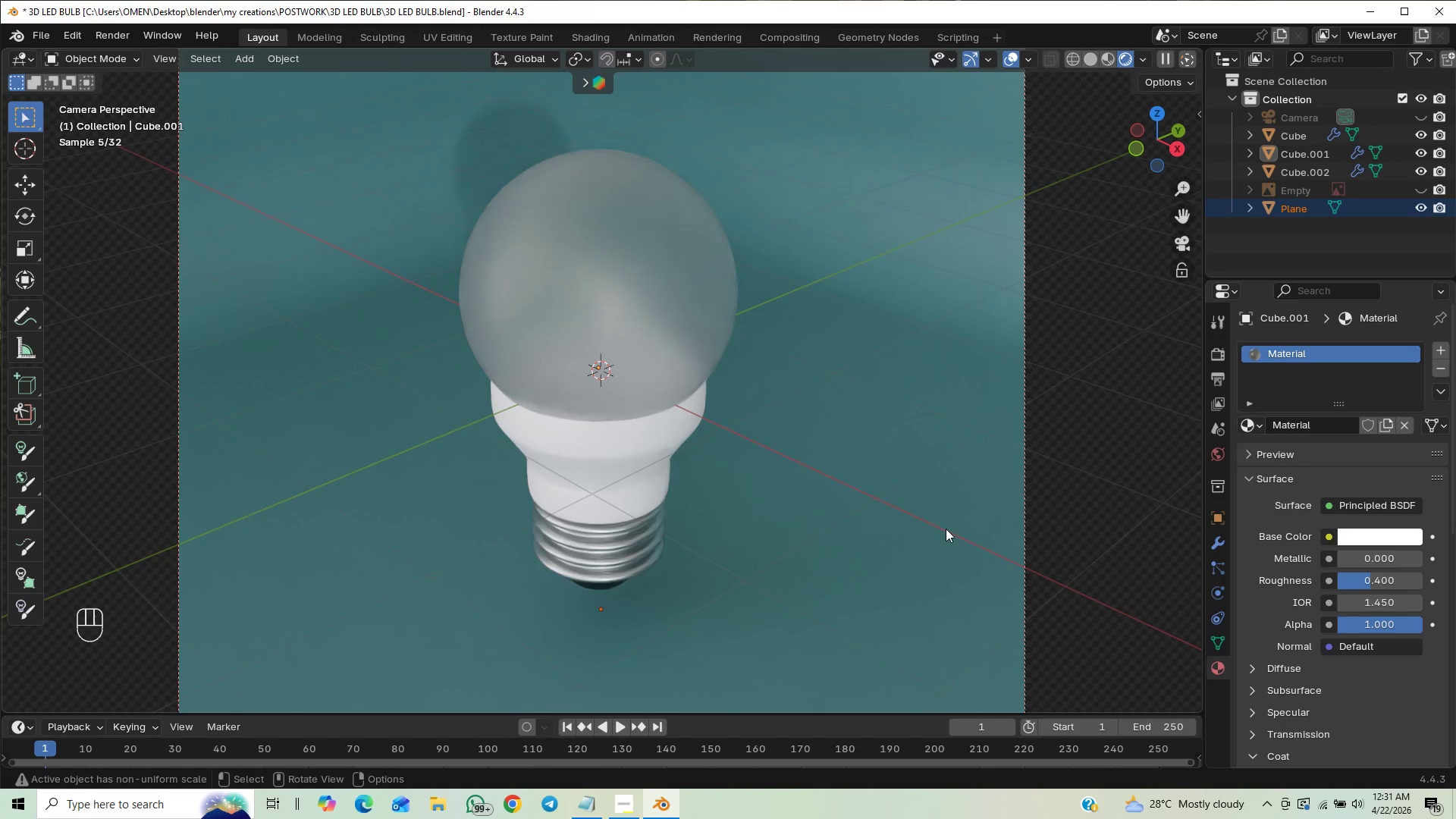 
hold_key(key=ControlLeft, duration=1.5)
 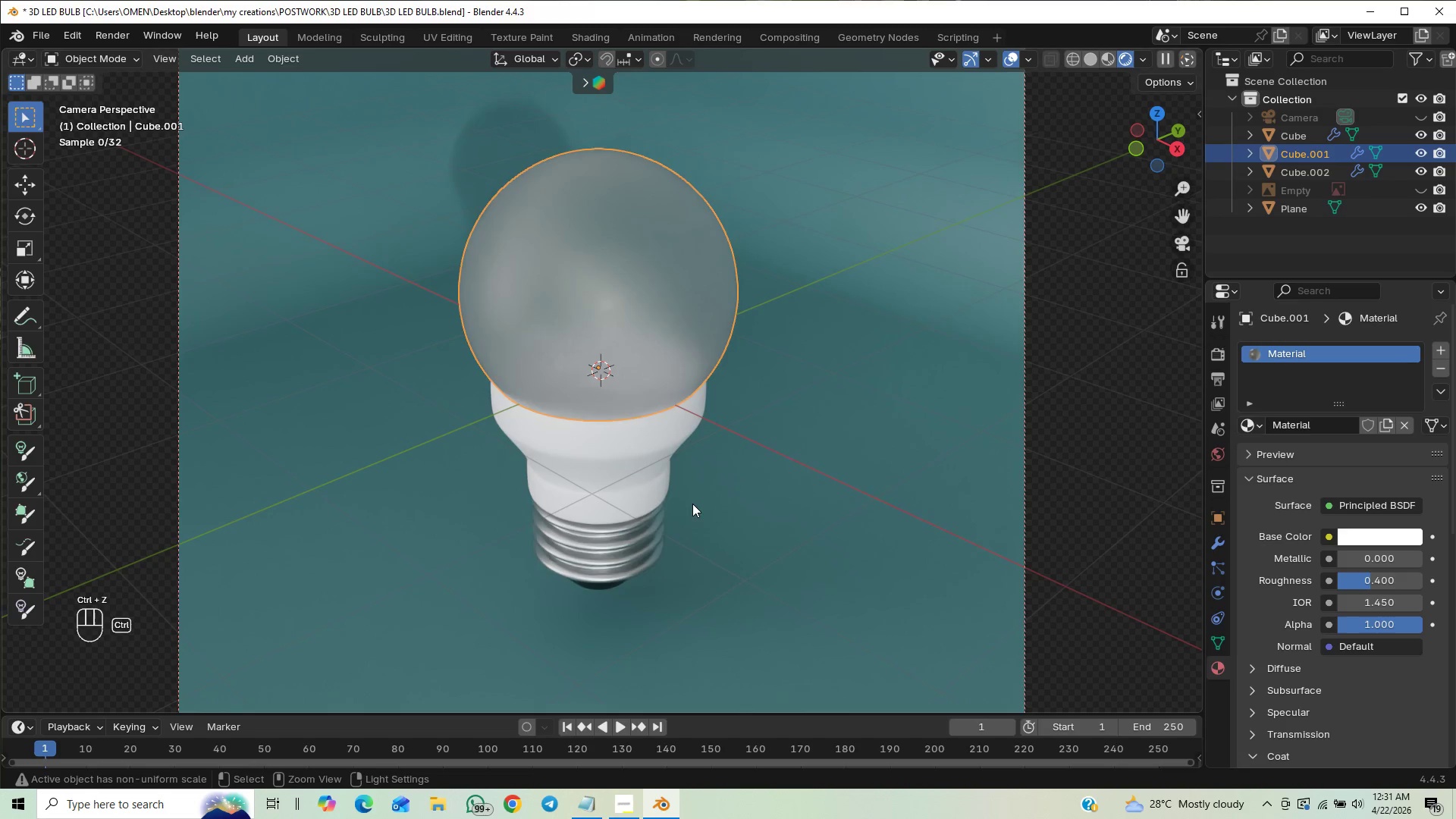 
key(Control+Z)
 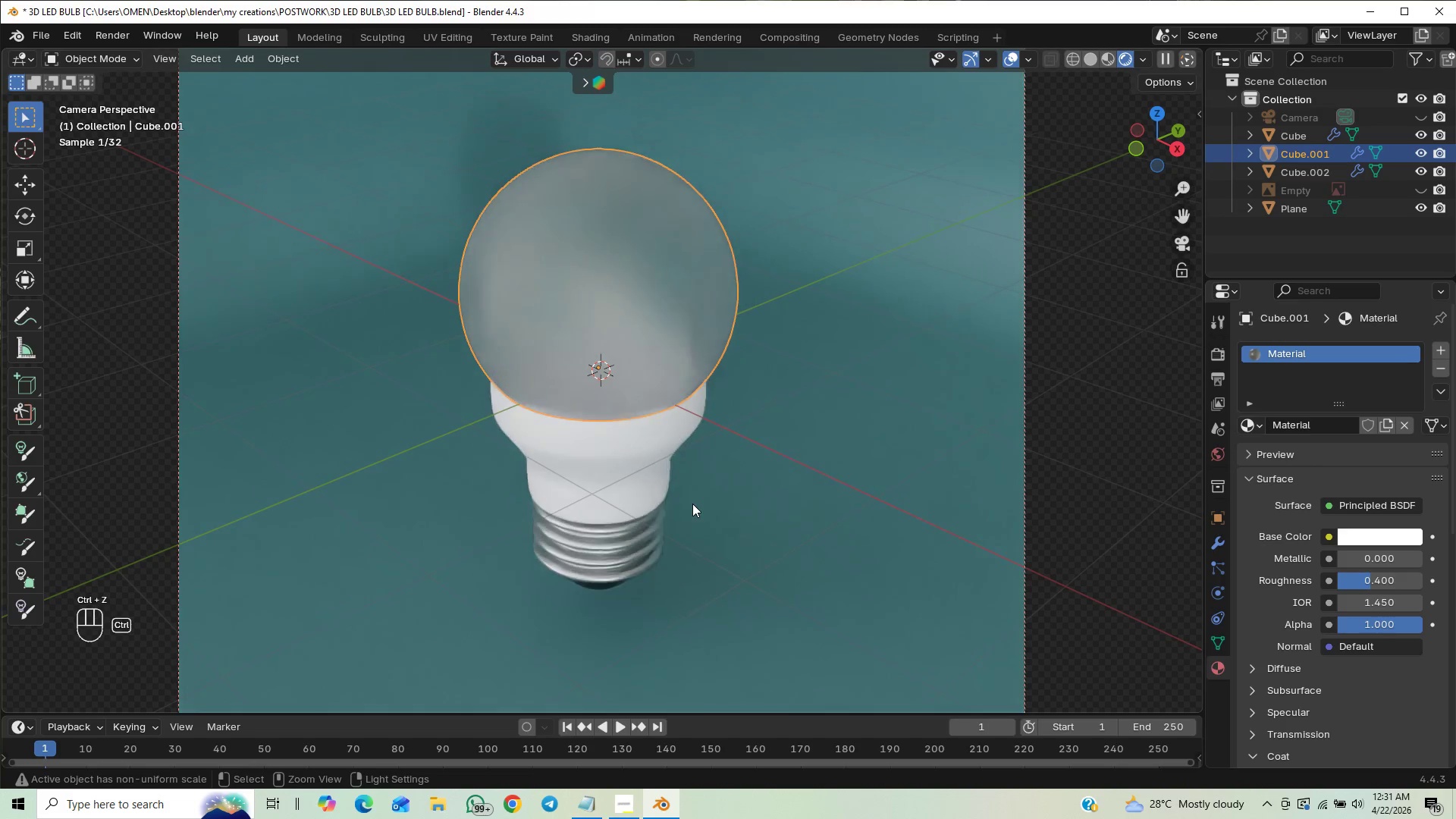 
key(Control+Z)
 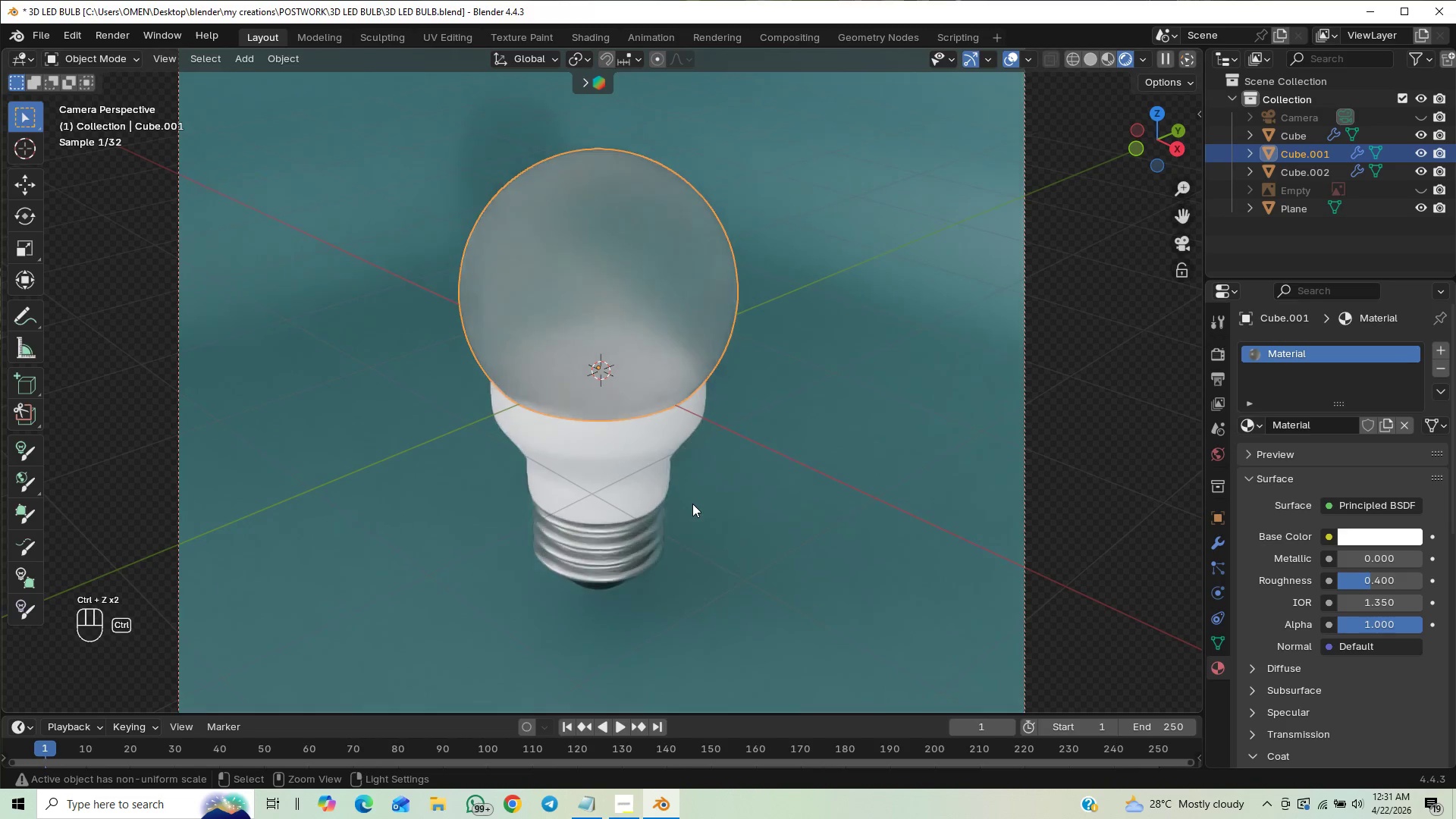 
key(Control+S)
 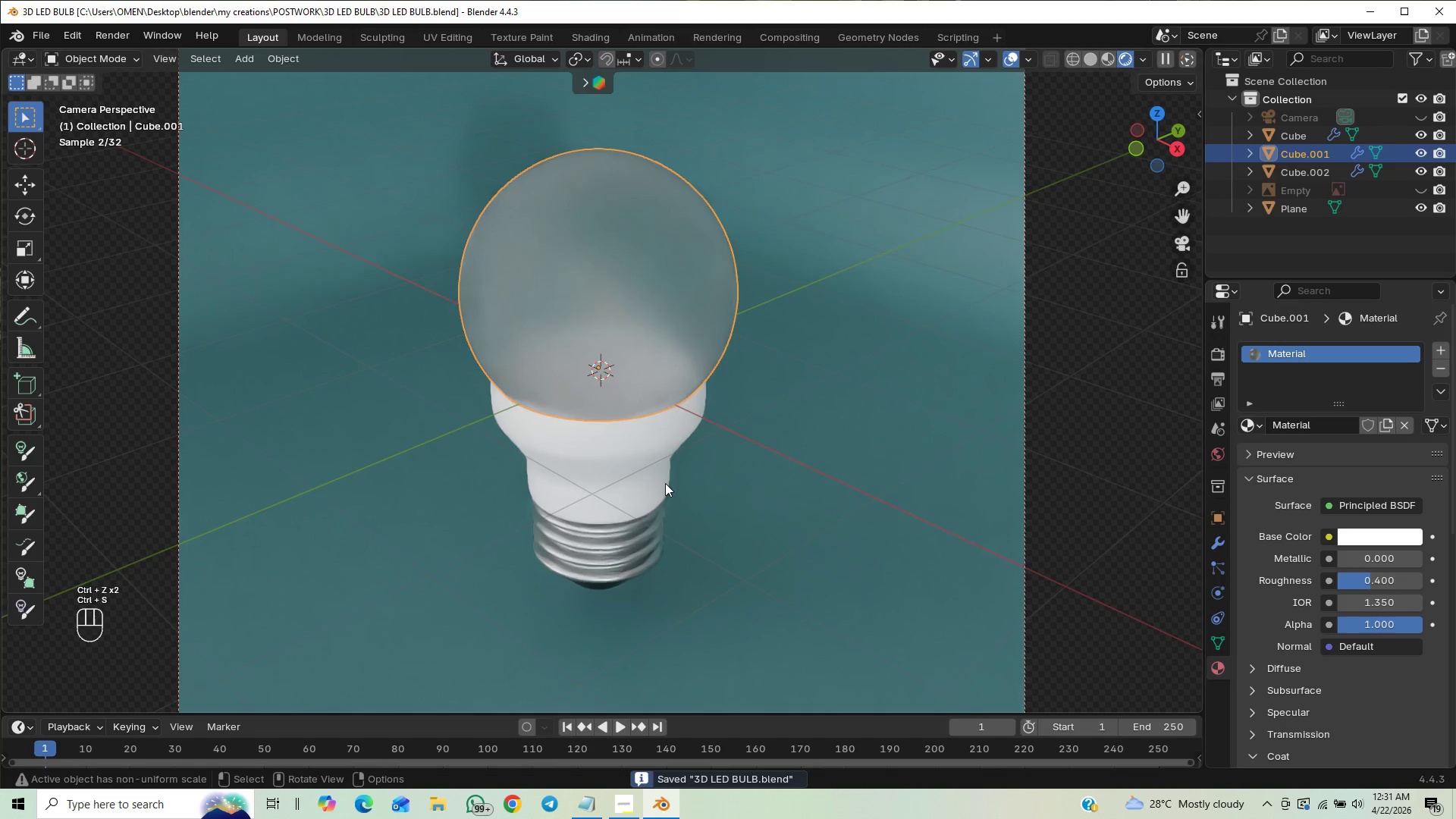 
left_click([657, 485])
 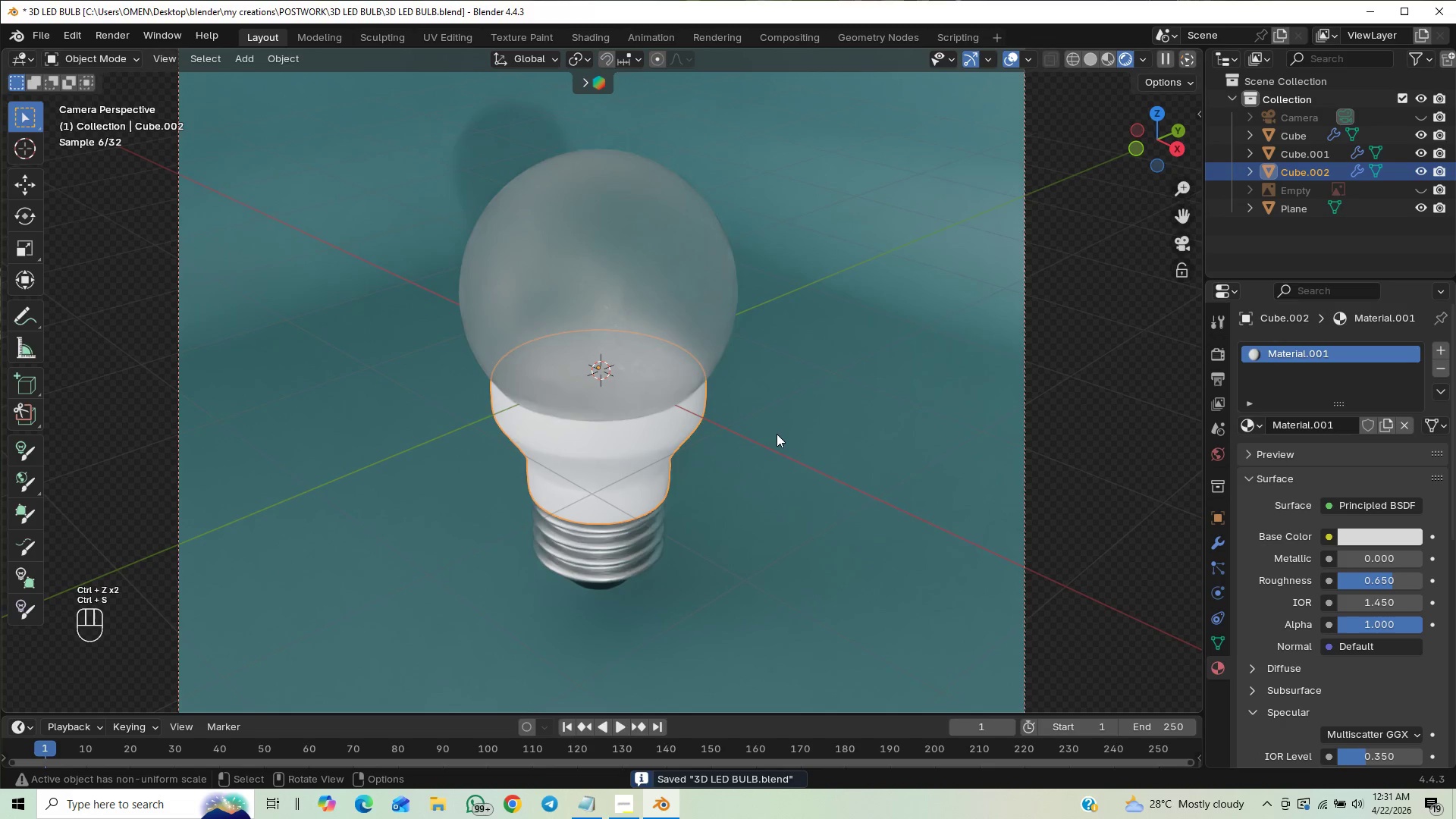 
key(Slash)
 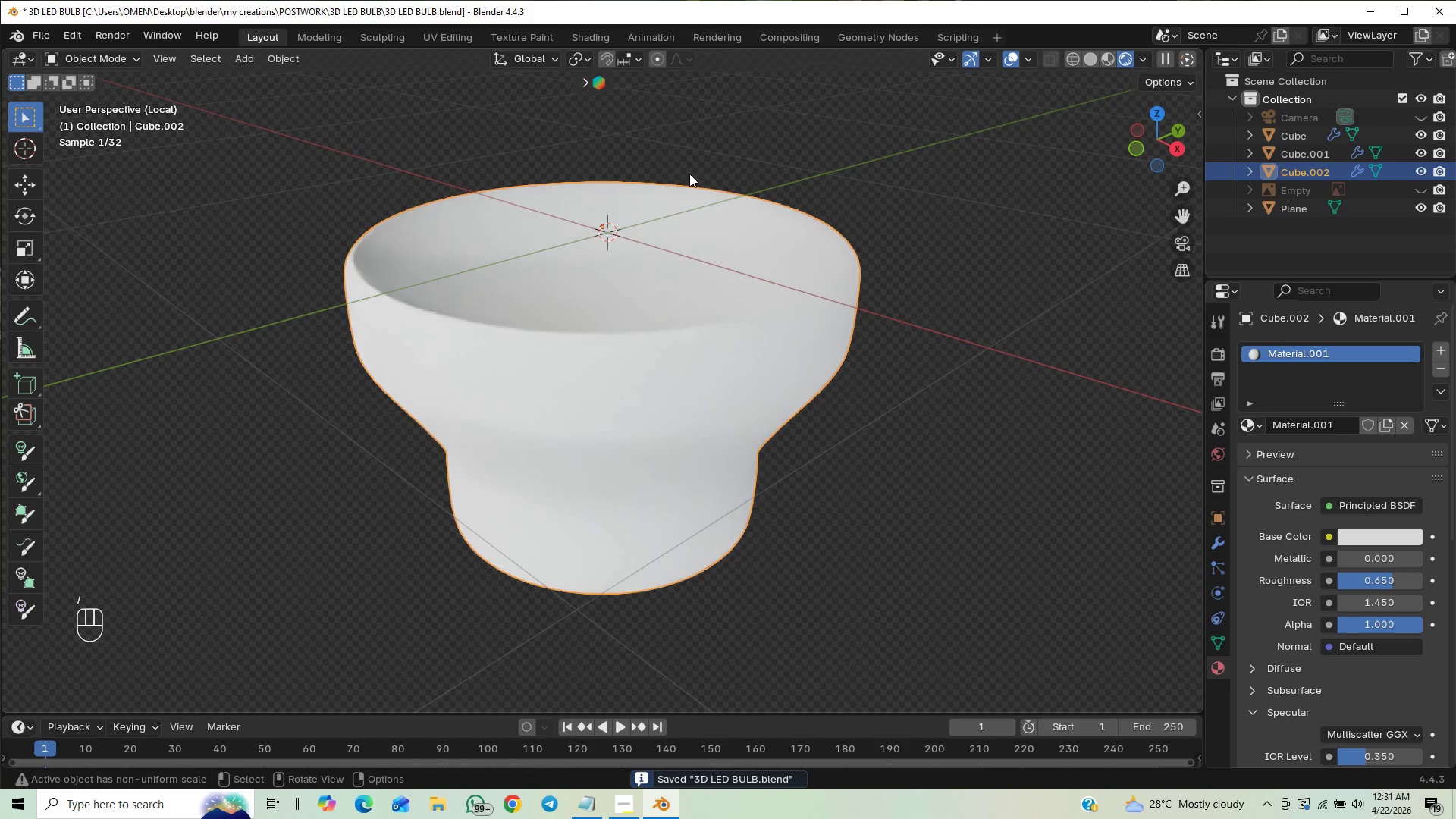 
key(Tab)
 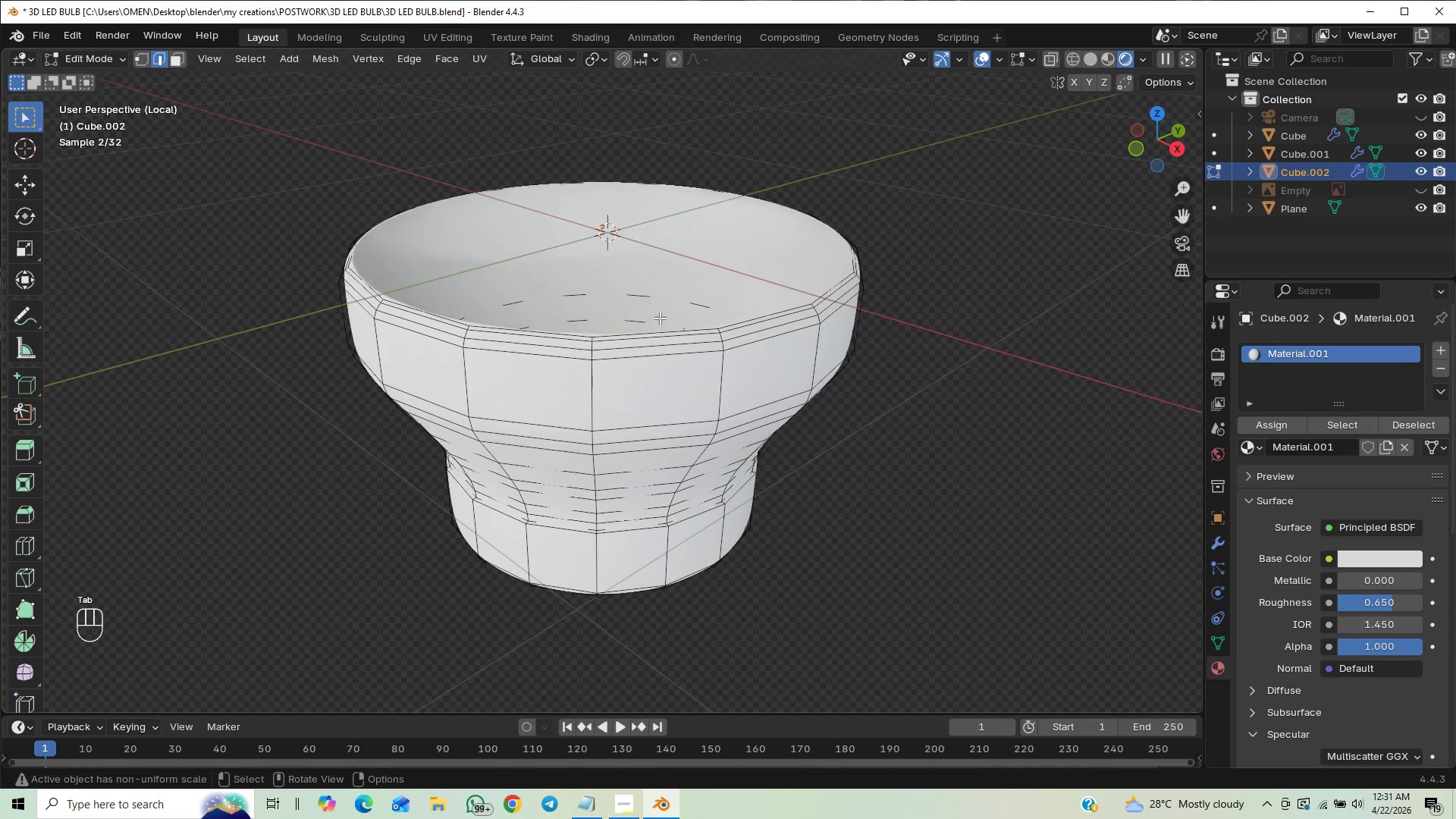 
left_click([657, 331])
 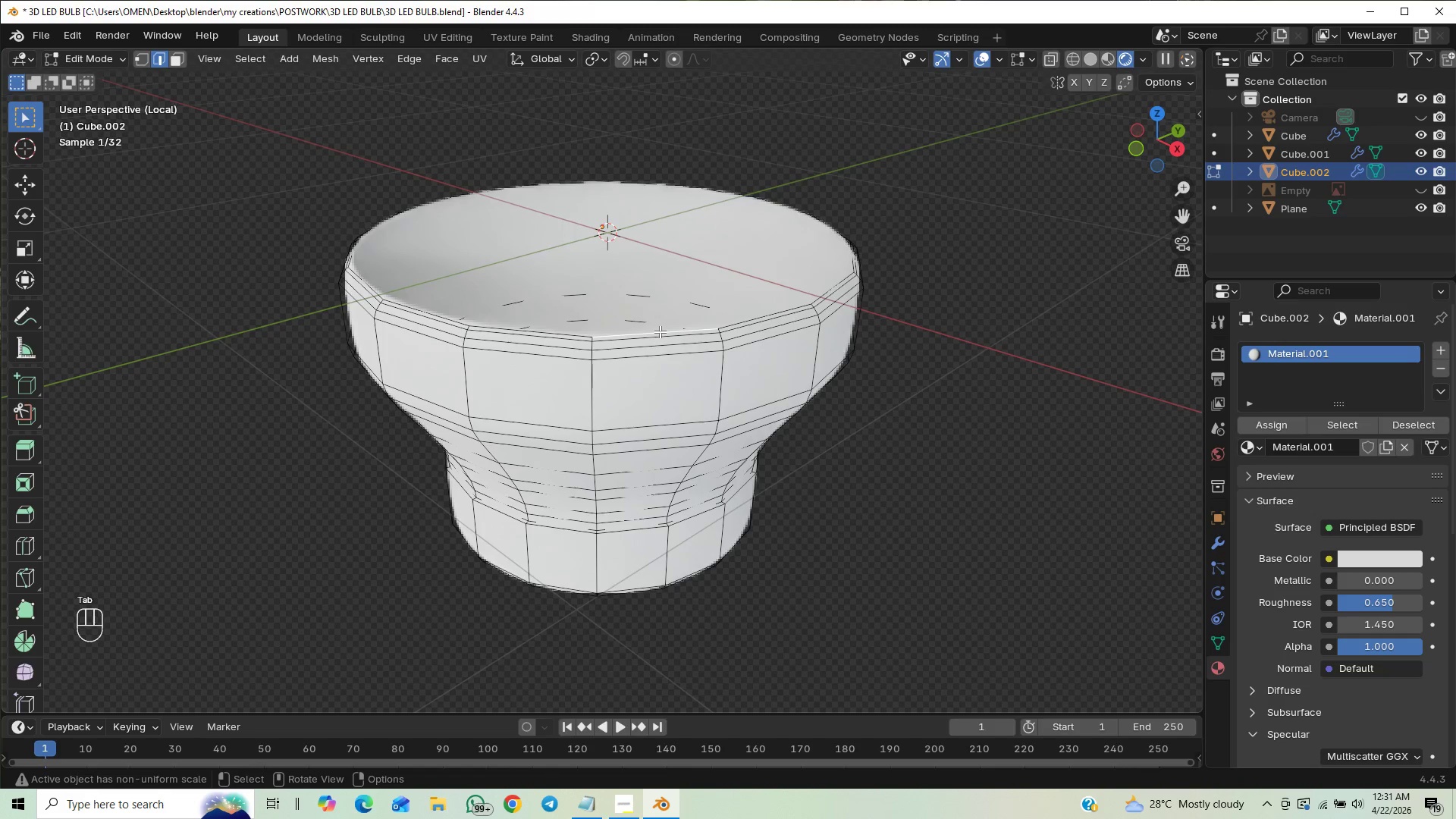 
hold_key(key=AltLeft, duration=1.36)
left_click([660, 331])
 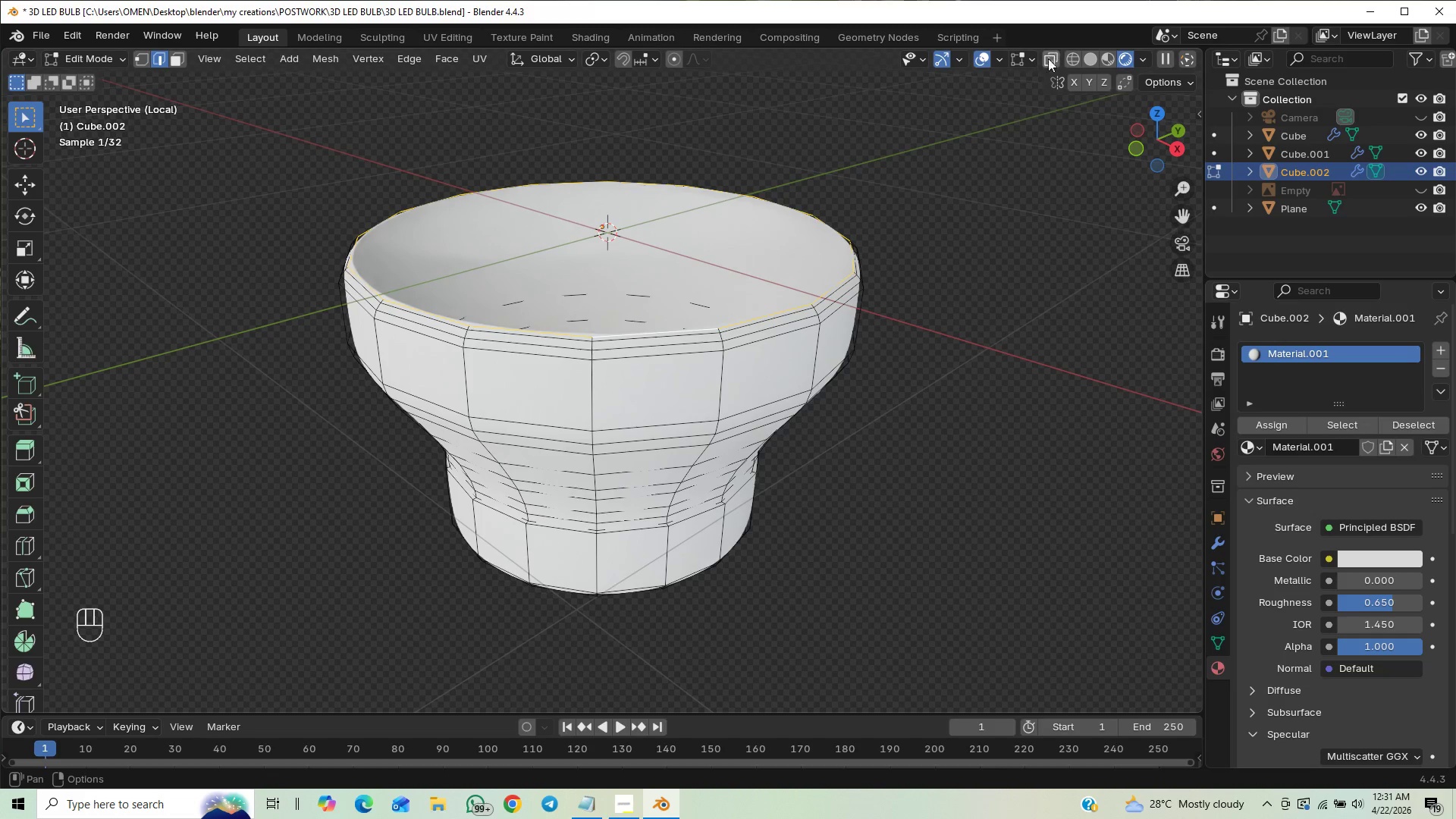 
double_click([1050, 58])
 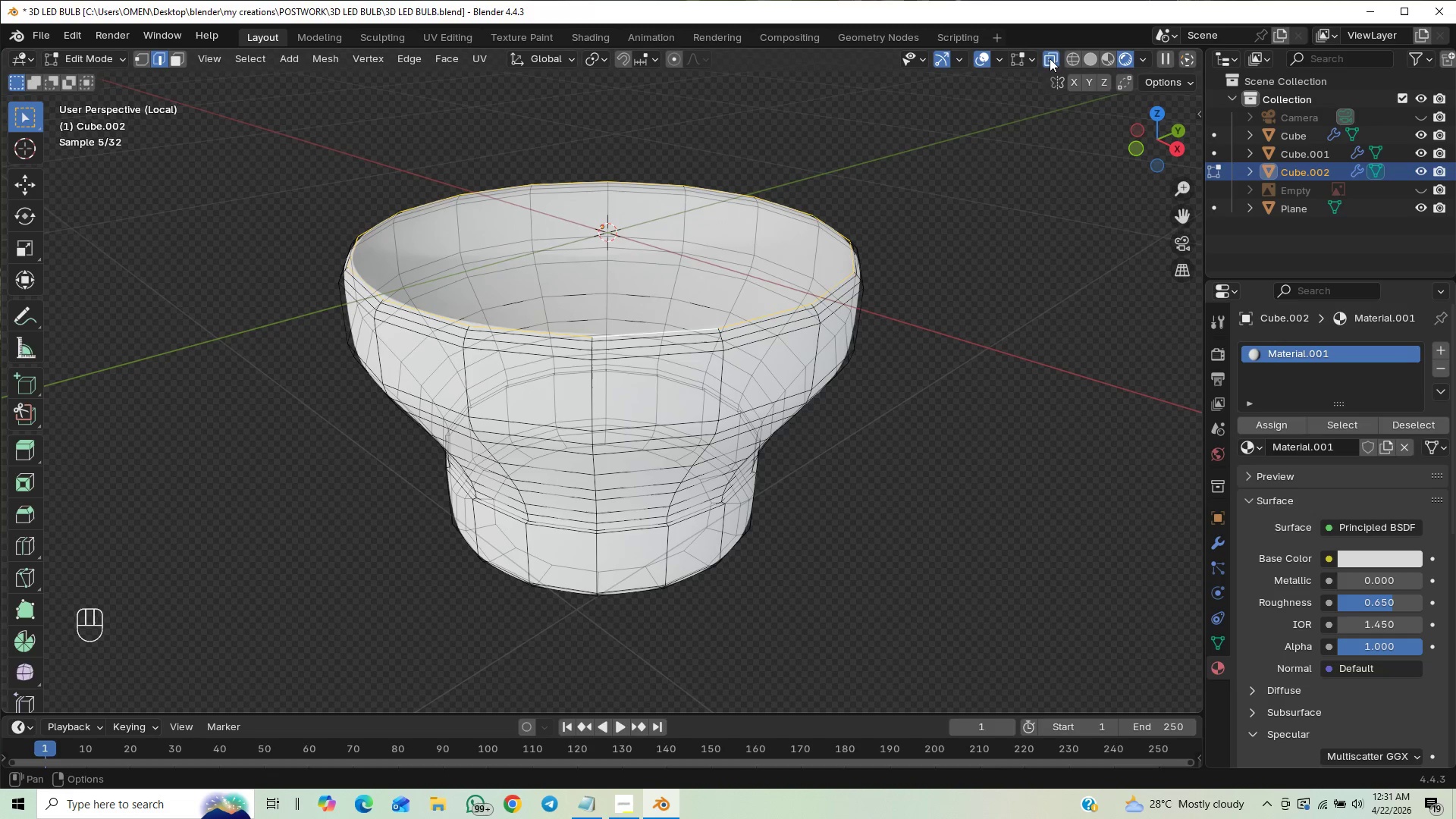 
left_click([1050, 58])
 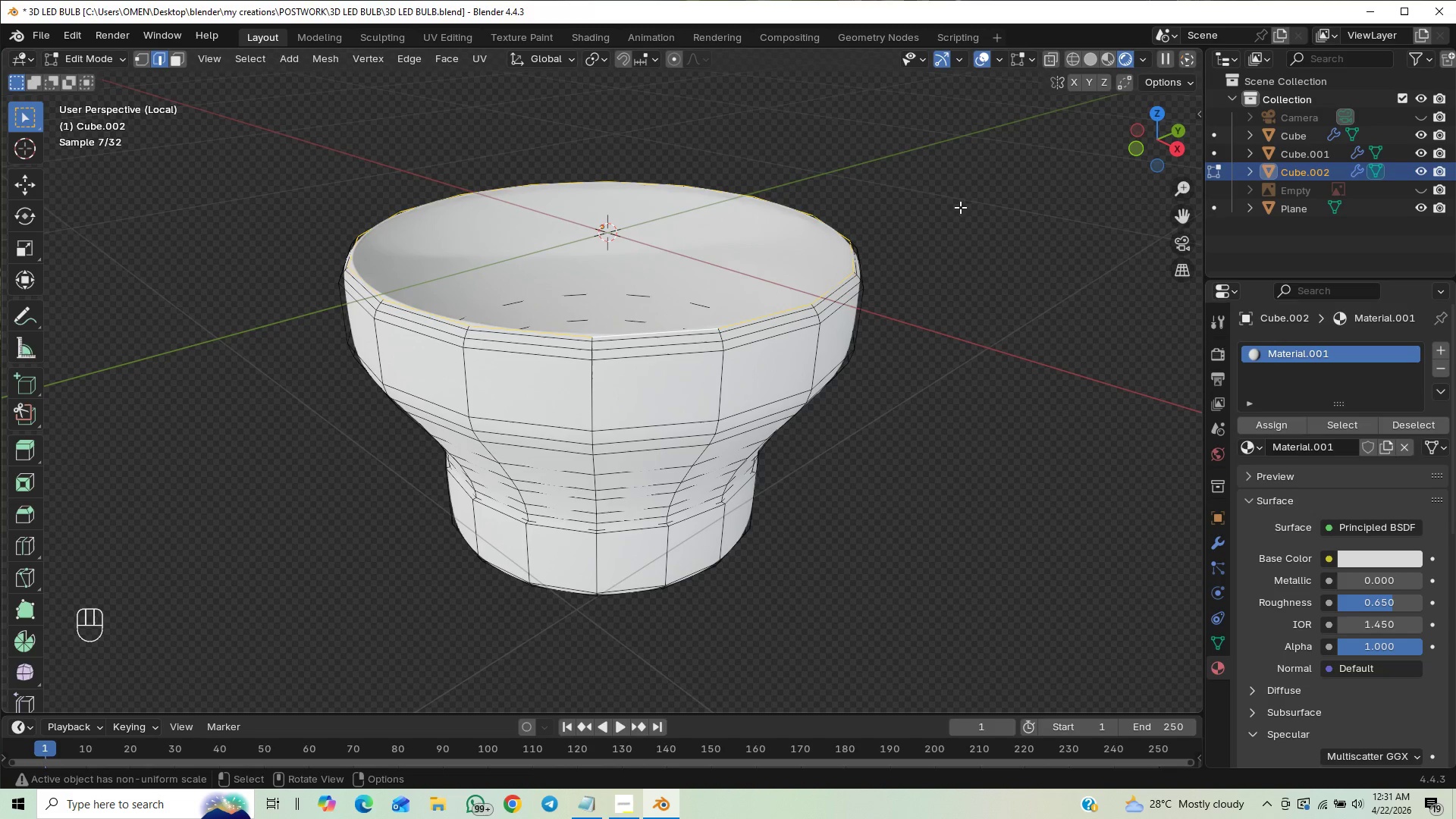 
key(F)
 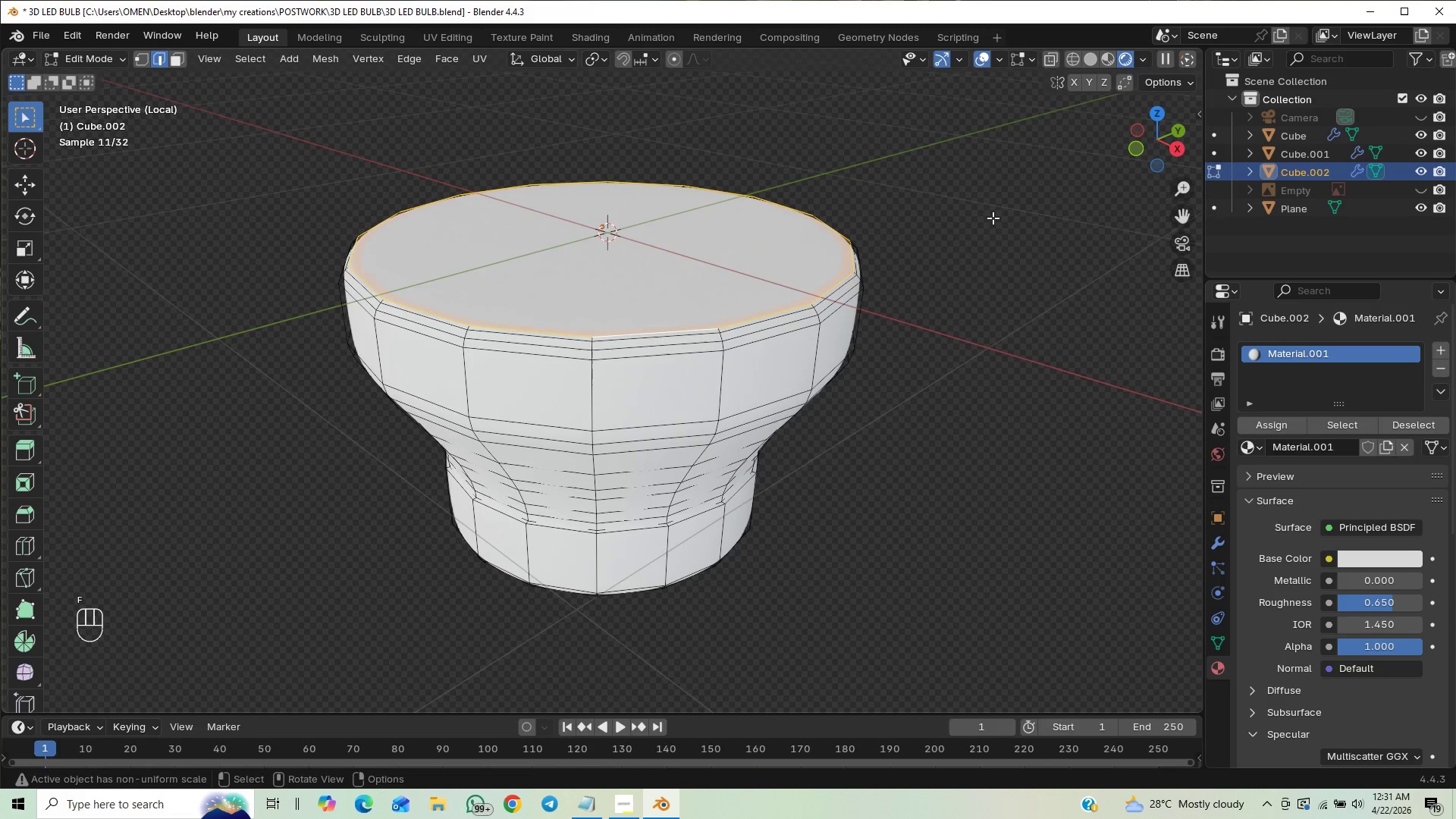 
left_click([1002, 209])
 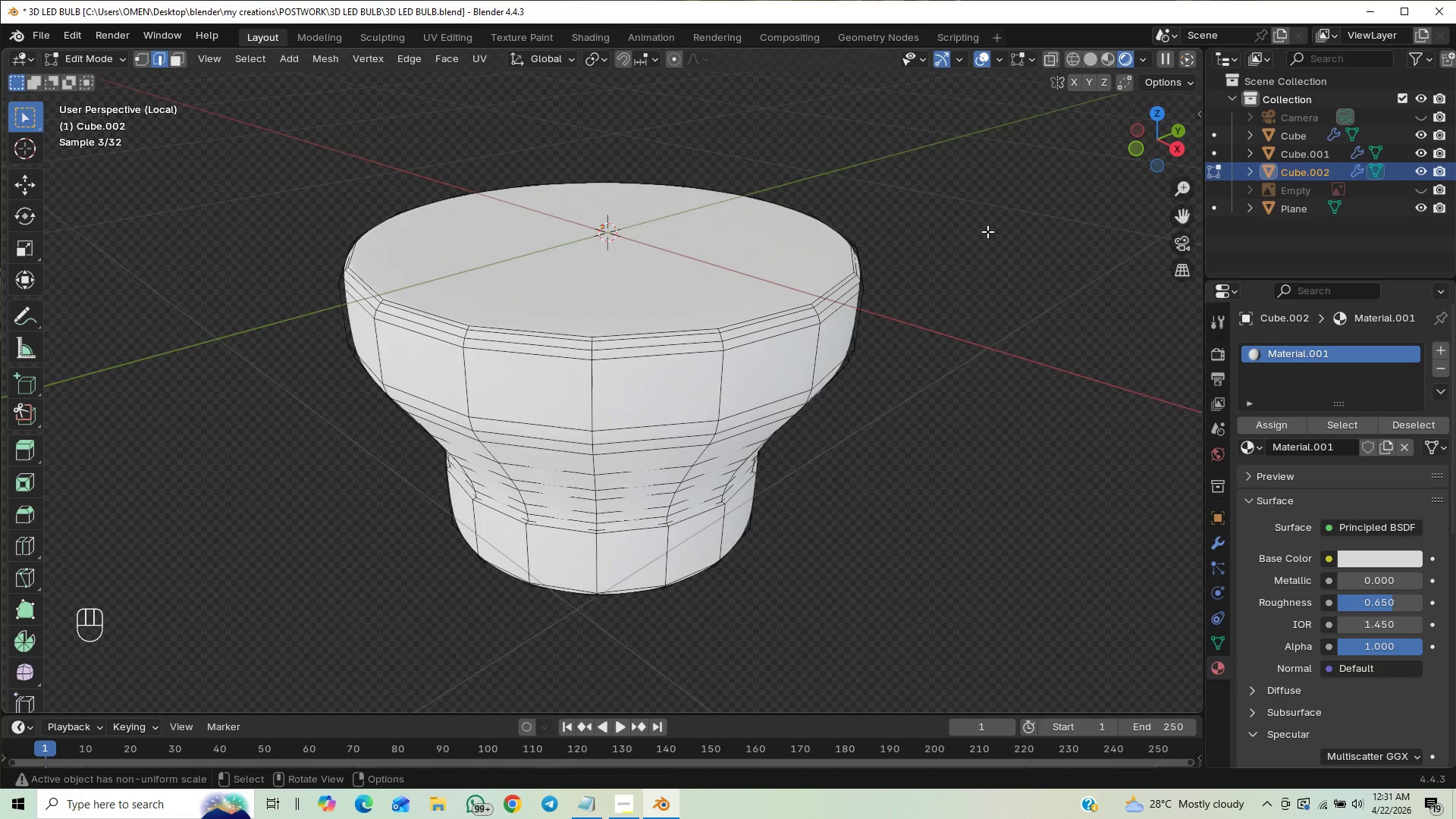 
key(Tab)
 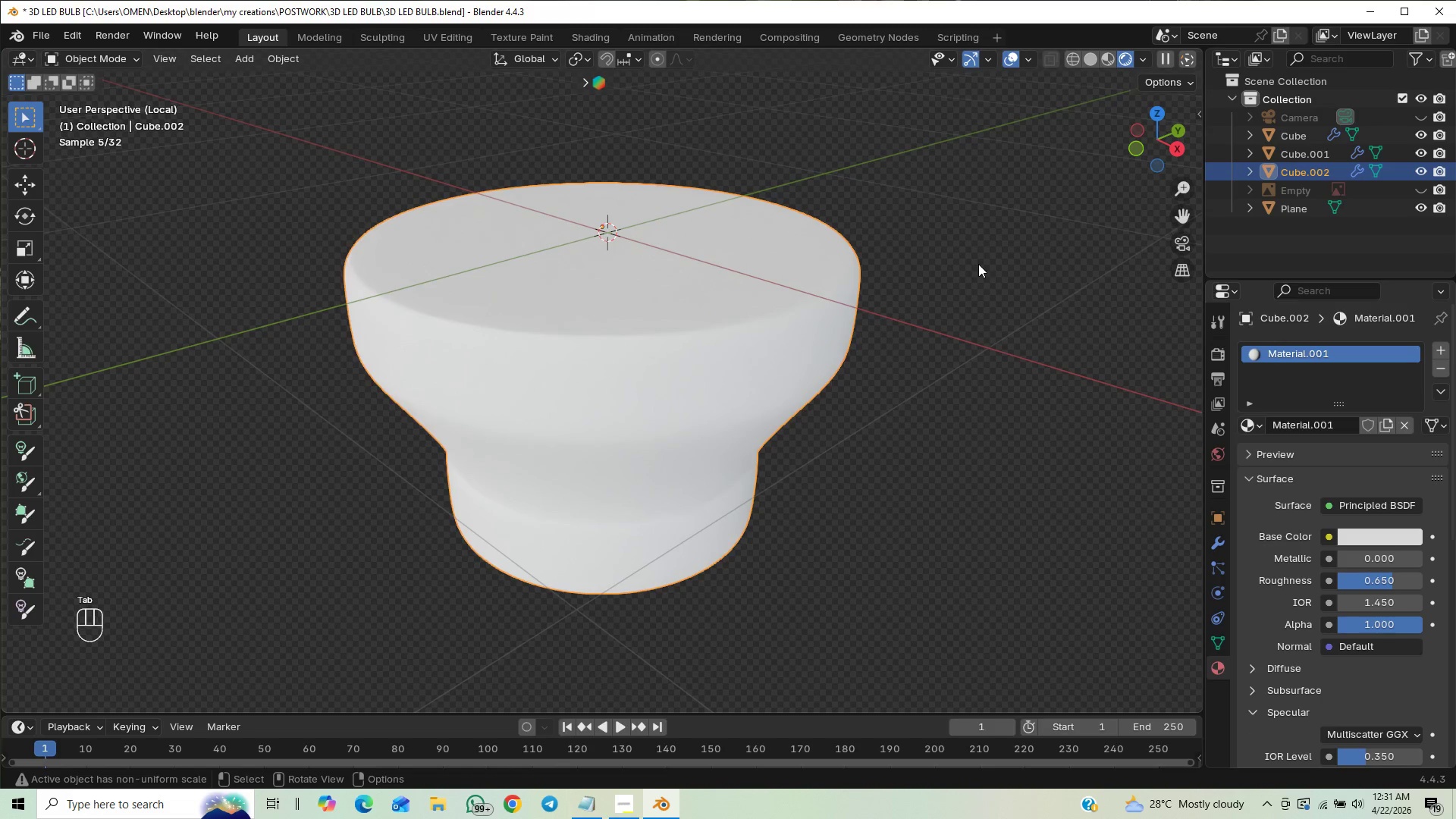 
key(Tab)
 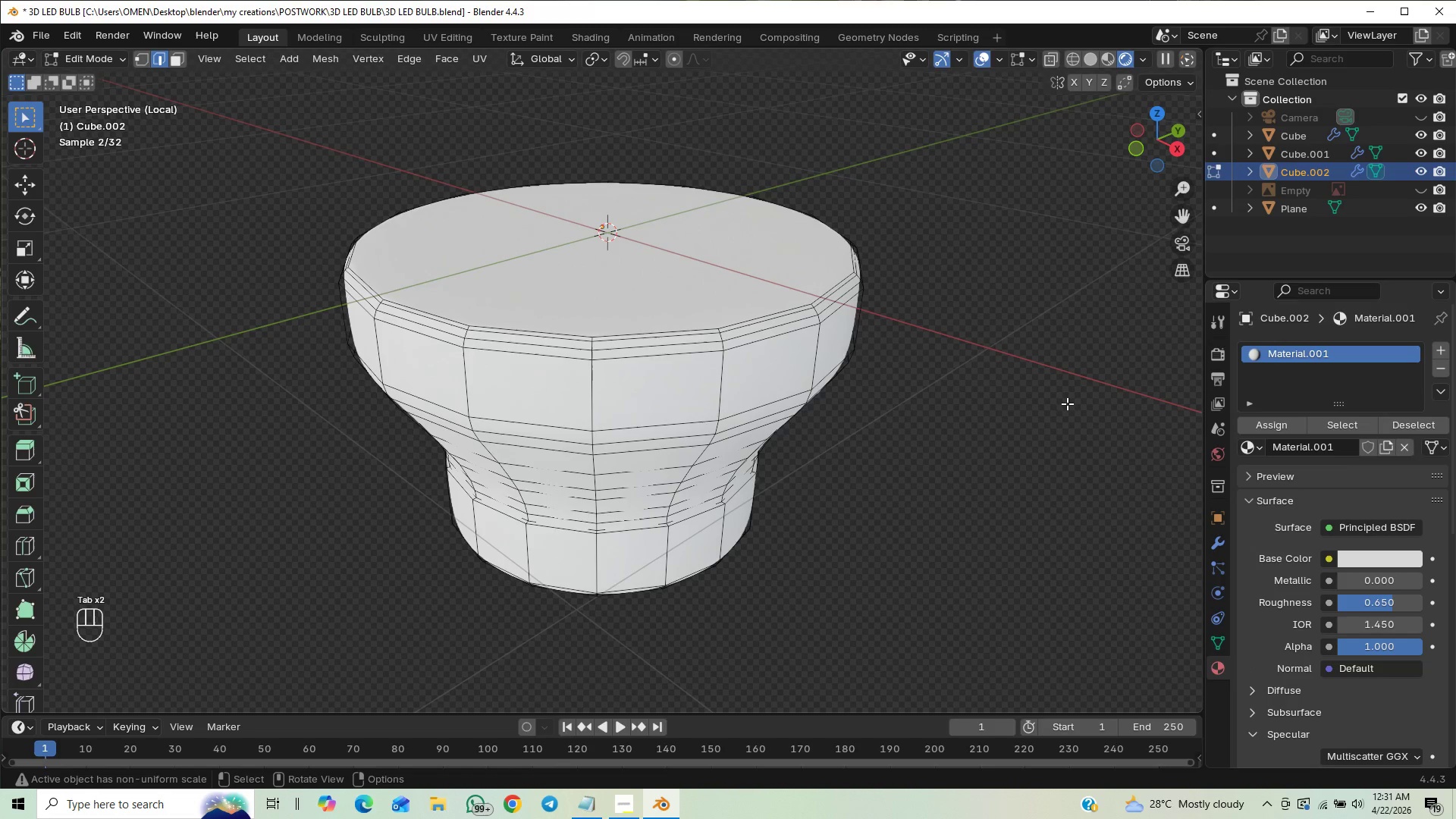 
key(Slash)
 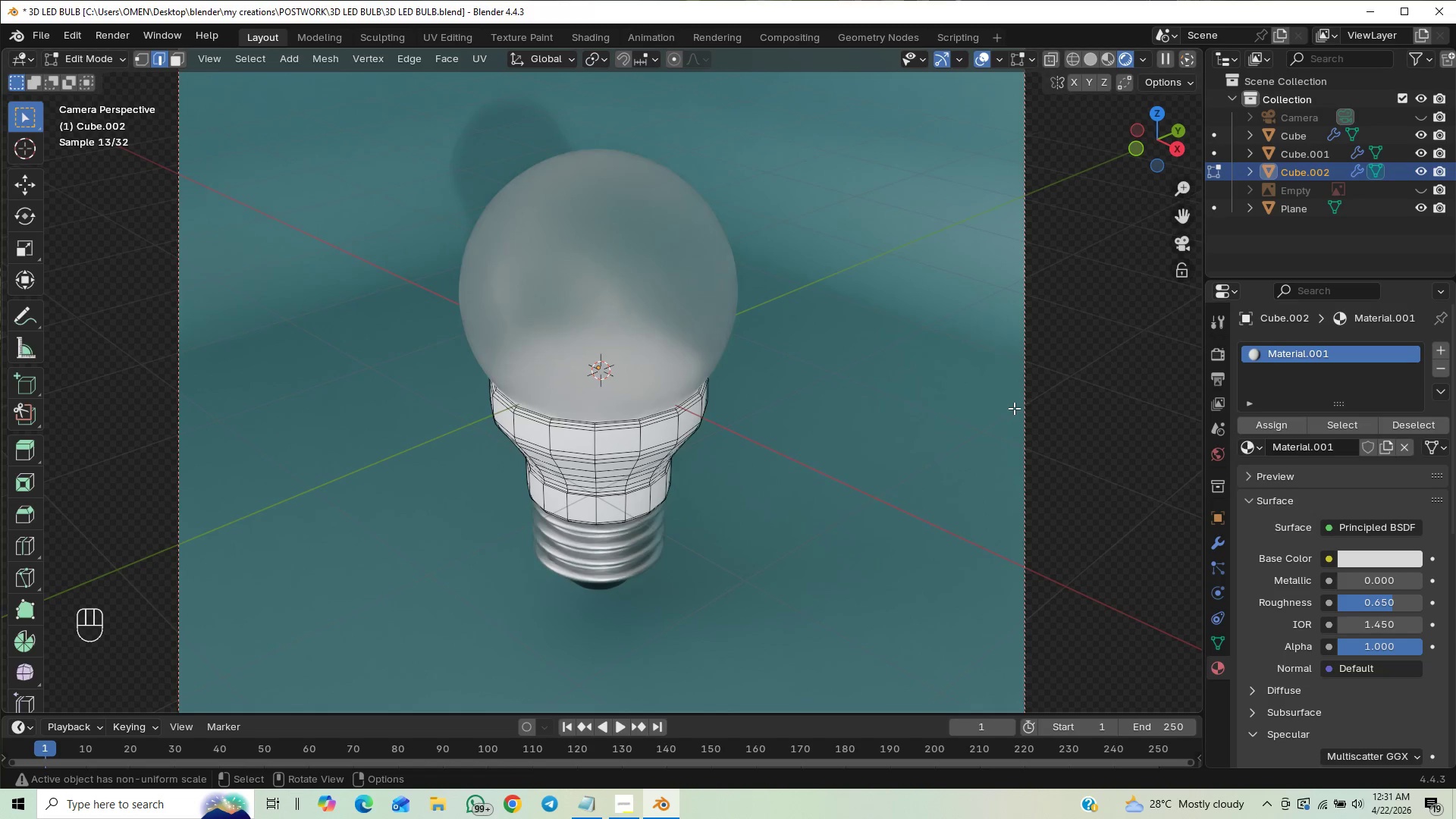 
wait(11.05)
 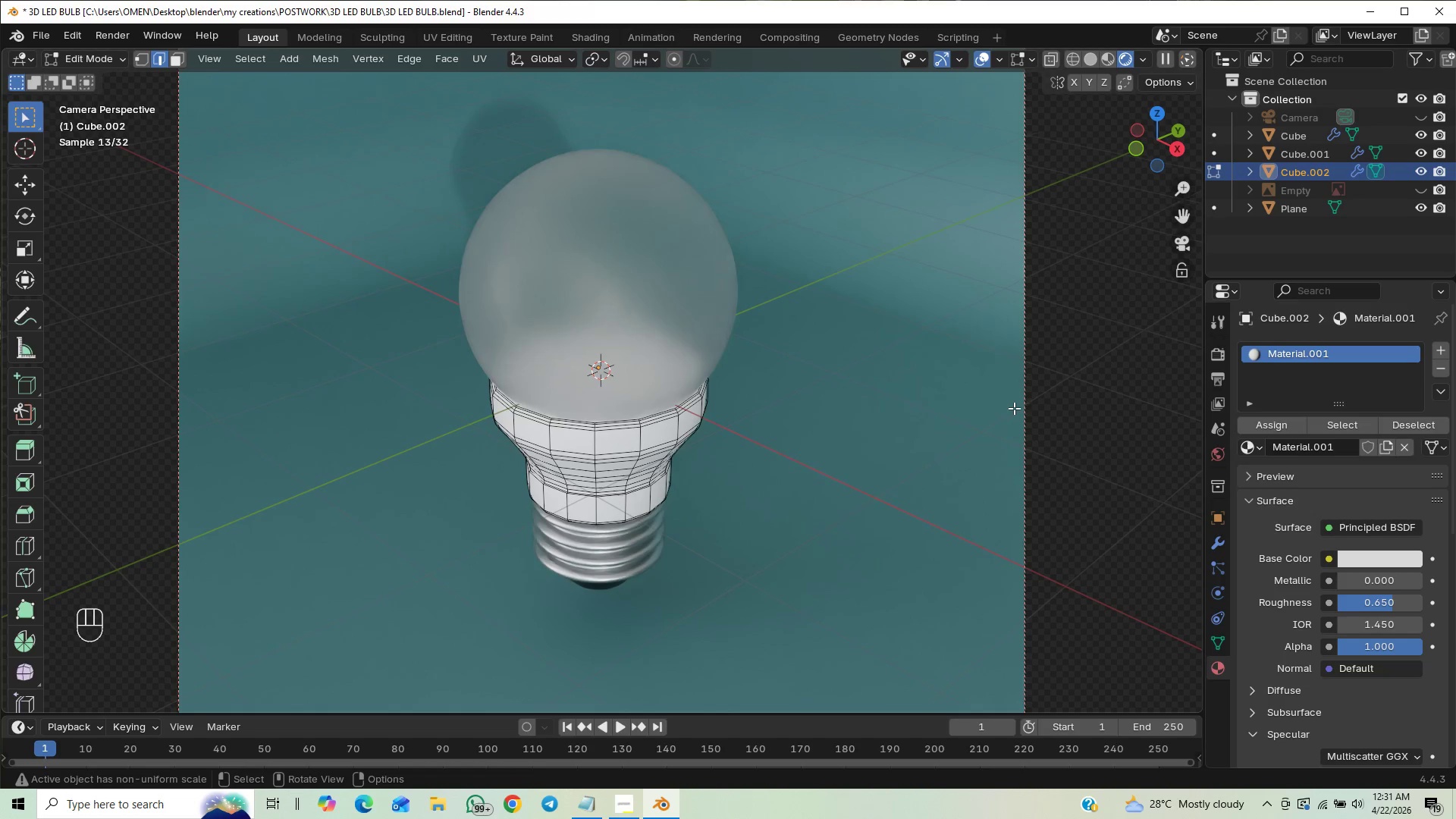 
left_click_drag(start_coordinate=[1081, 400], to_coordinate=[1081, 395])
 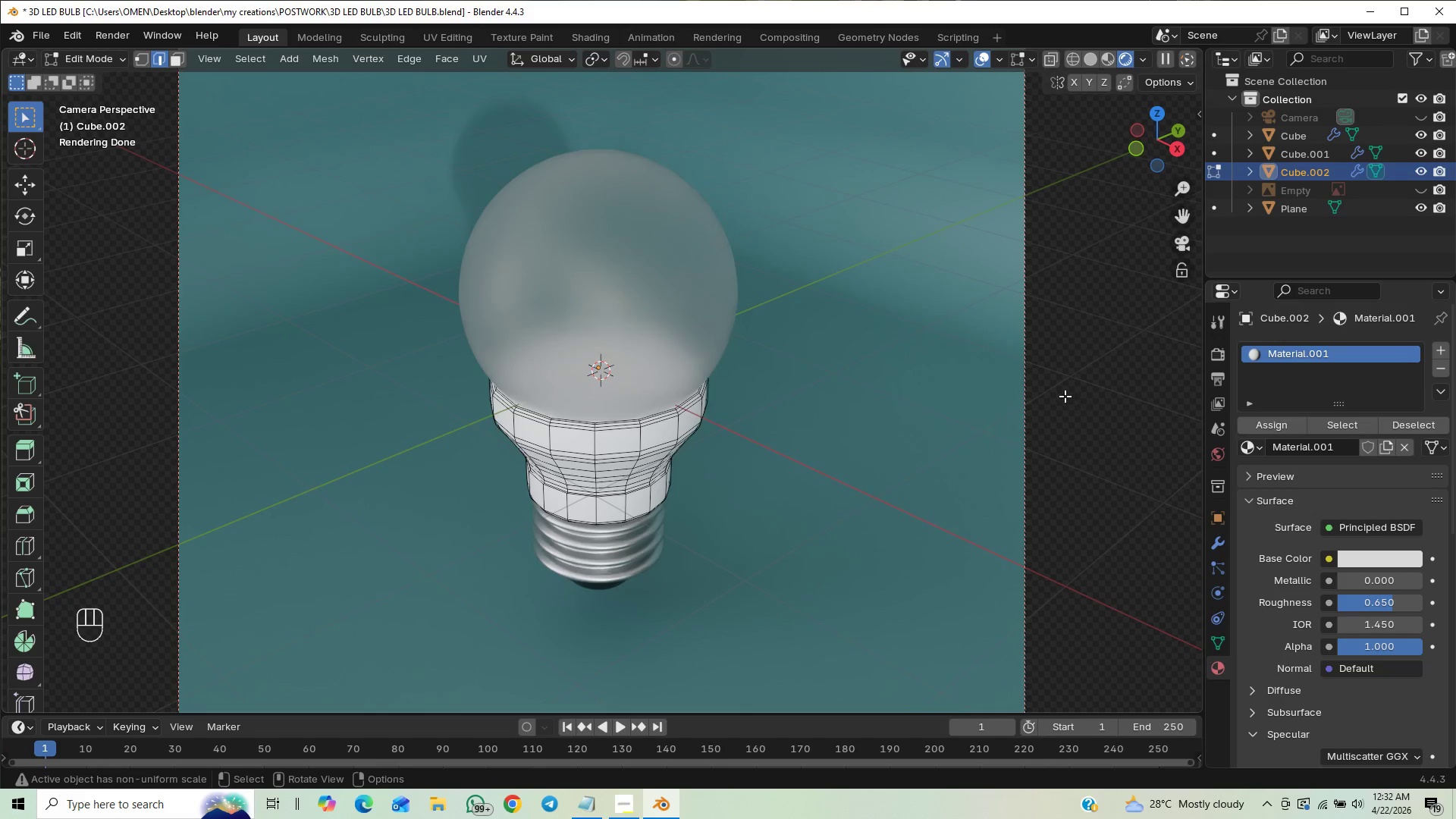 
key(Tab)
 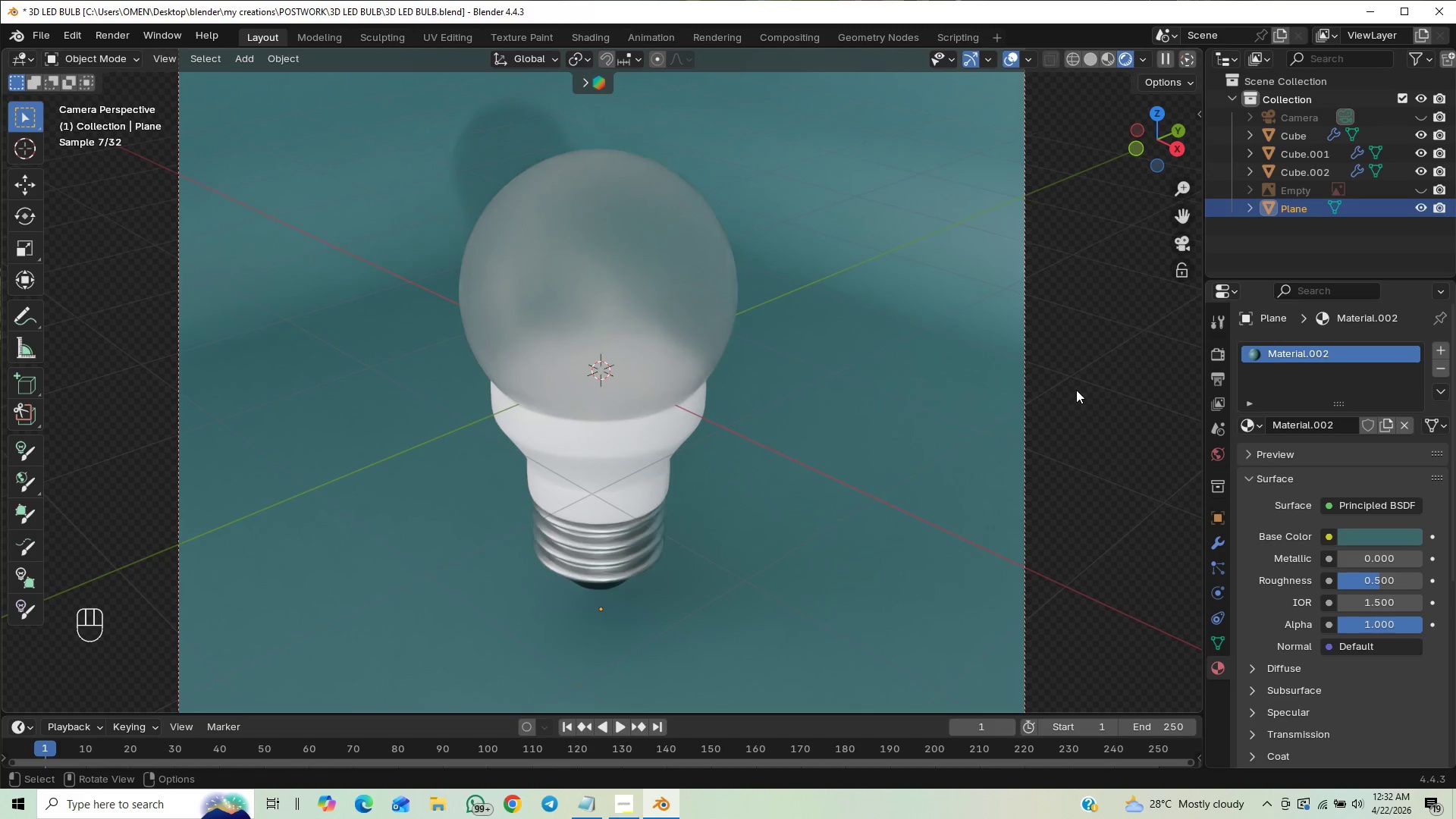 
wait(9.45)
 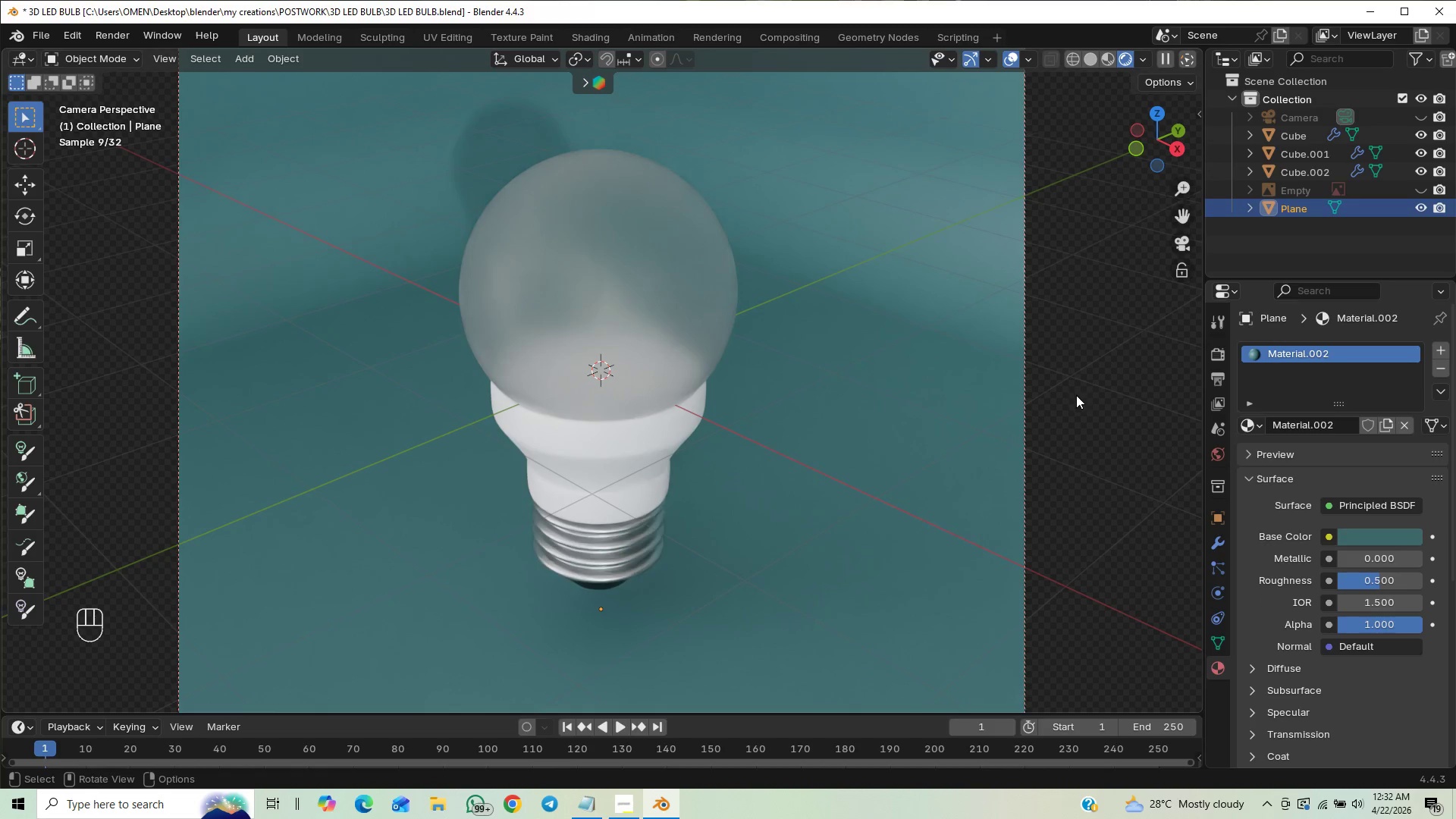 
key(Control+Z)
 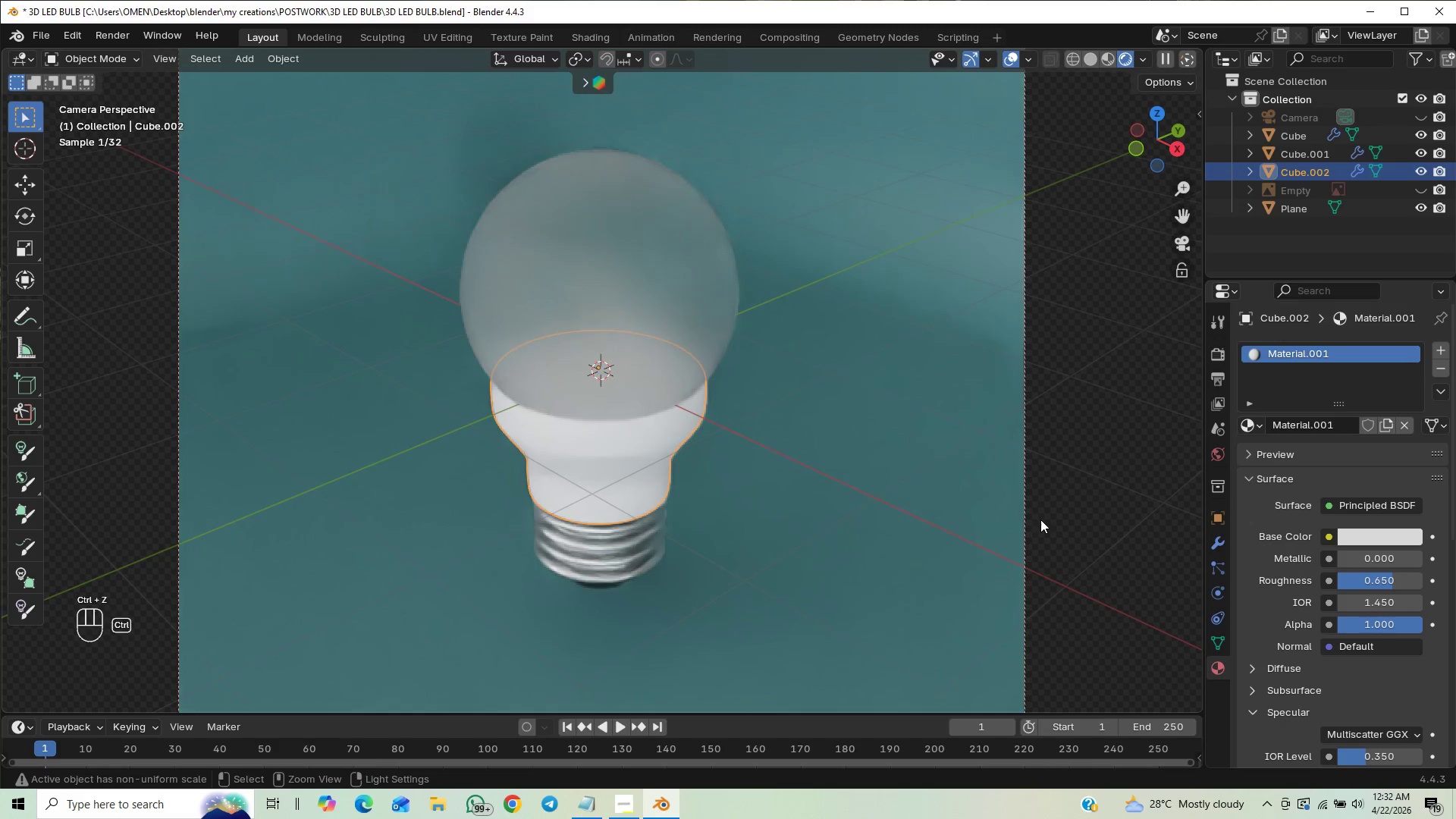 
key(Control+Z)
 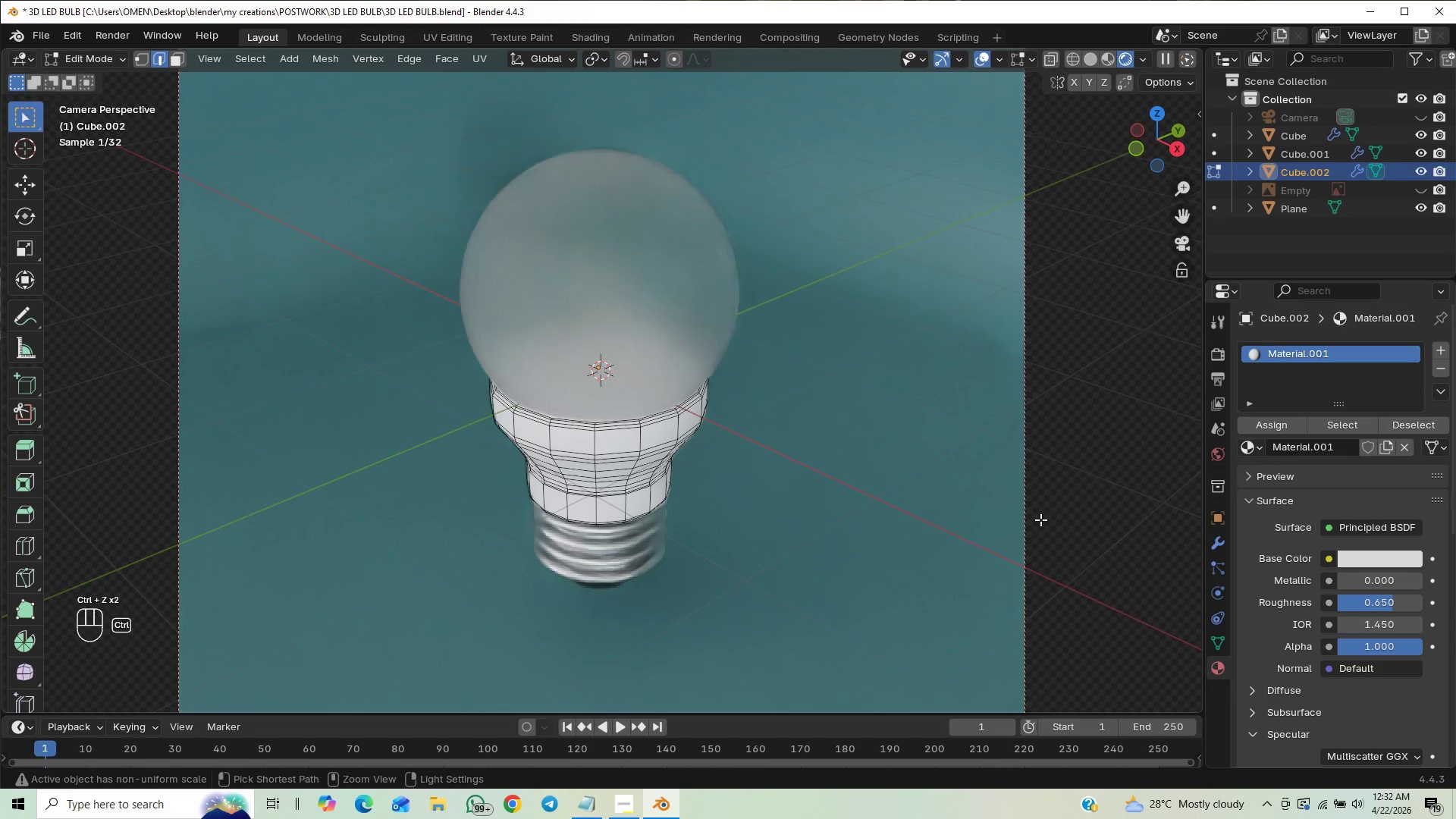 
key(Control+Z)
 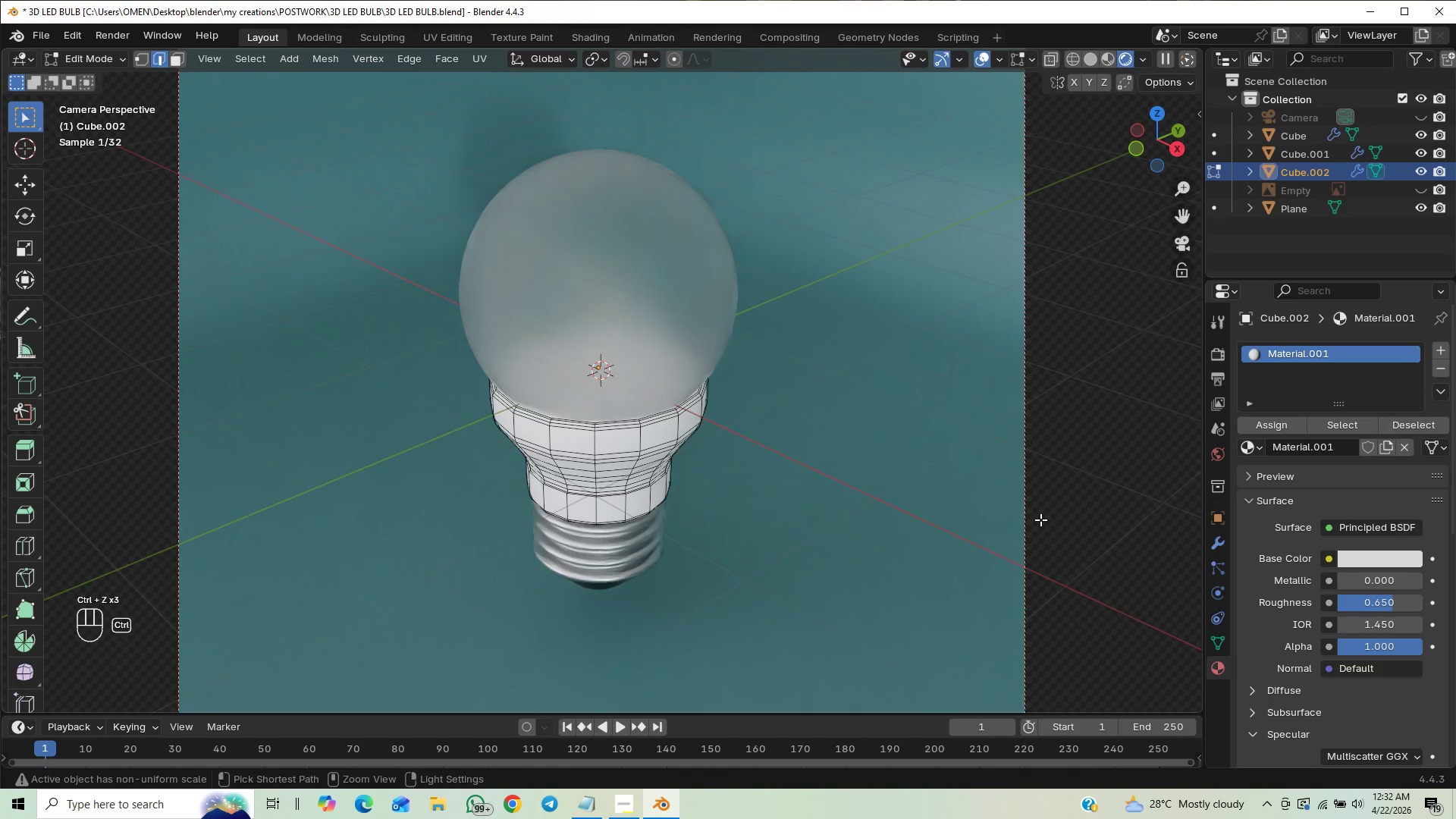 
key(Control+Z)
 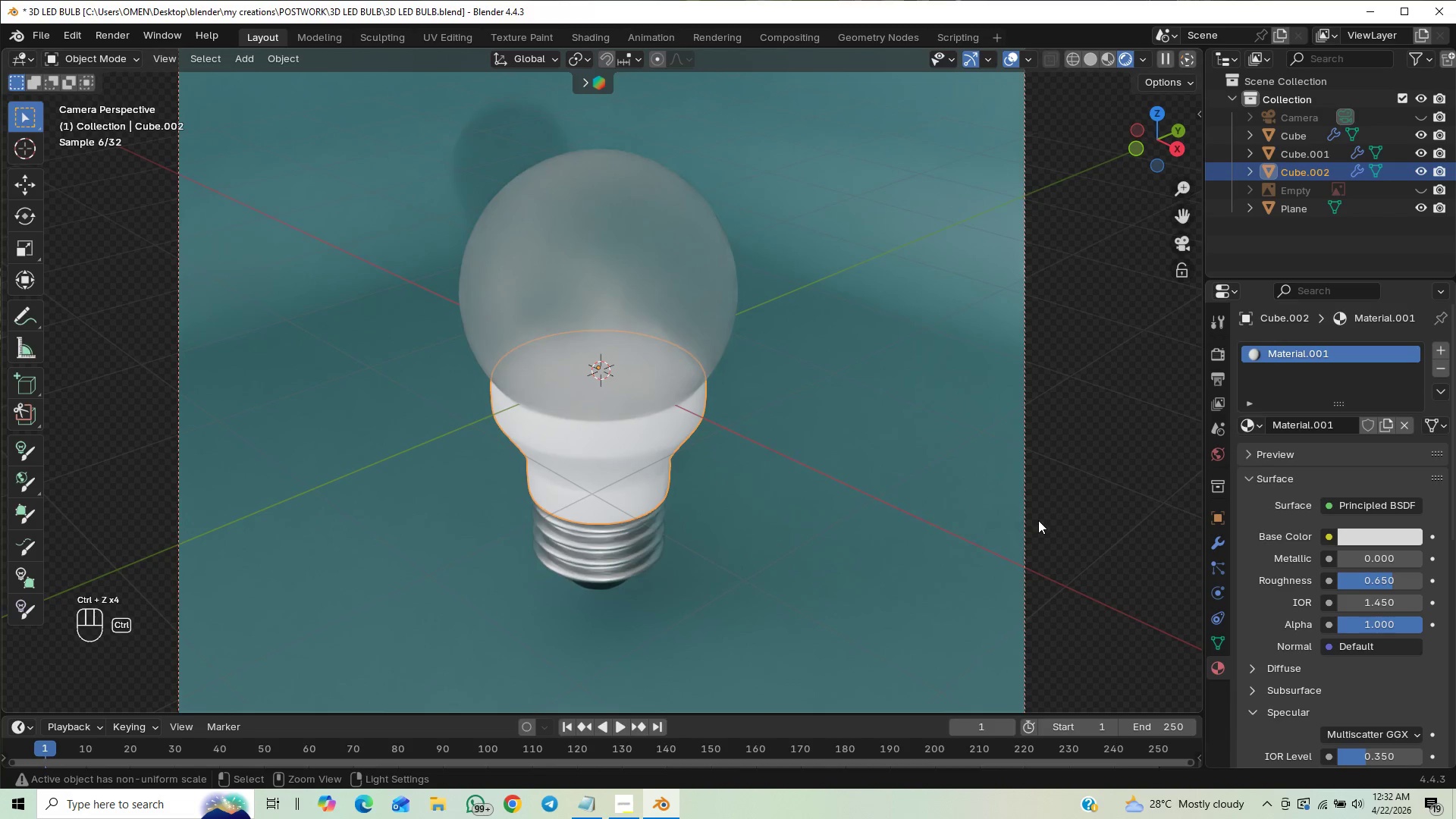 
key(Slash)
 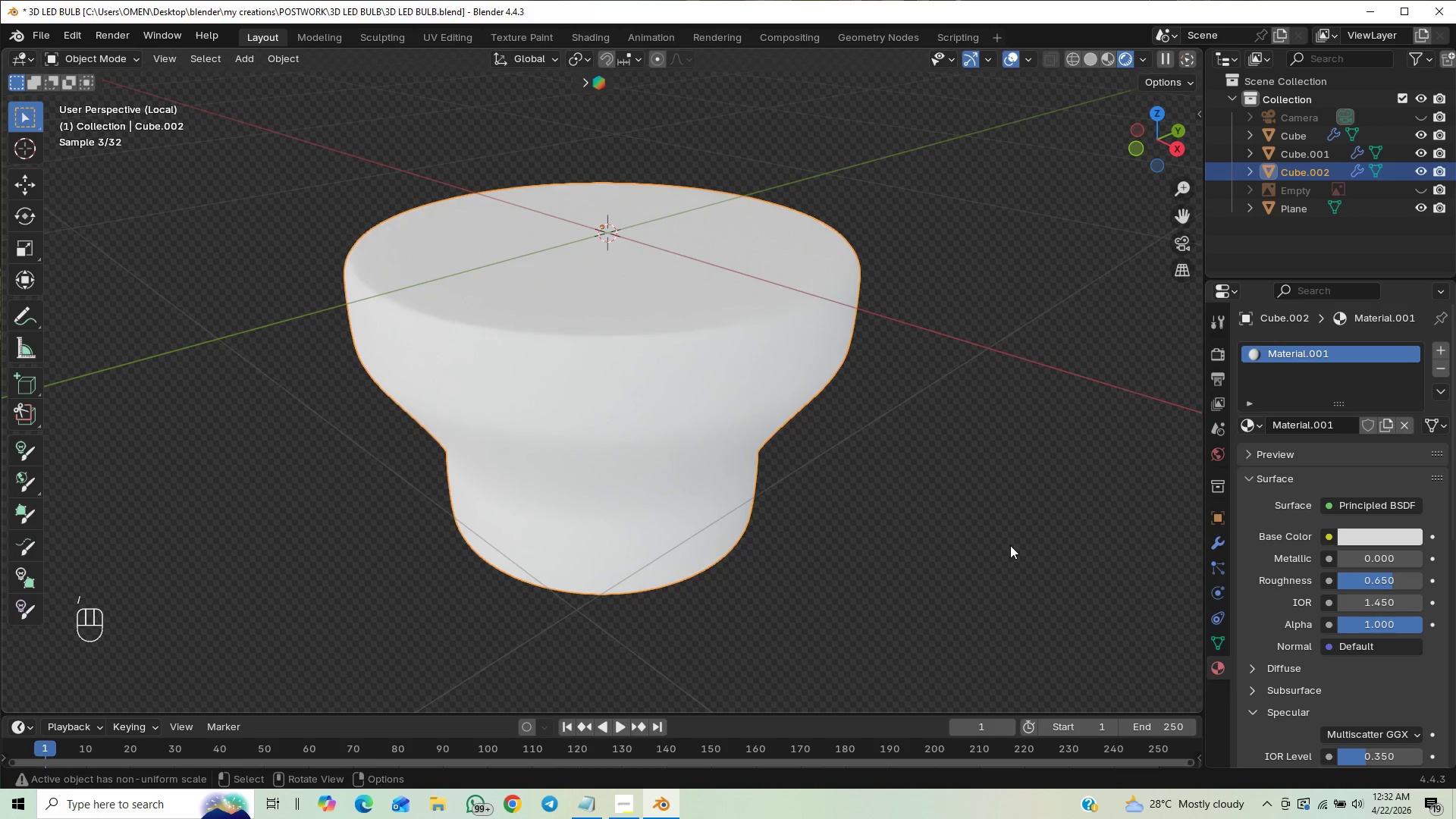 
key(Slash)
 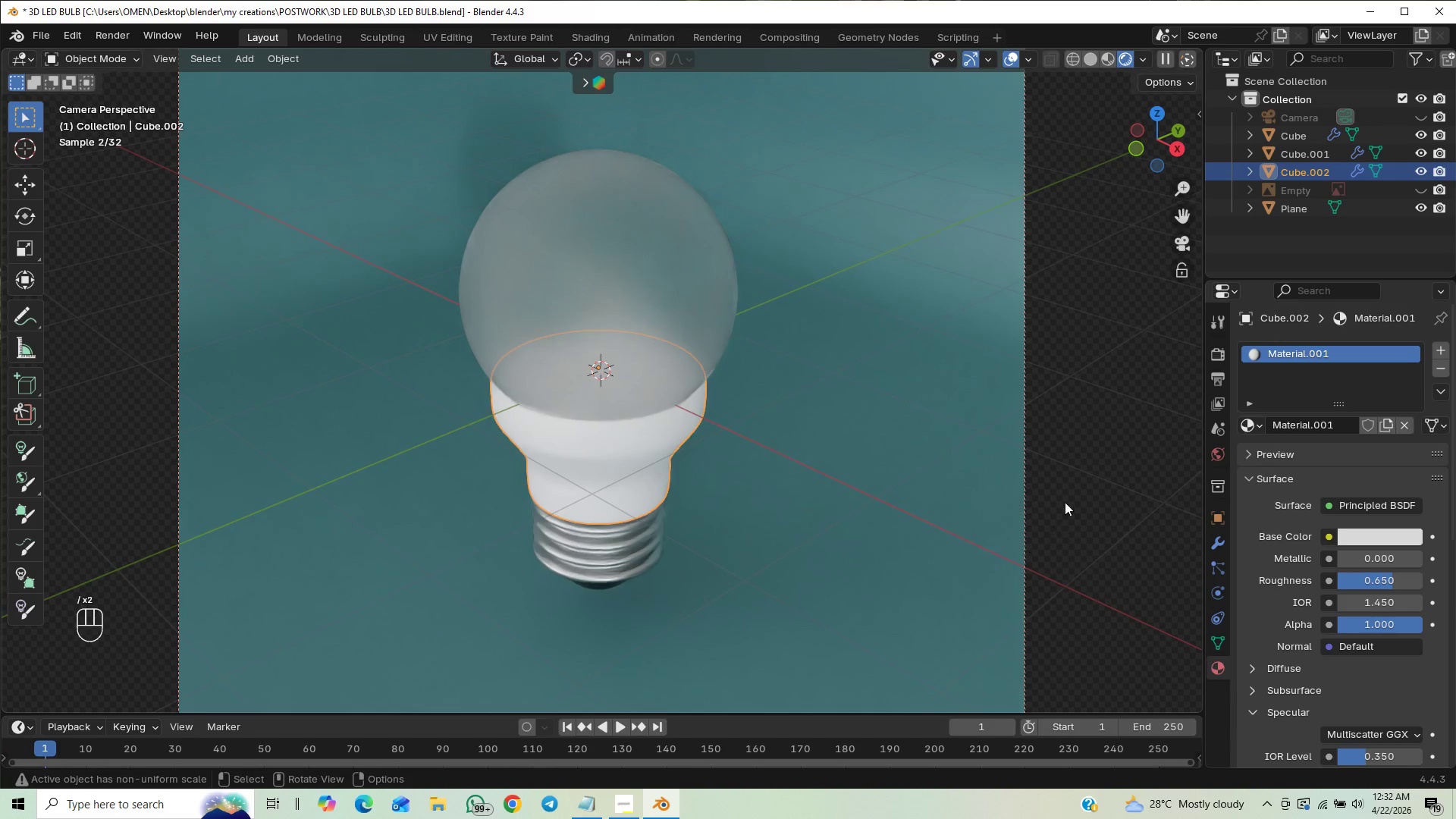 
key(Control+Z)
 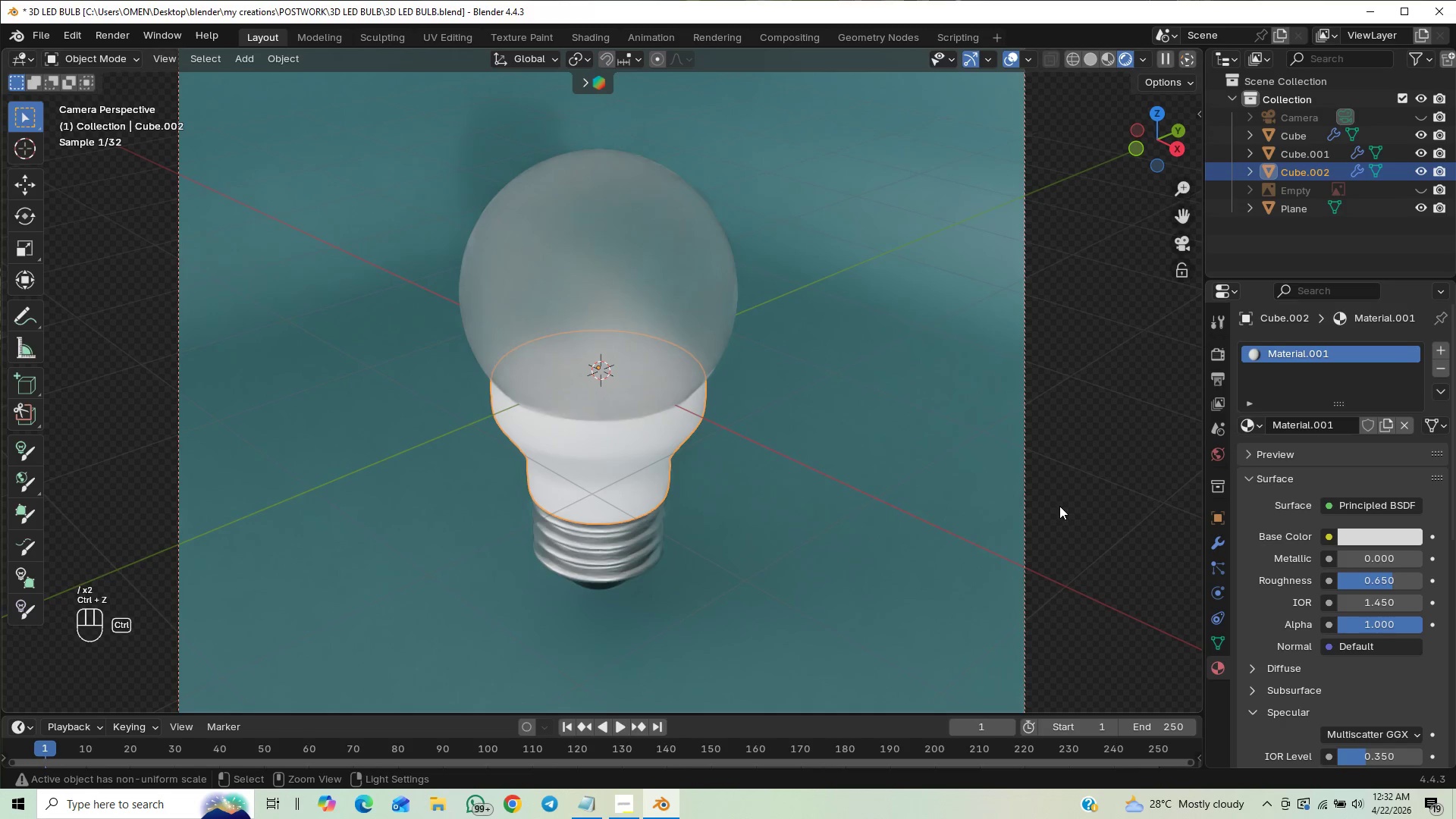 
key(Control+Z)
 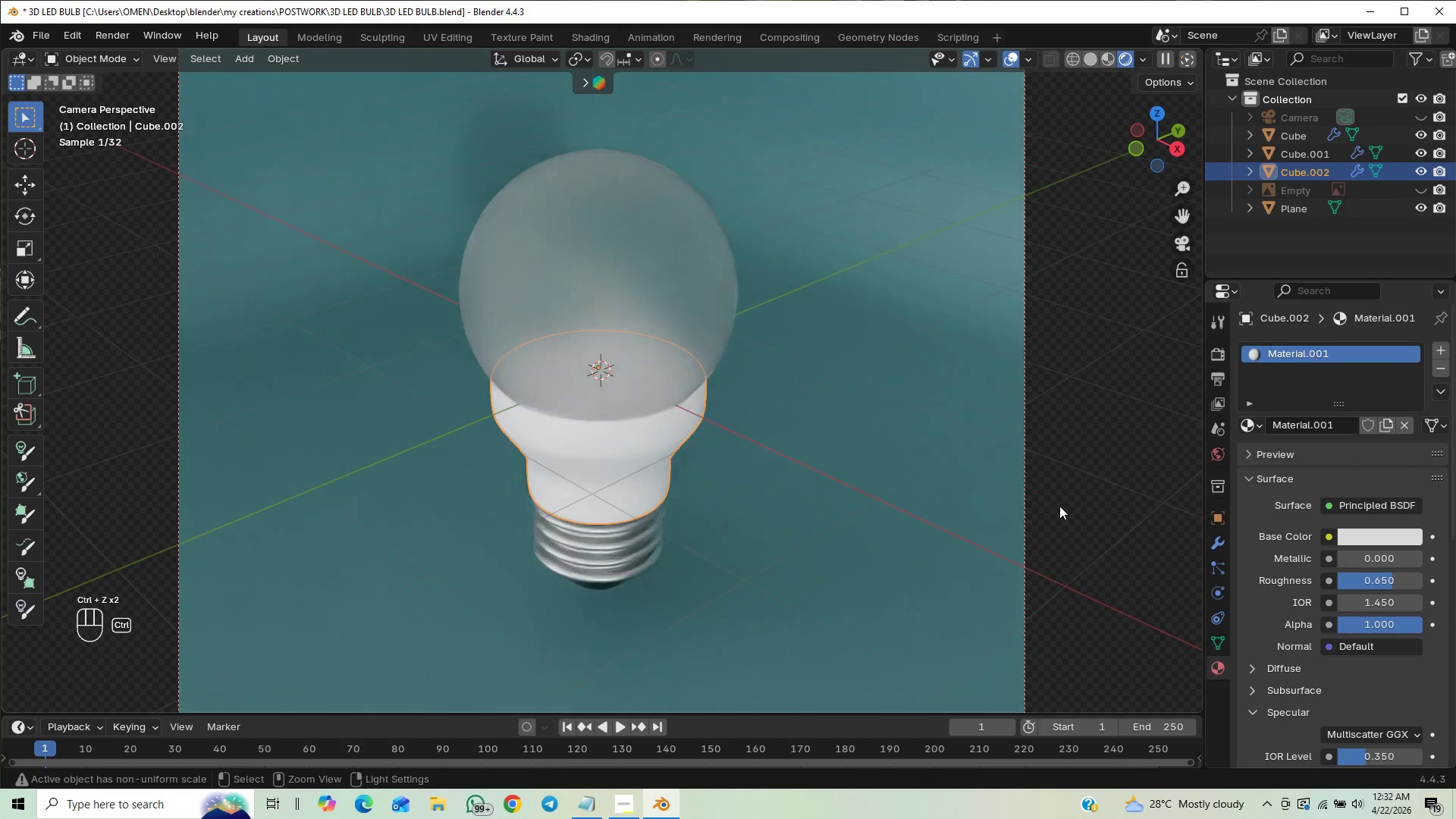 
key(Control+Z)
 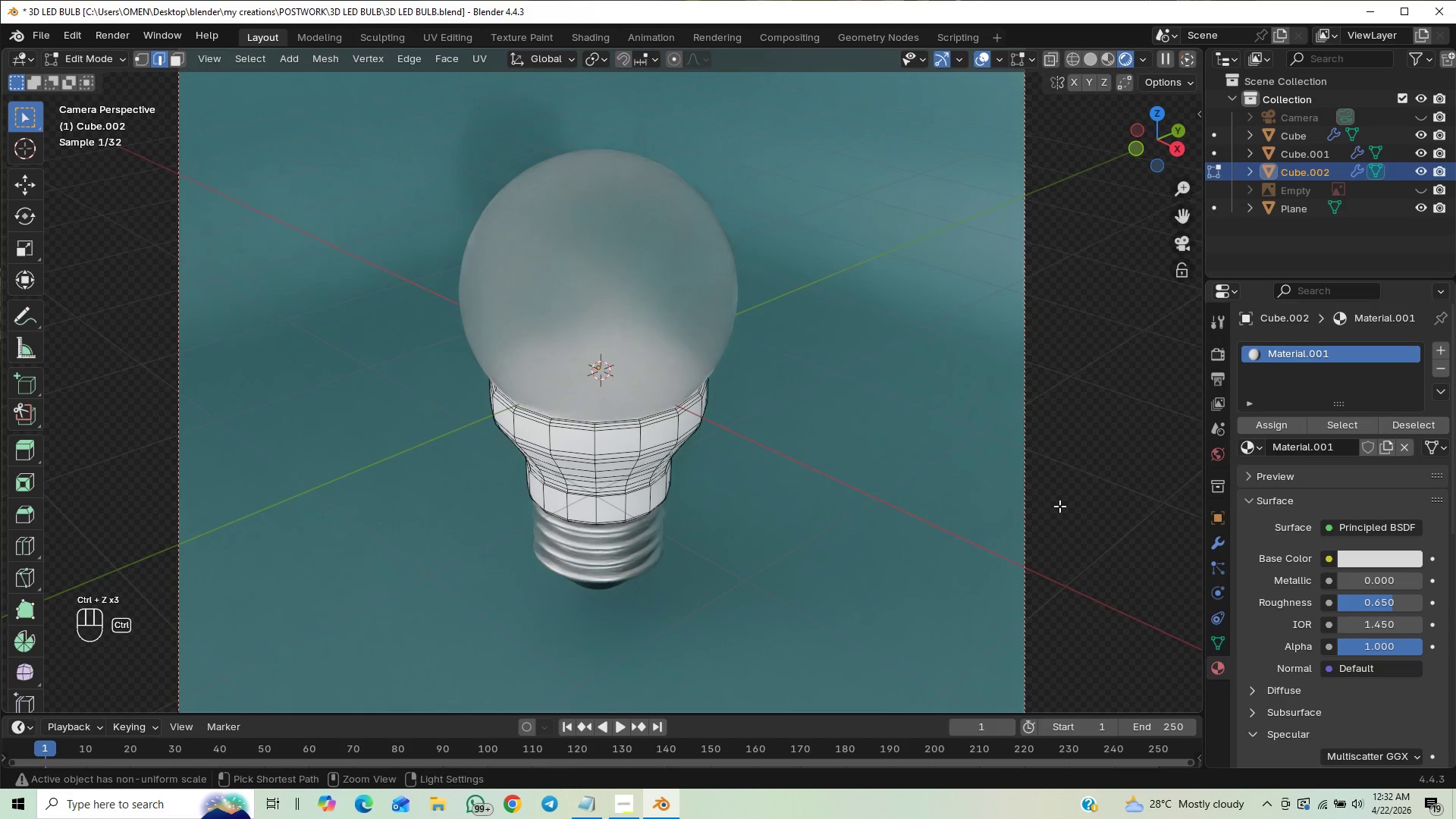 
key(Control+Z)
 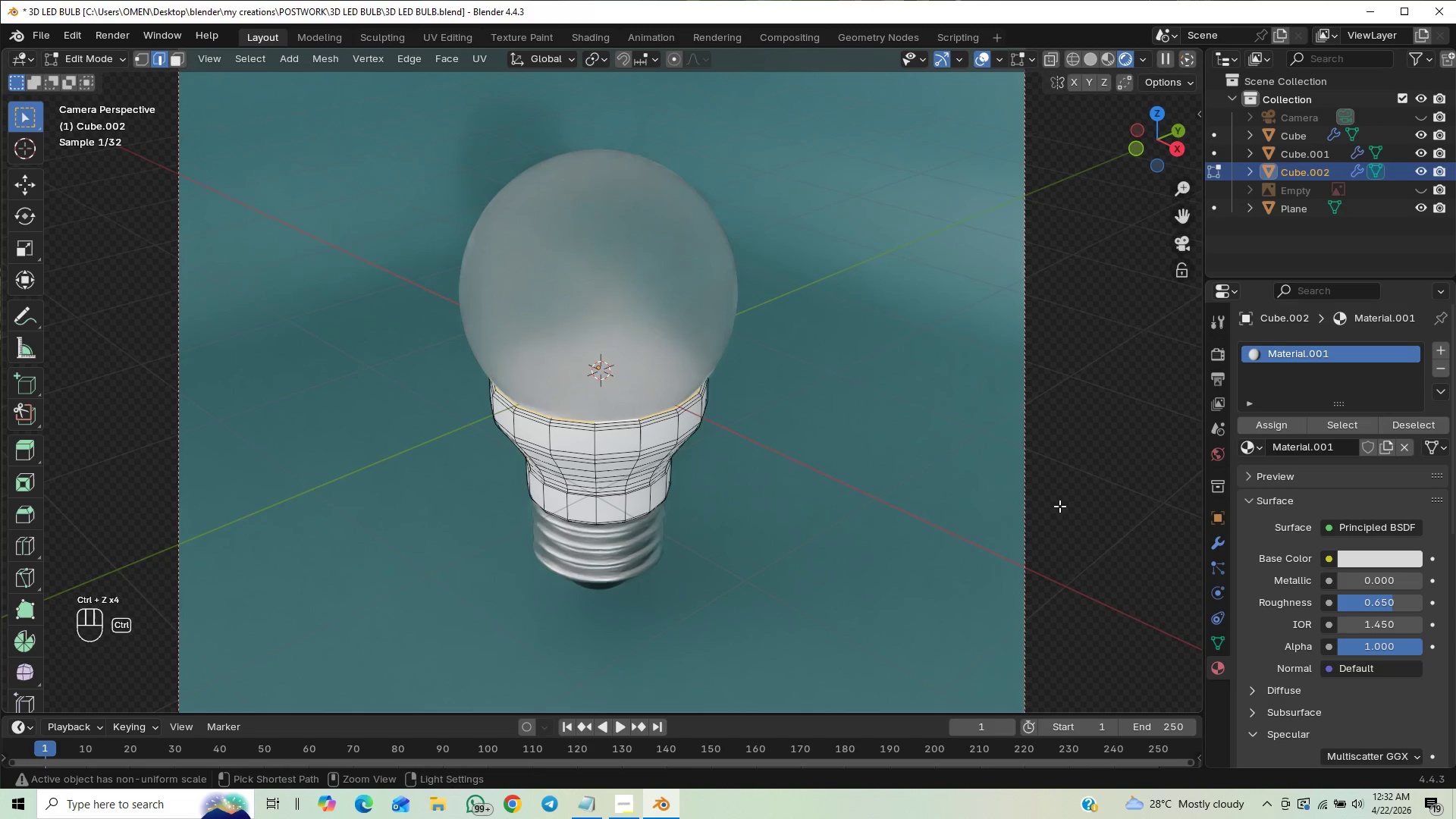 
key(Control+Z)
 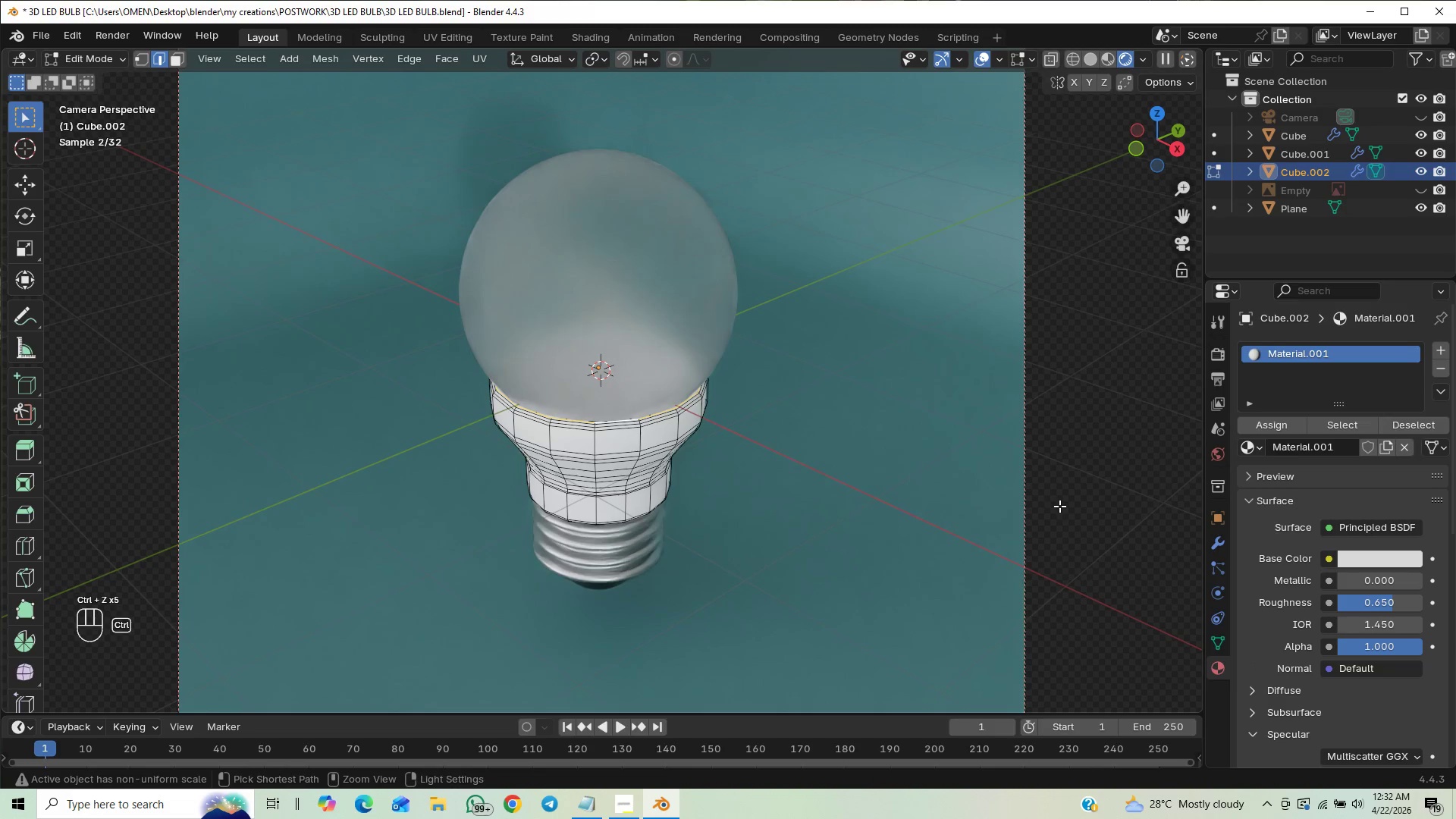 
key(Control+Z)
 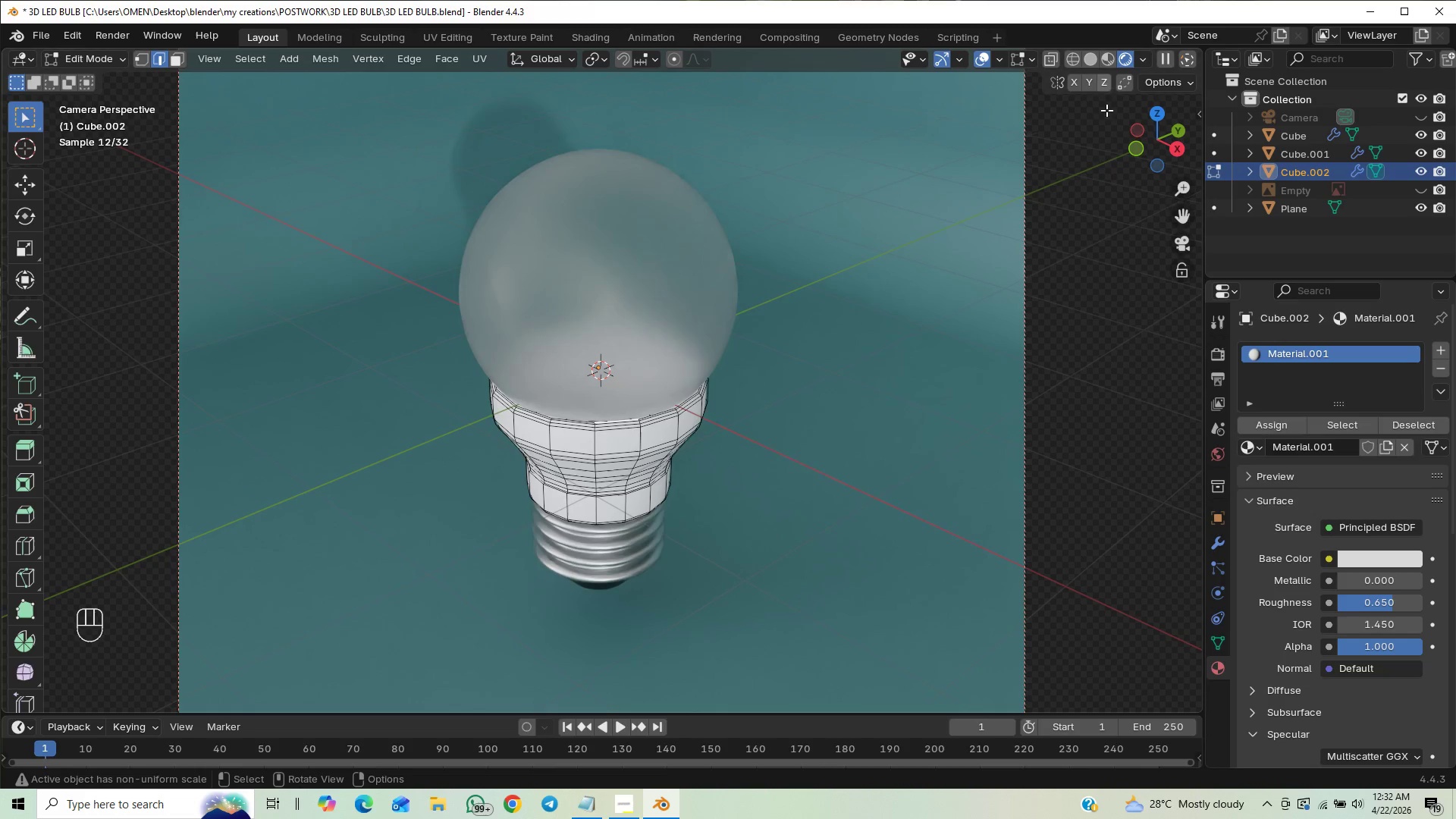 
wait(10.55)
 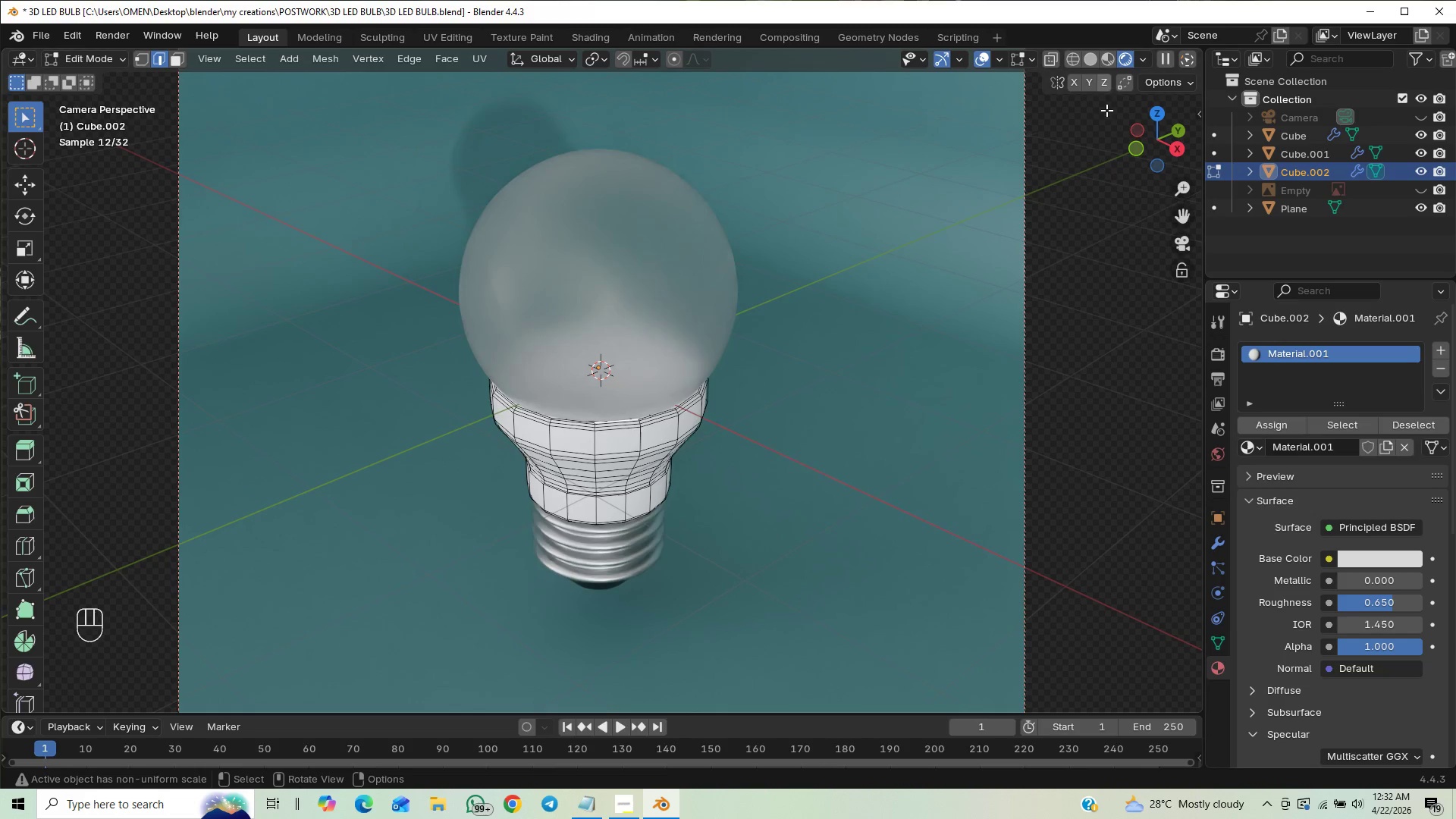 
hold_key(key=ControlLeft, duration=1.5)
 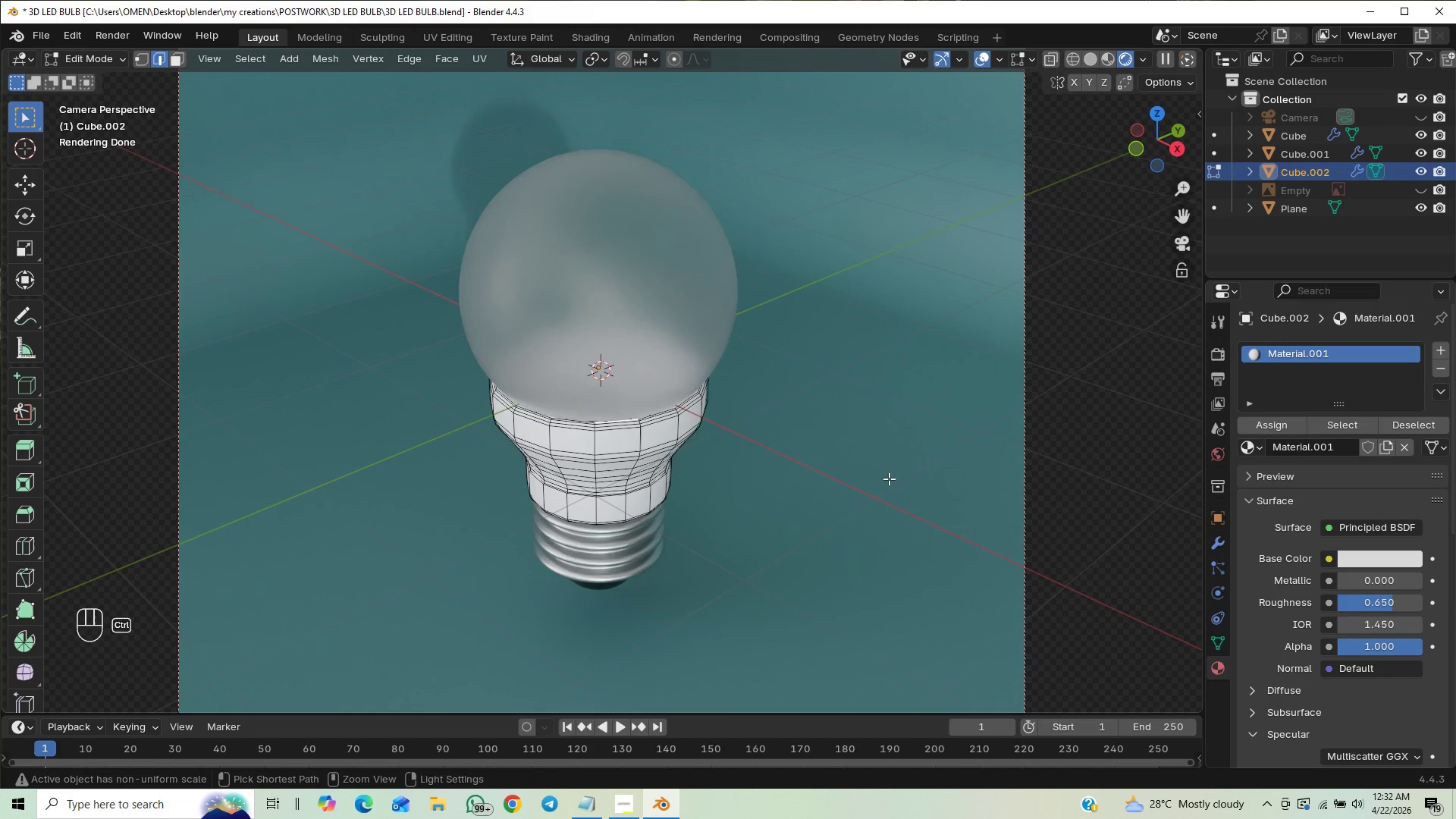 
hold_key(key=ControlLeft, duration=1.52)
 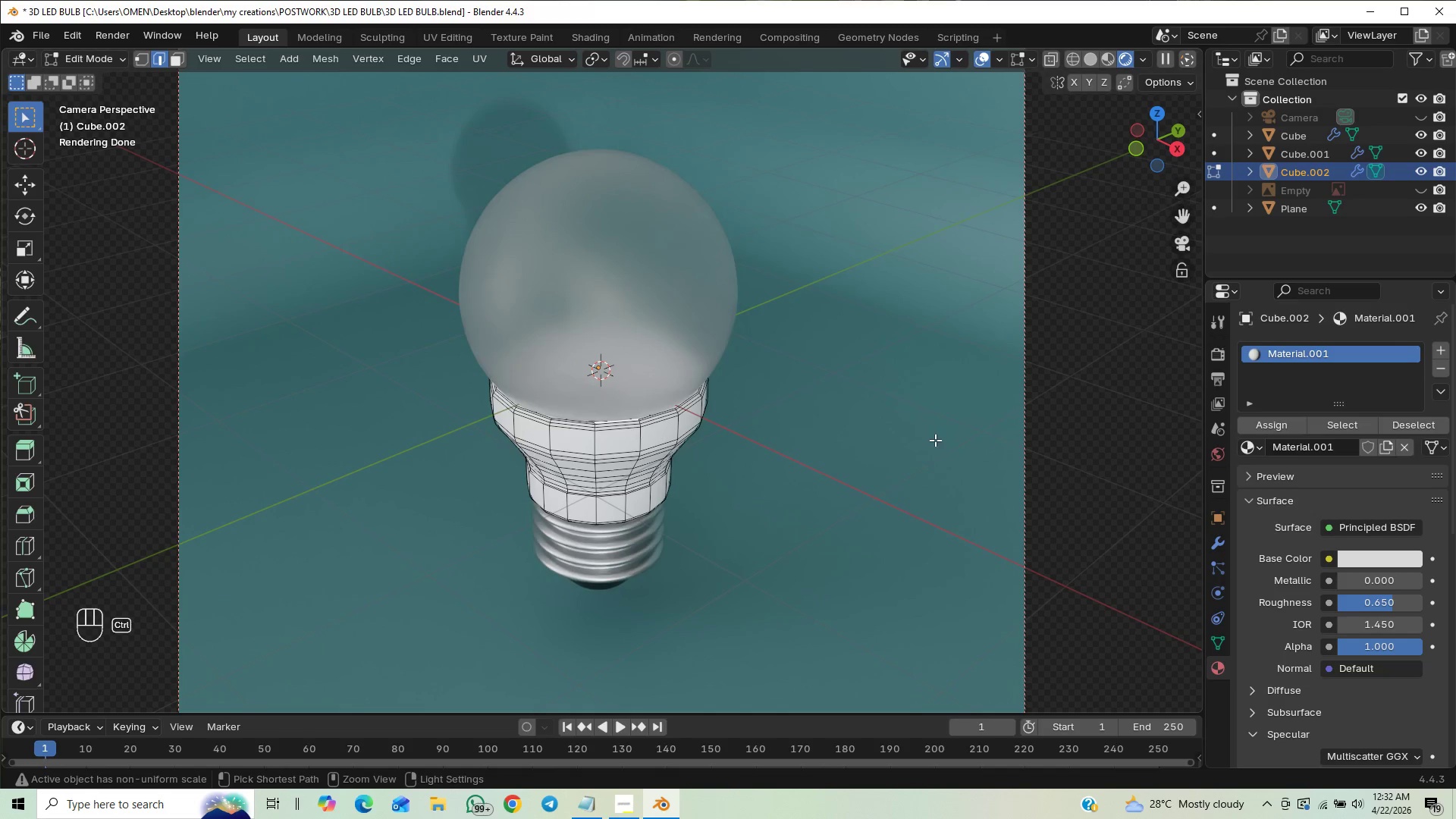 
hold_key(key=ControlLeft, duration=1.51)
 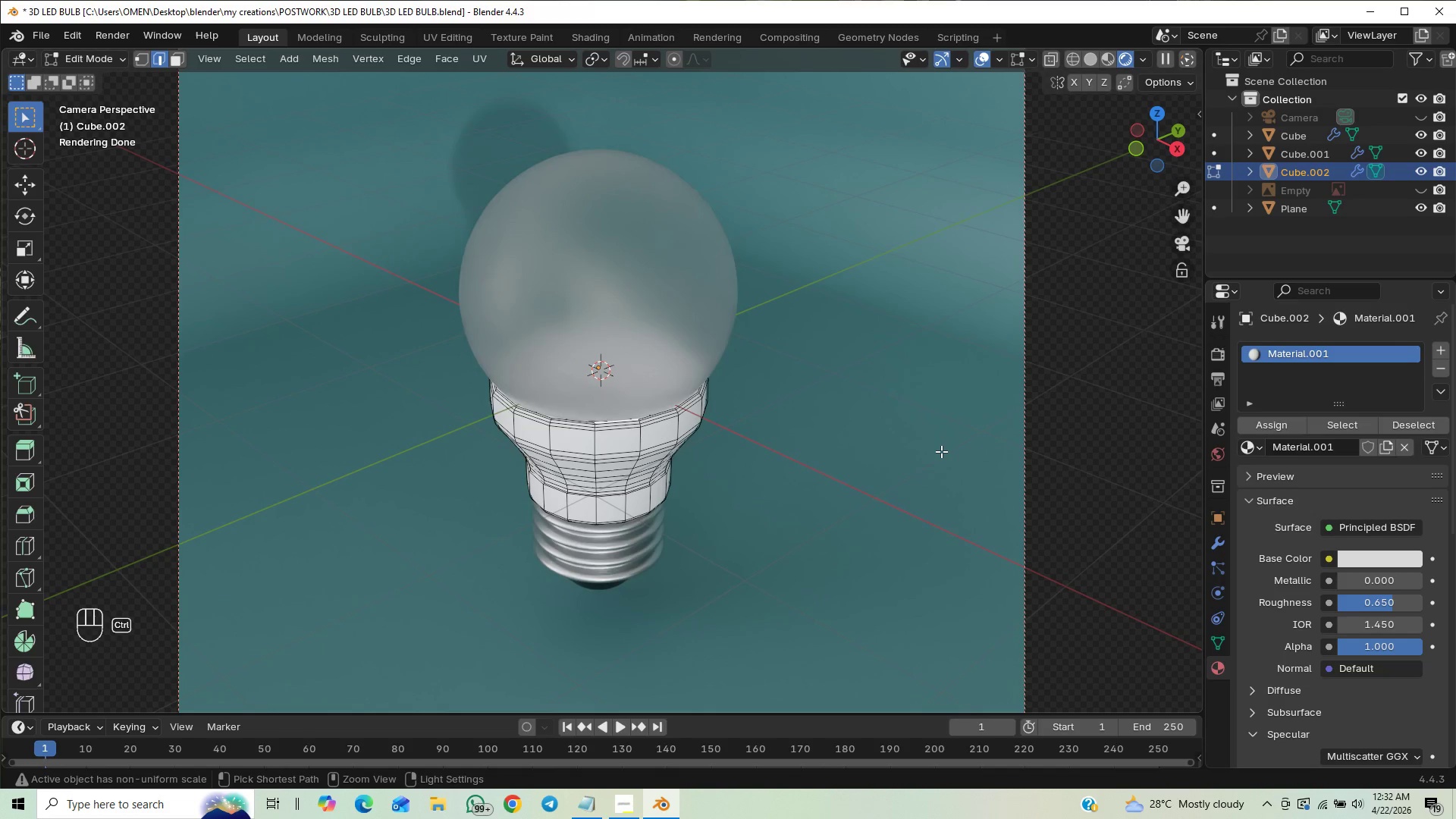 
hold_key(key=ControlLeft, duration=1.52)
 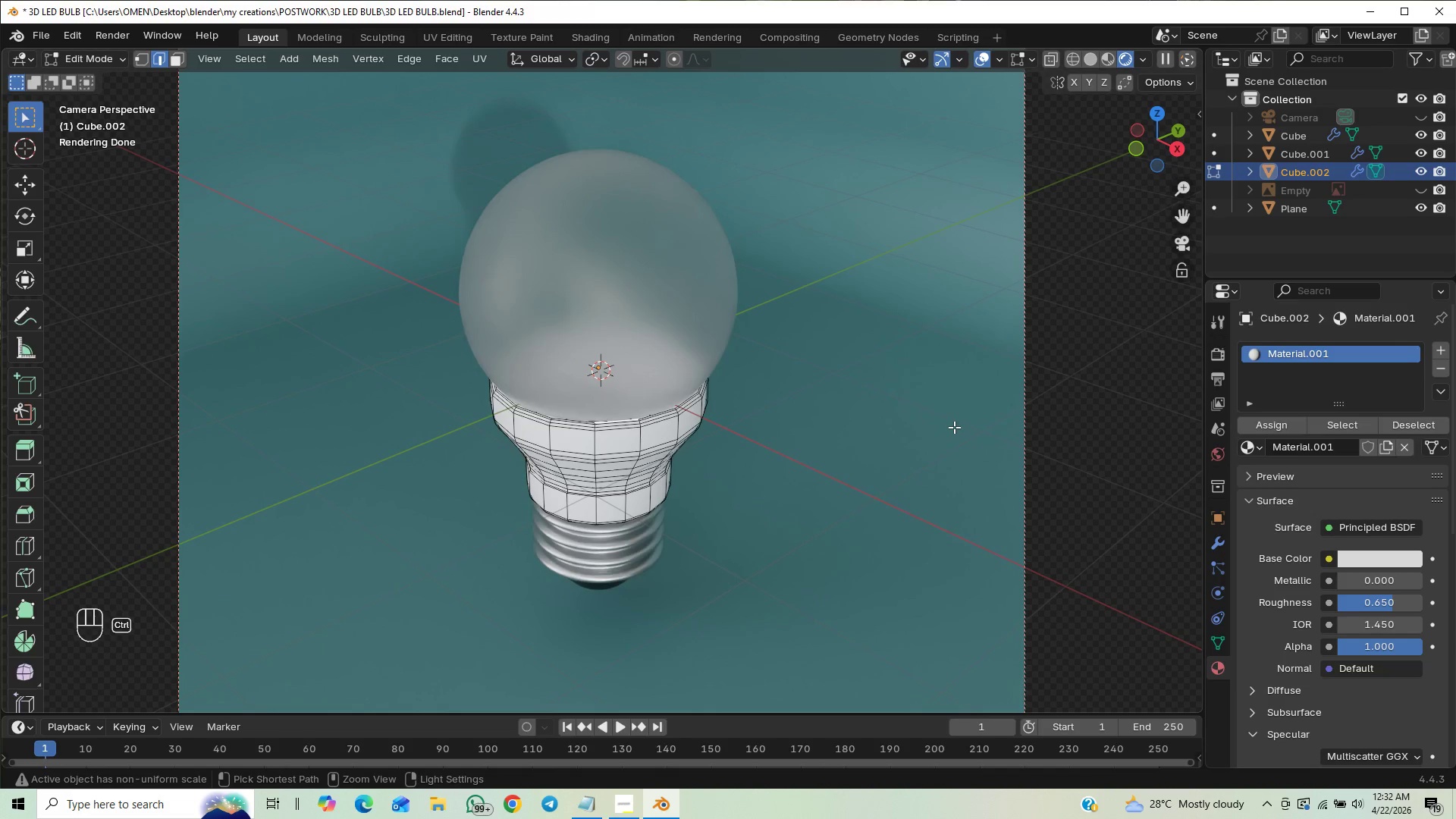 
hold_key(key=ControlLeft, duration=1.51)
 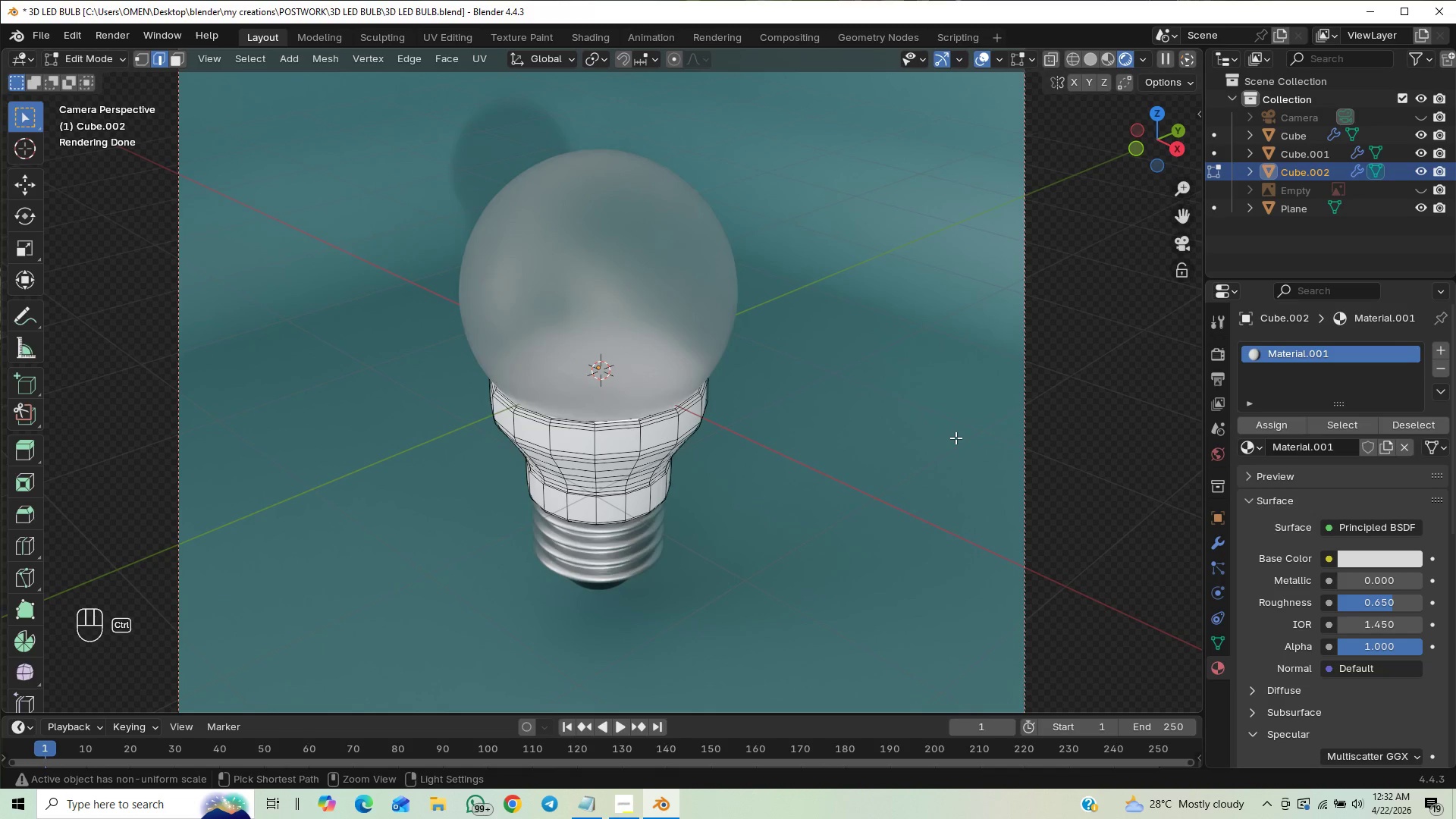 
hold_key(key=ControlLeft, duration=1.52)
 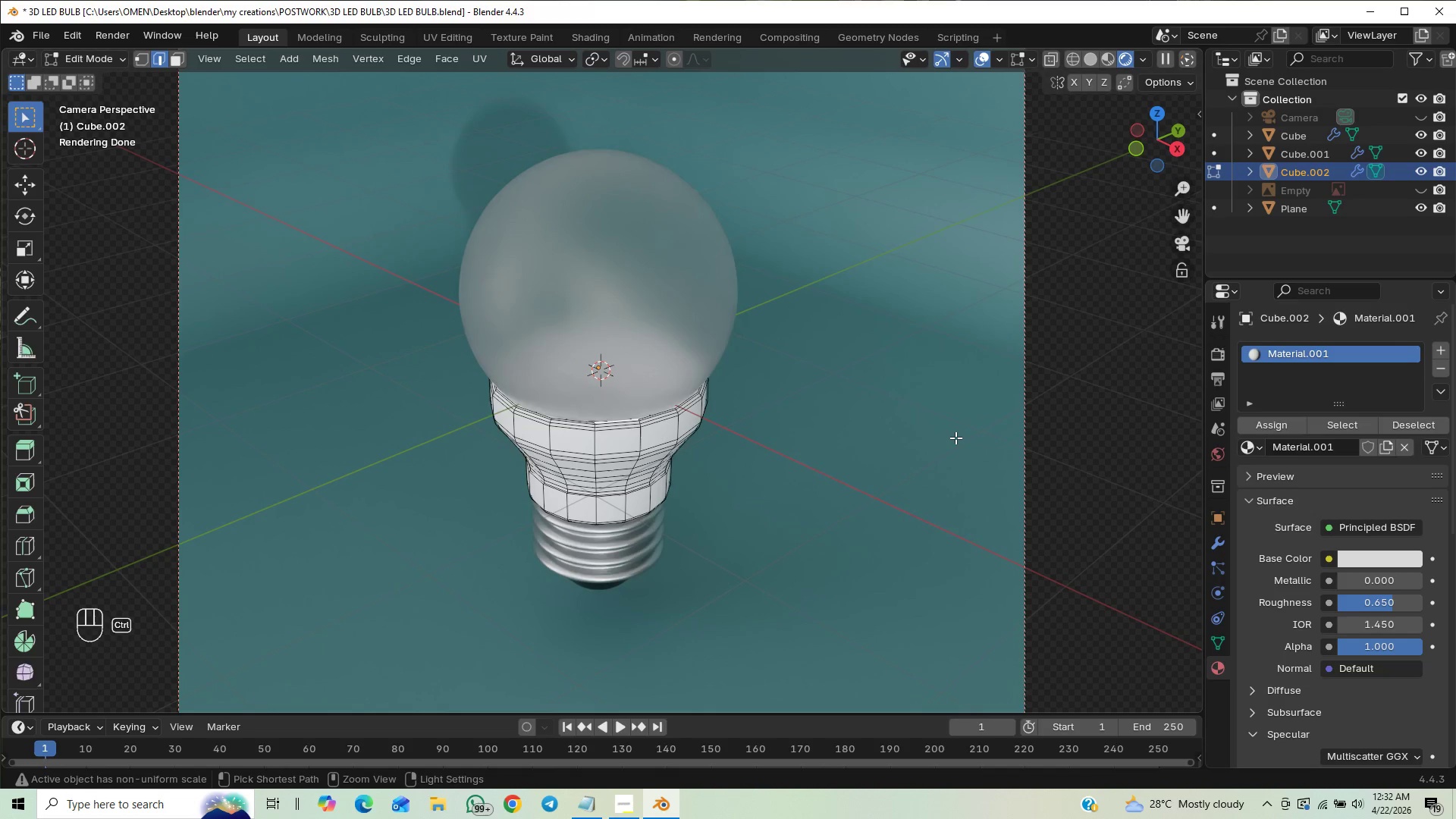 
hold_key(key=ControlLeft, duration=1.52)
 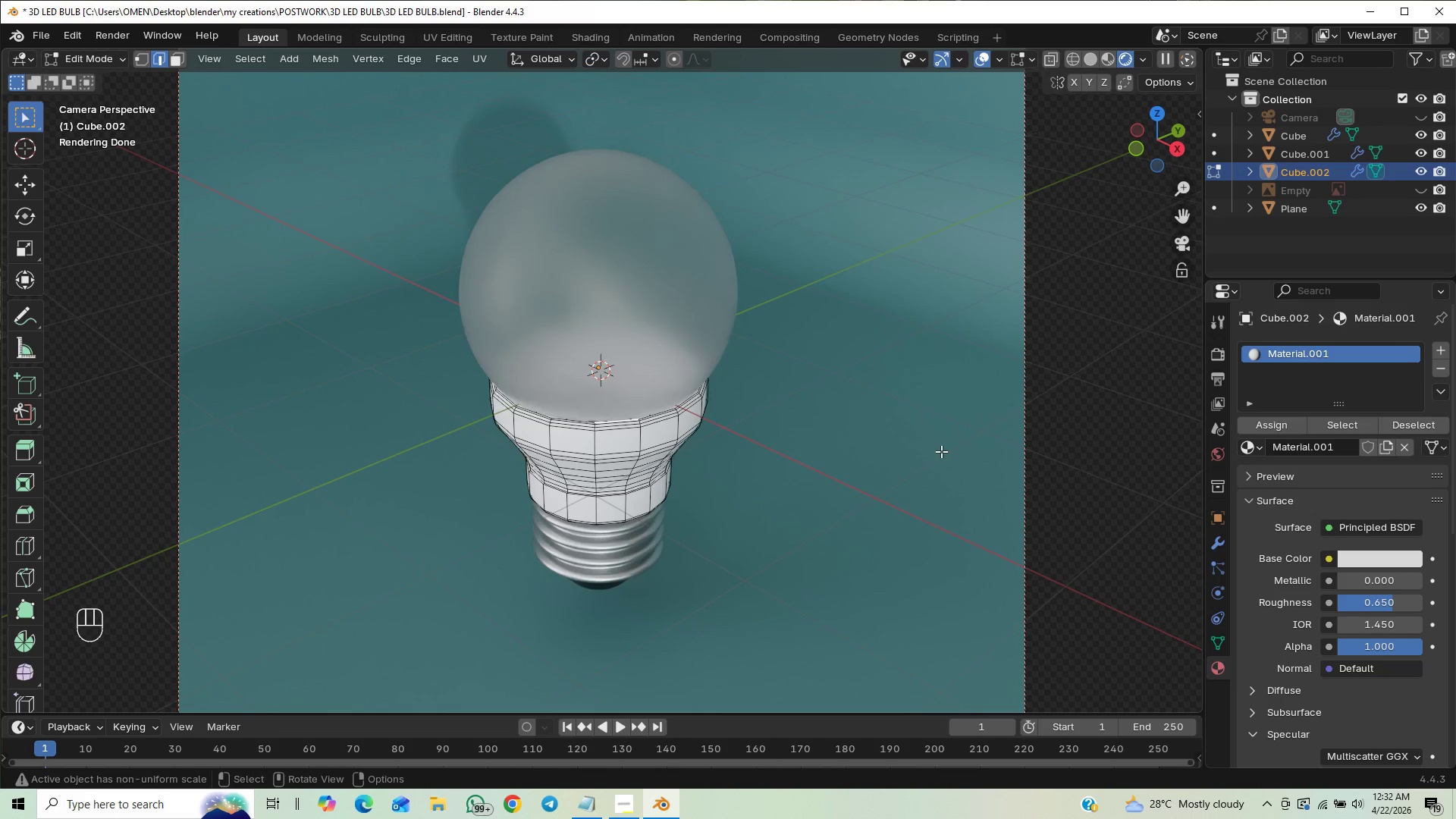 
hold_key(key=ControlLeft, duration=0.42)
 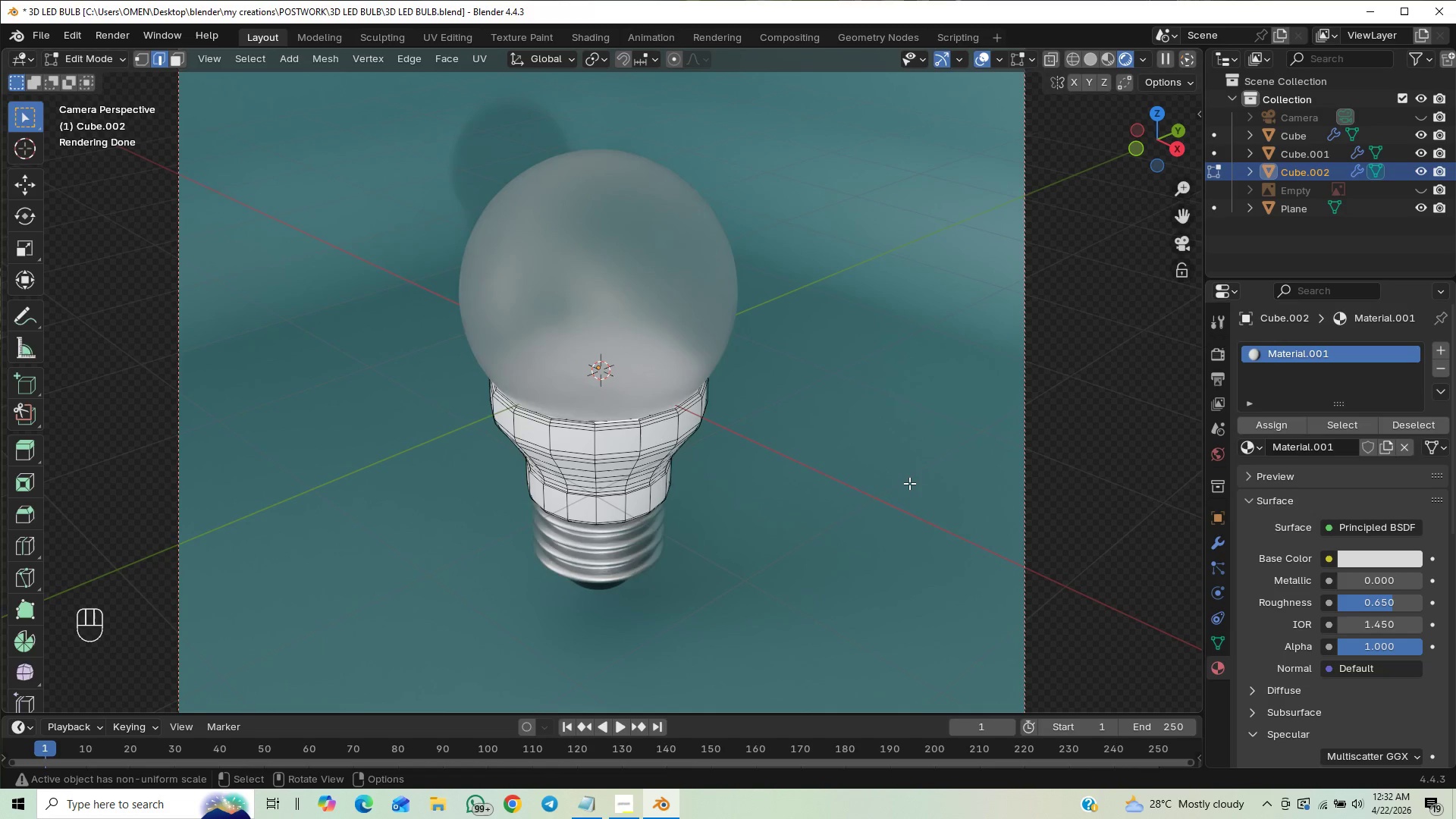 
hold_key(key=ControlLeft, duration=1.5)
 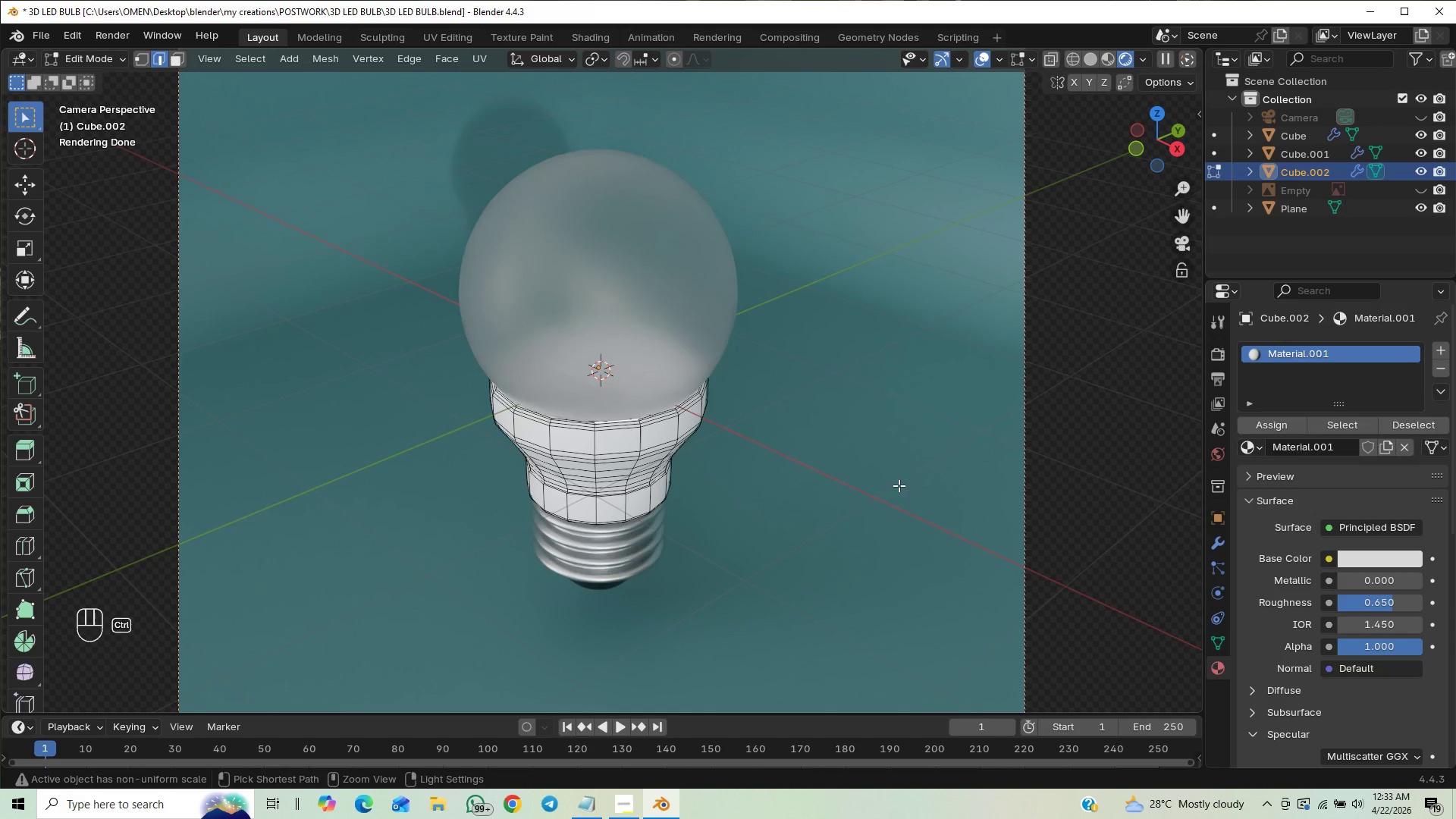 
hold_key(key=ControlLeft, duration=1.52)
 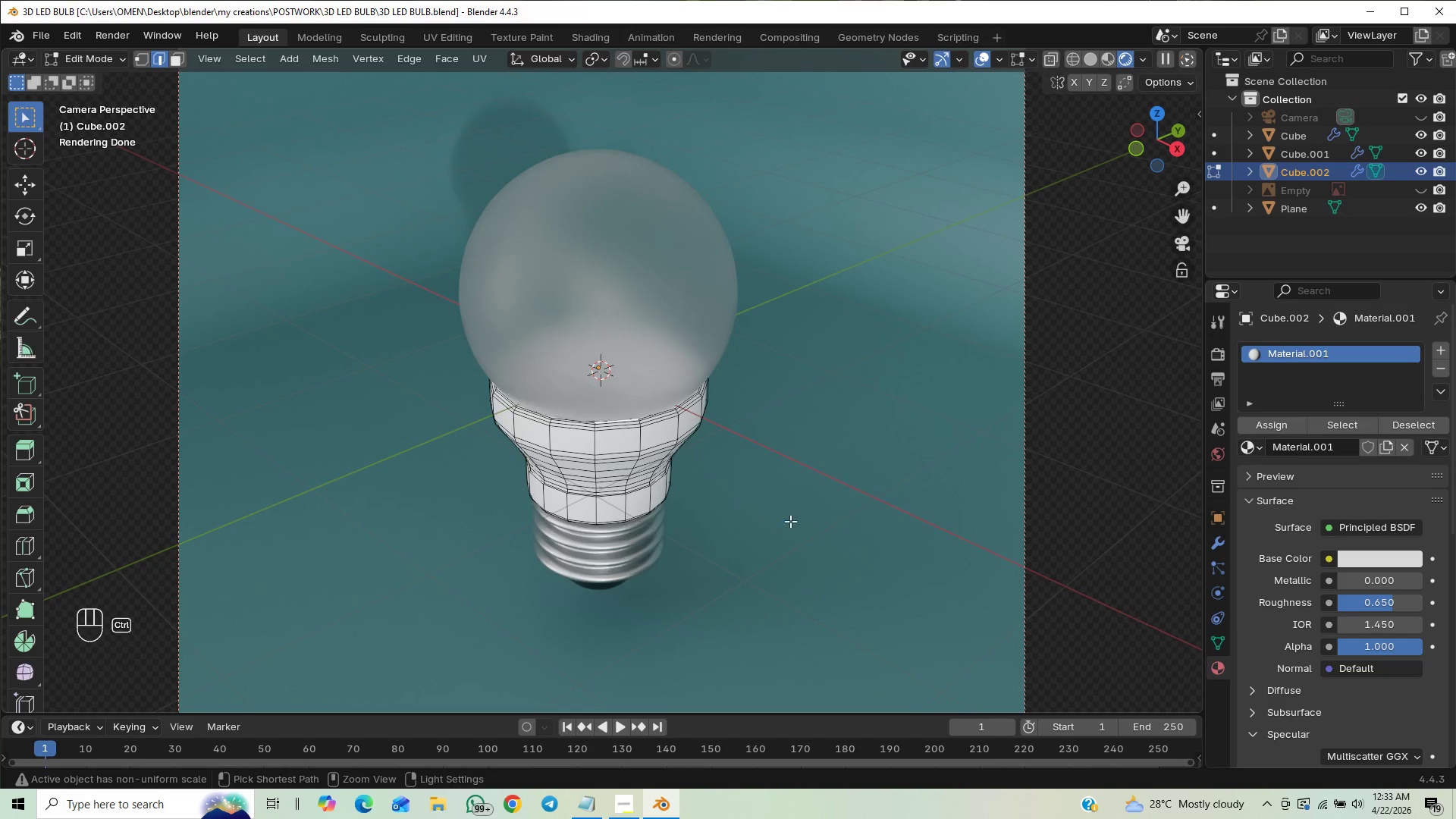 
key(Control+S)
 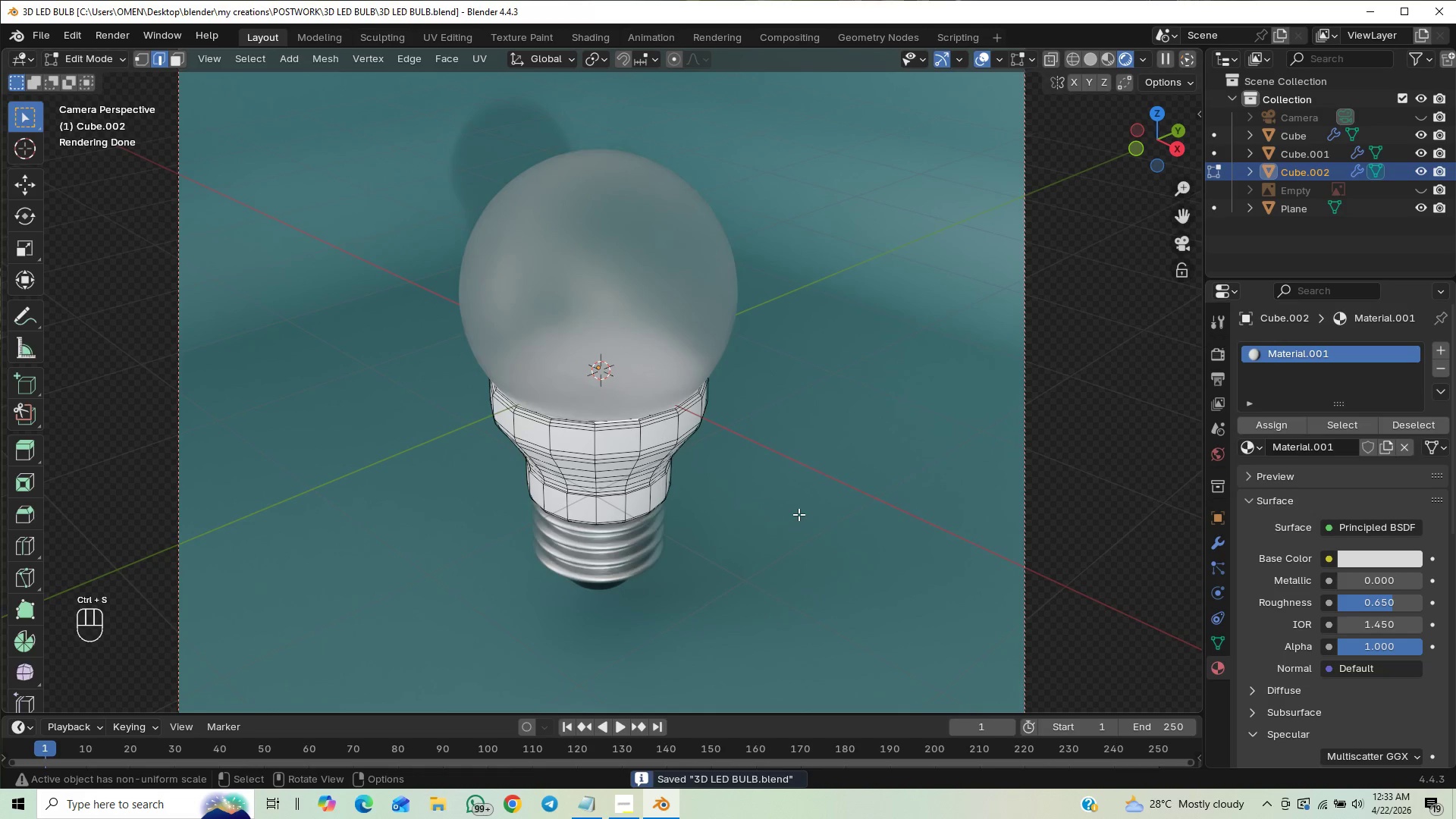 
key(Tab)
 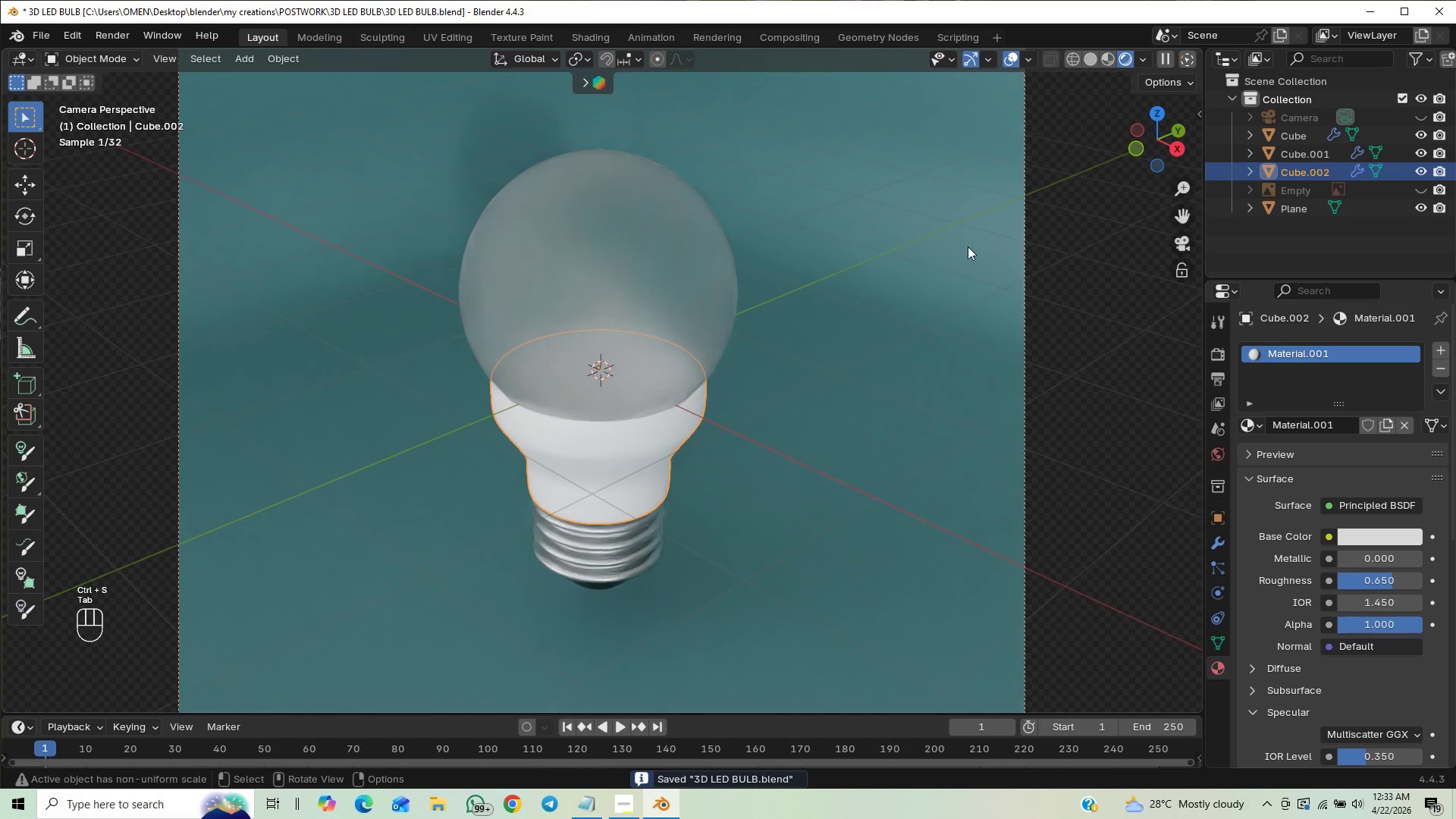 
left_click([1022, 334])
 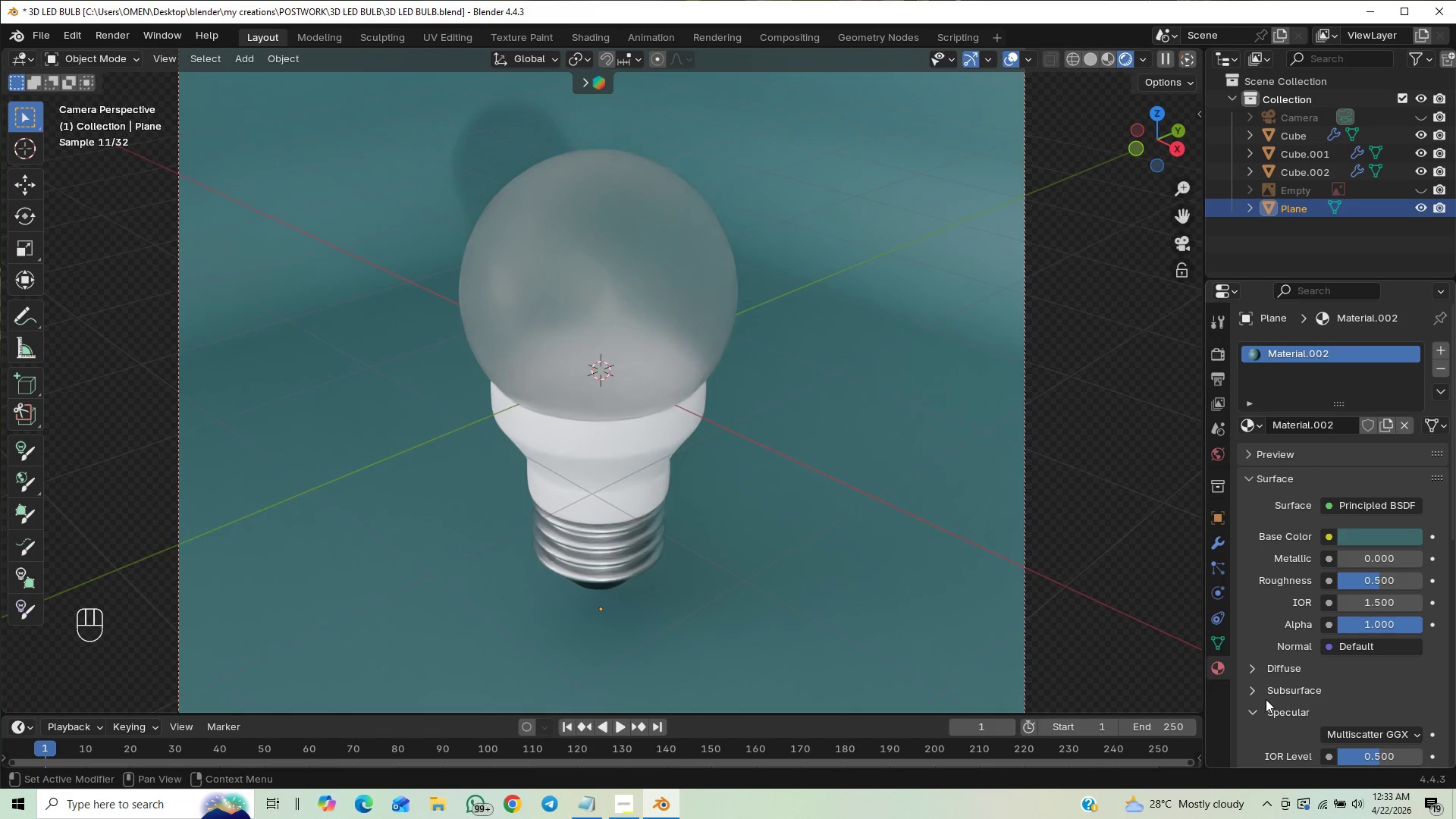 
wait(5.11)
 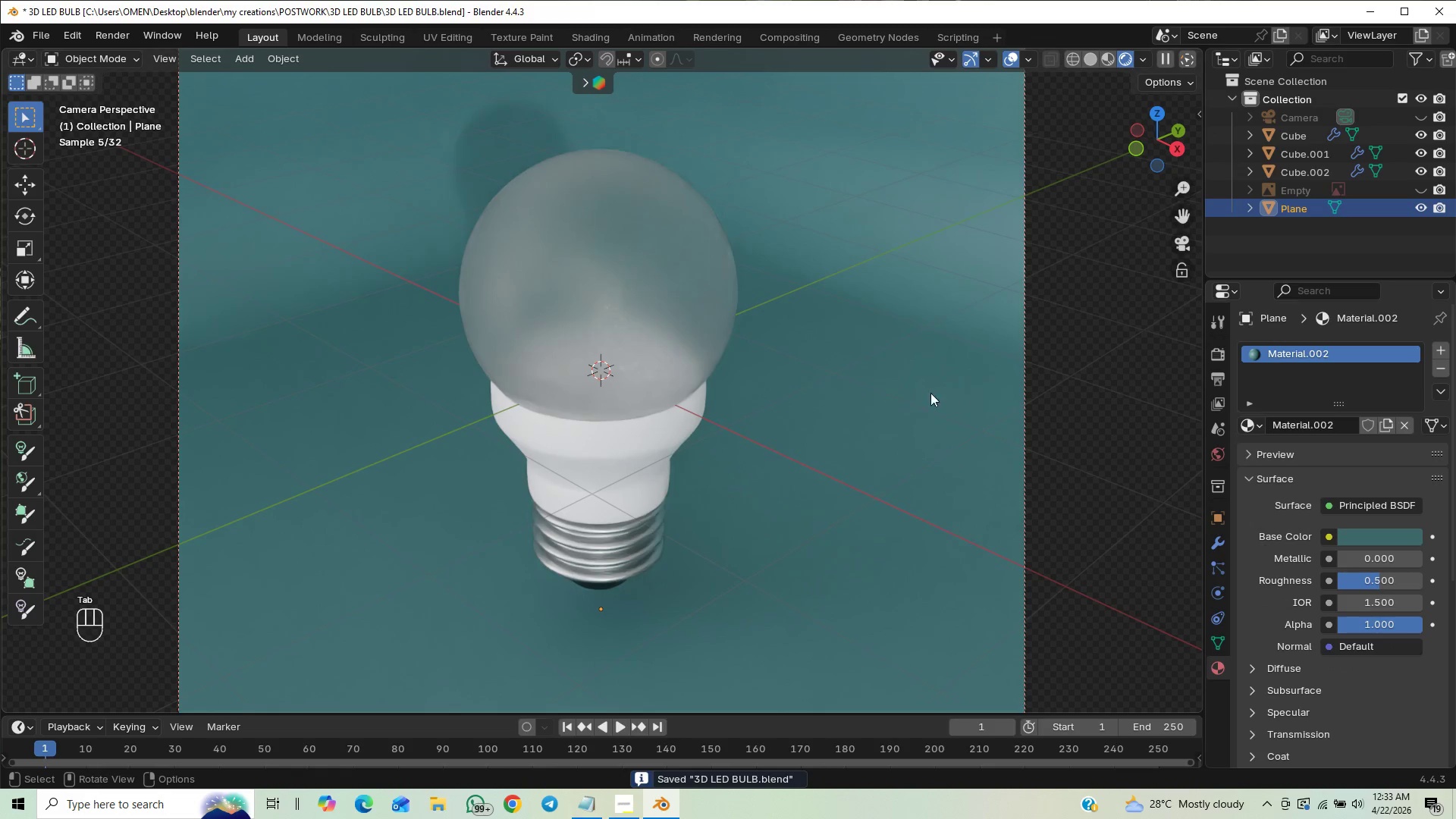 
left_click_drag(start_coordinate=[1379, 755], to_coordinate=[264, 275])
 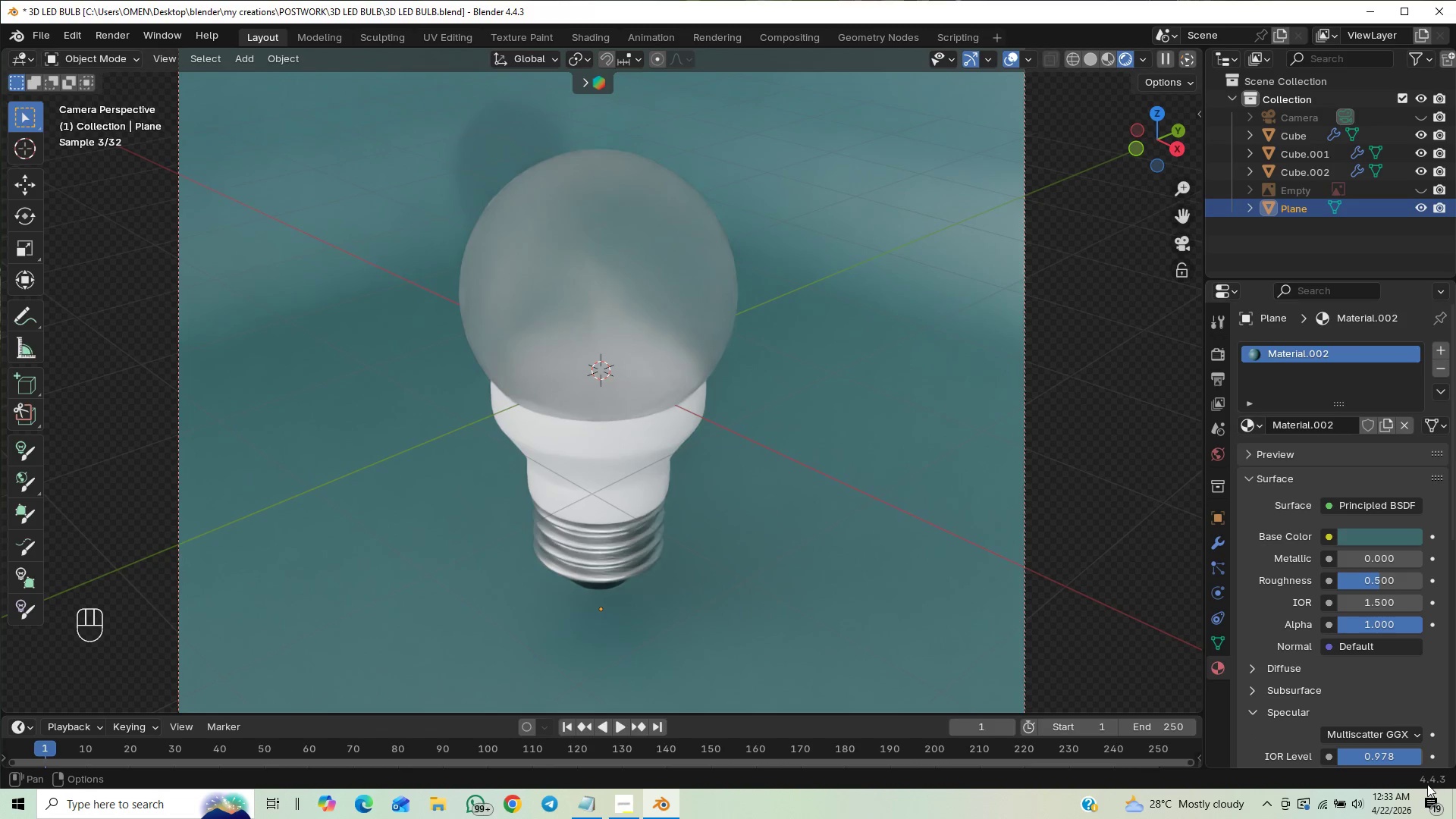 
left_click_drag(start_coordinate=[1392, 765], to_coordinate=[1350, 778])
 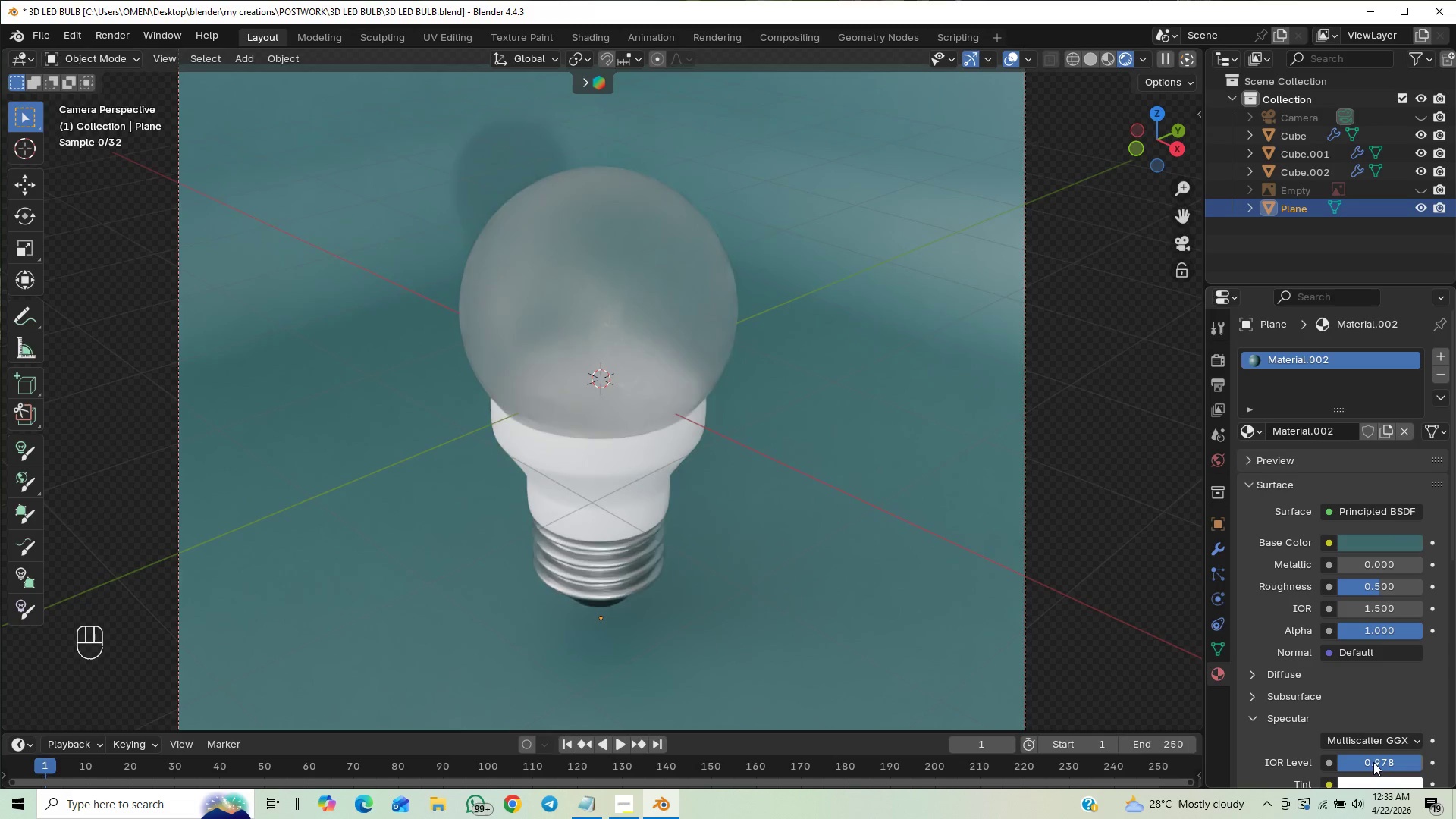 
left_click_drag(start_coordinate=[1376, 761], to_coordinate=[1288, 300])
 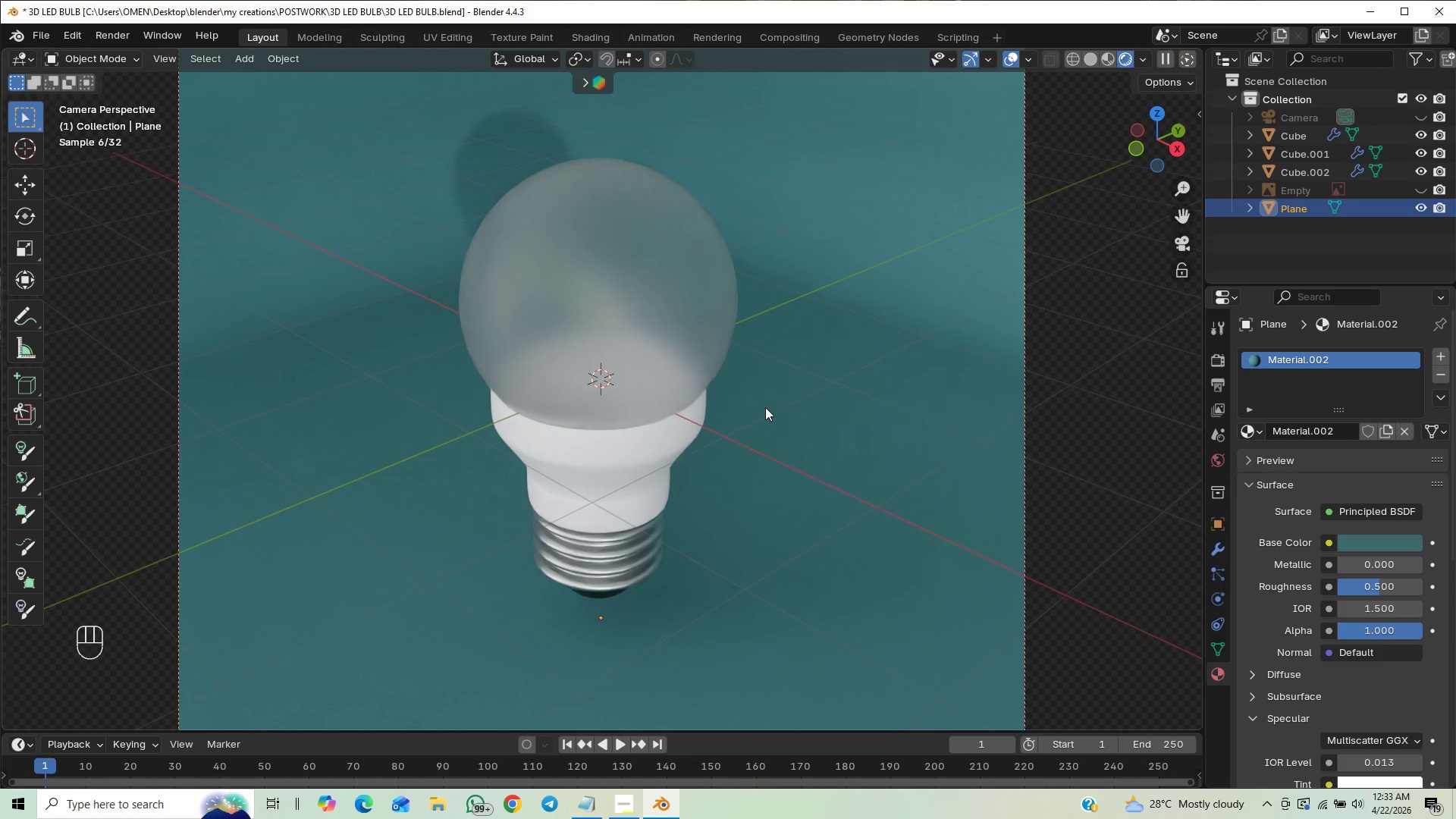 
key(Control+Z)
 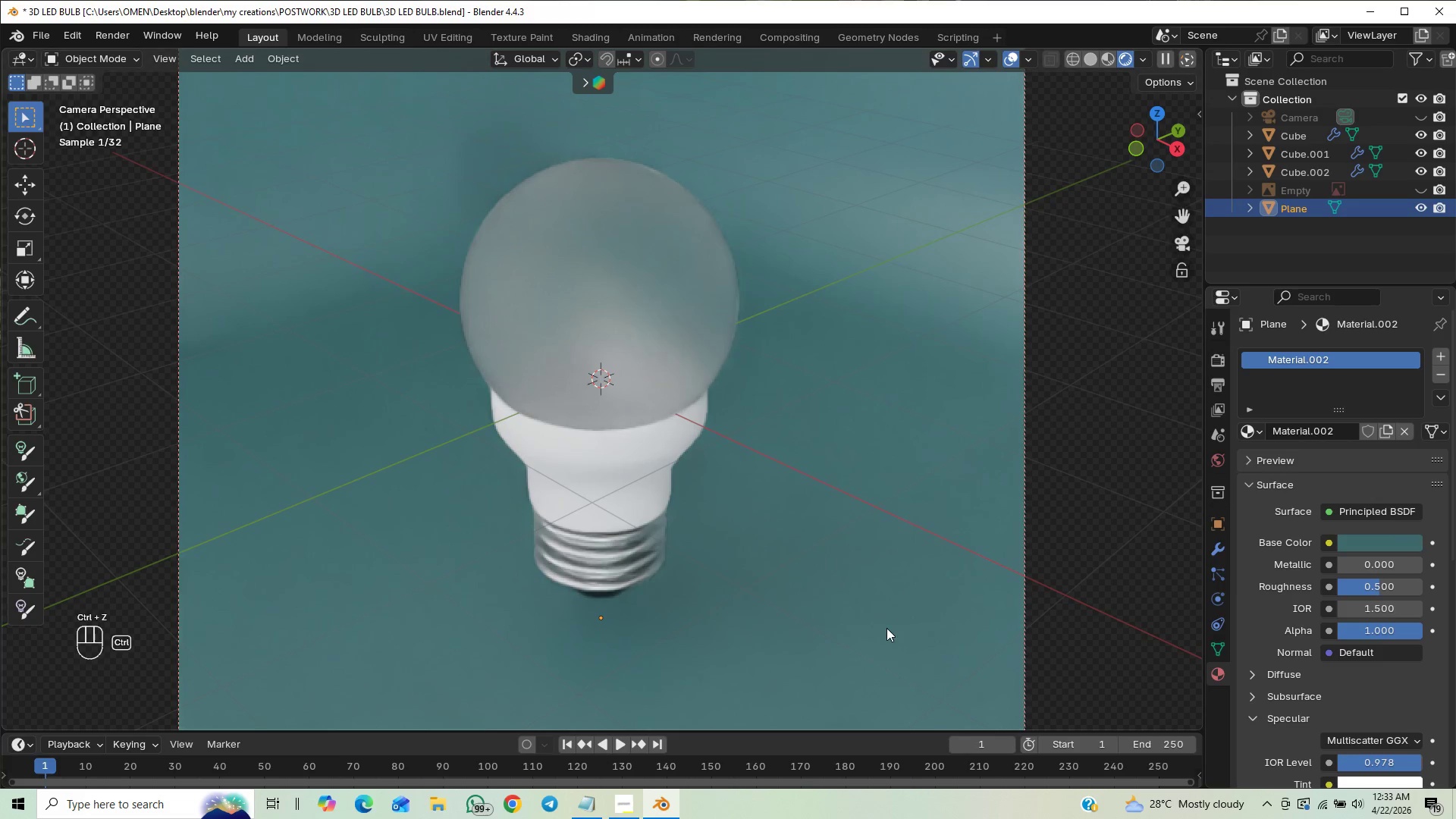 
key(Control+Z)
 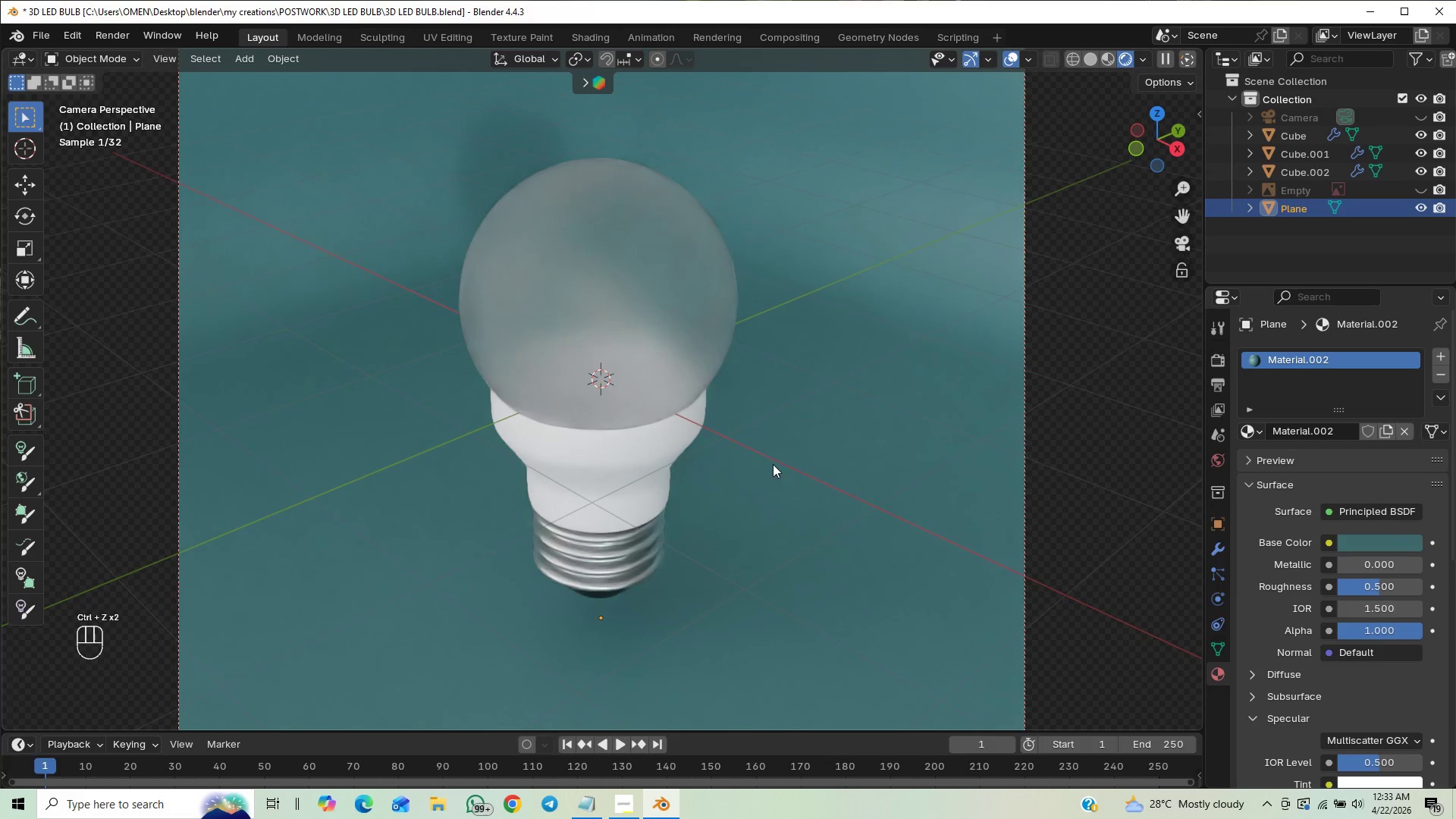 
left_click([671, 344])
 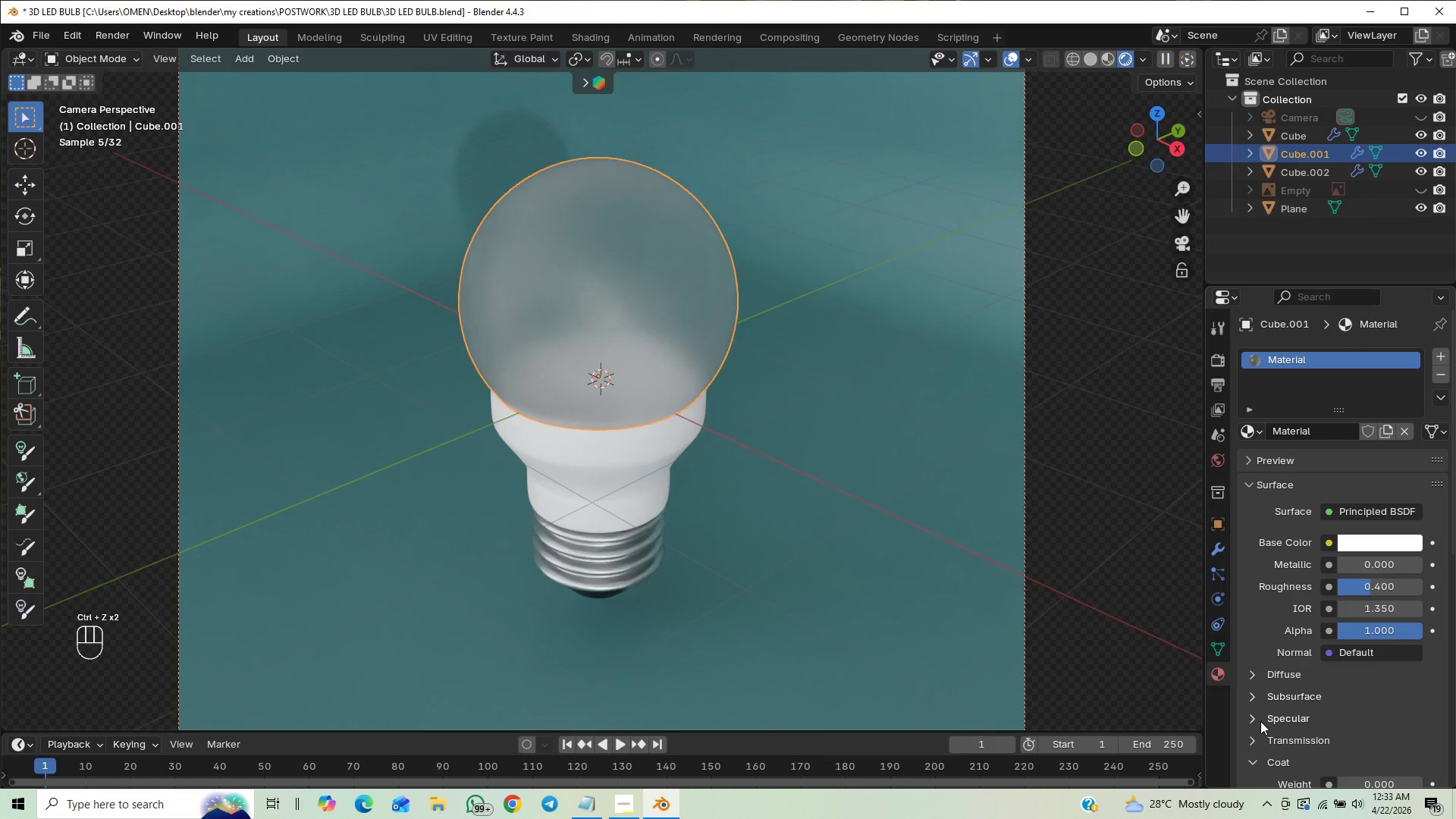 
left_click([1249, 722])
 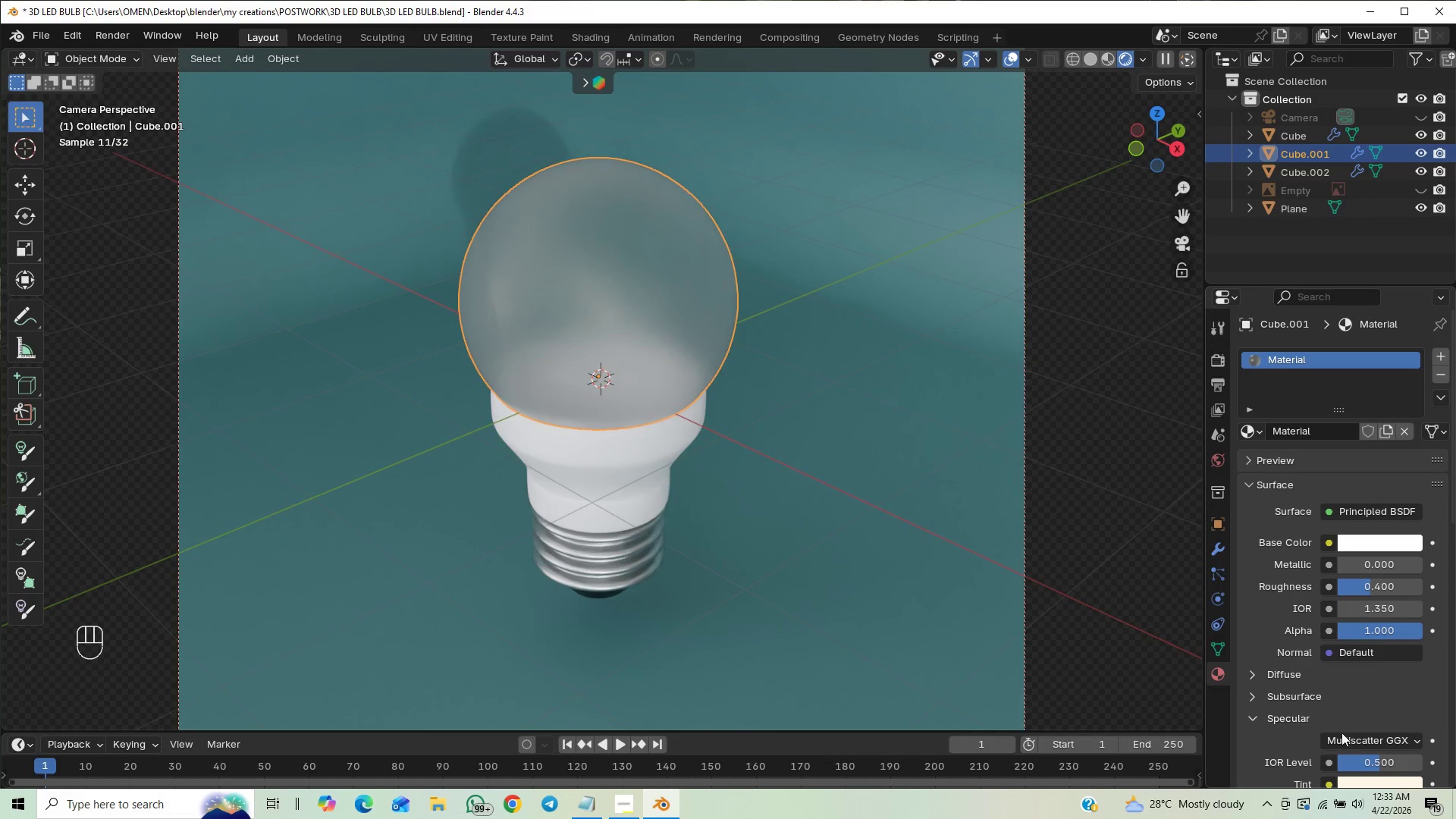 
left_click_drag(start_coordinate=[1376, 762], to_coordinate=[283, 272])
 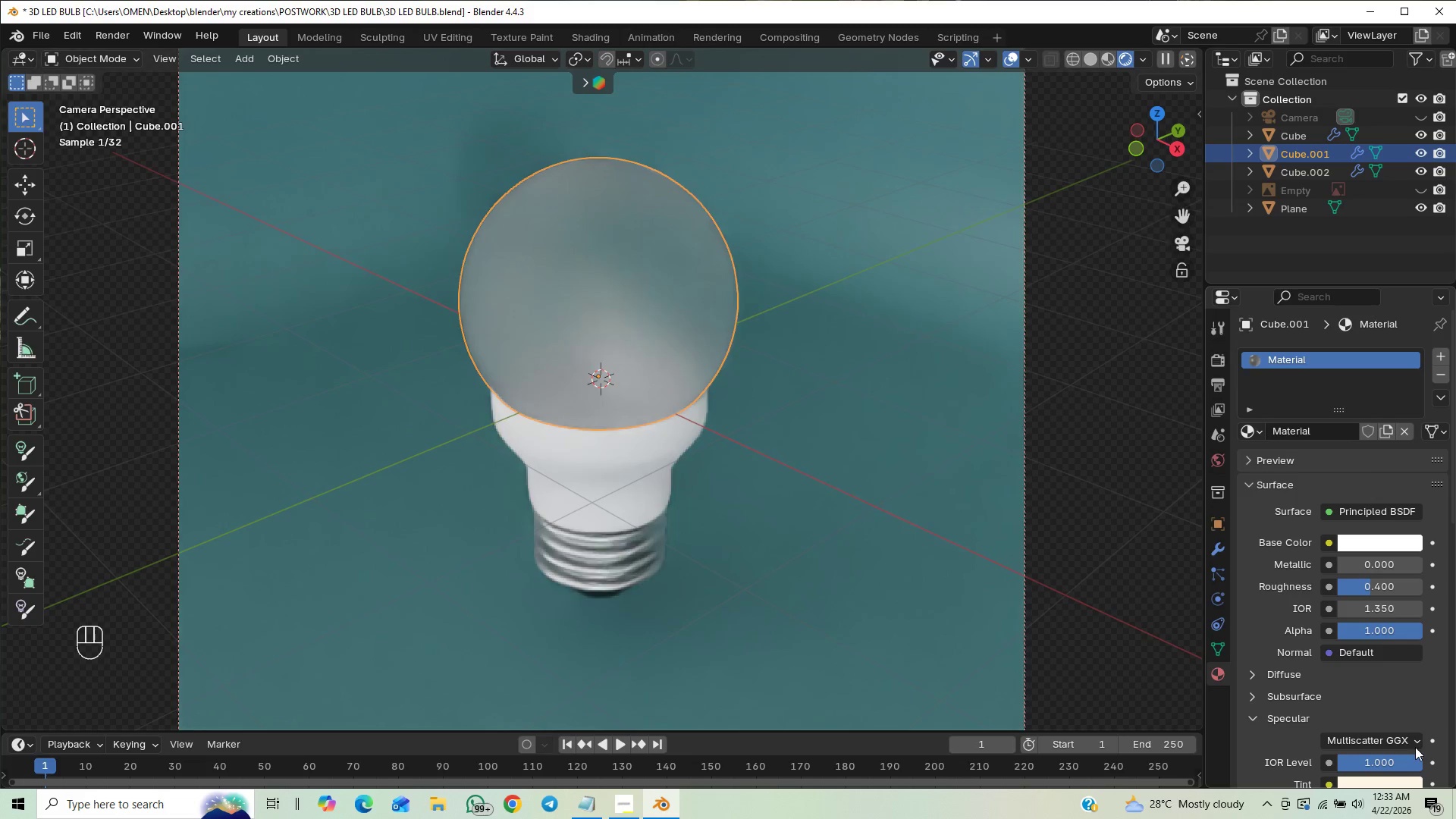 
mouse_move([1383, 752])
 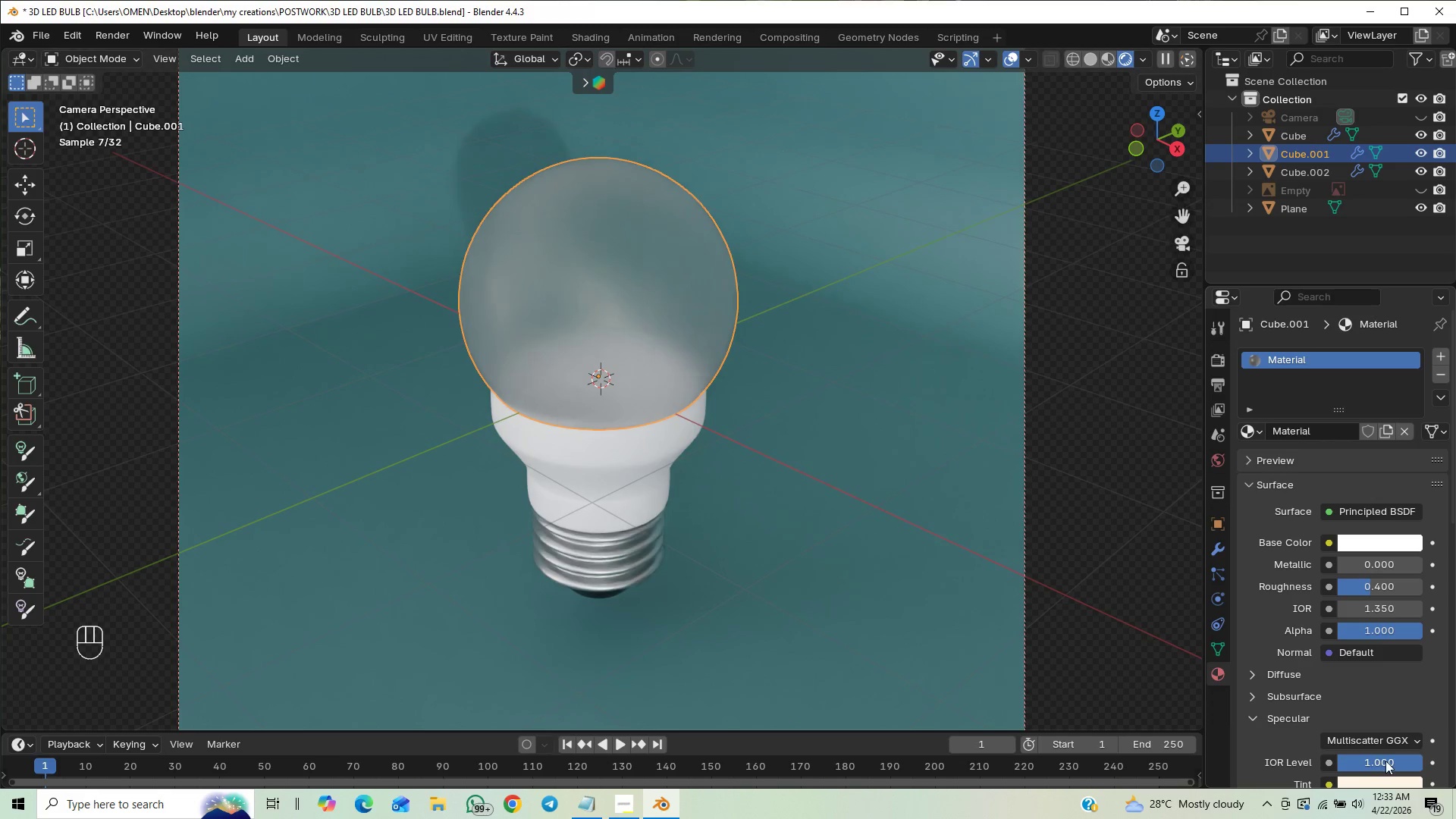 
mouse_move([1381, 770])
 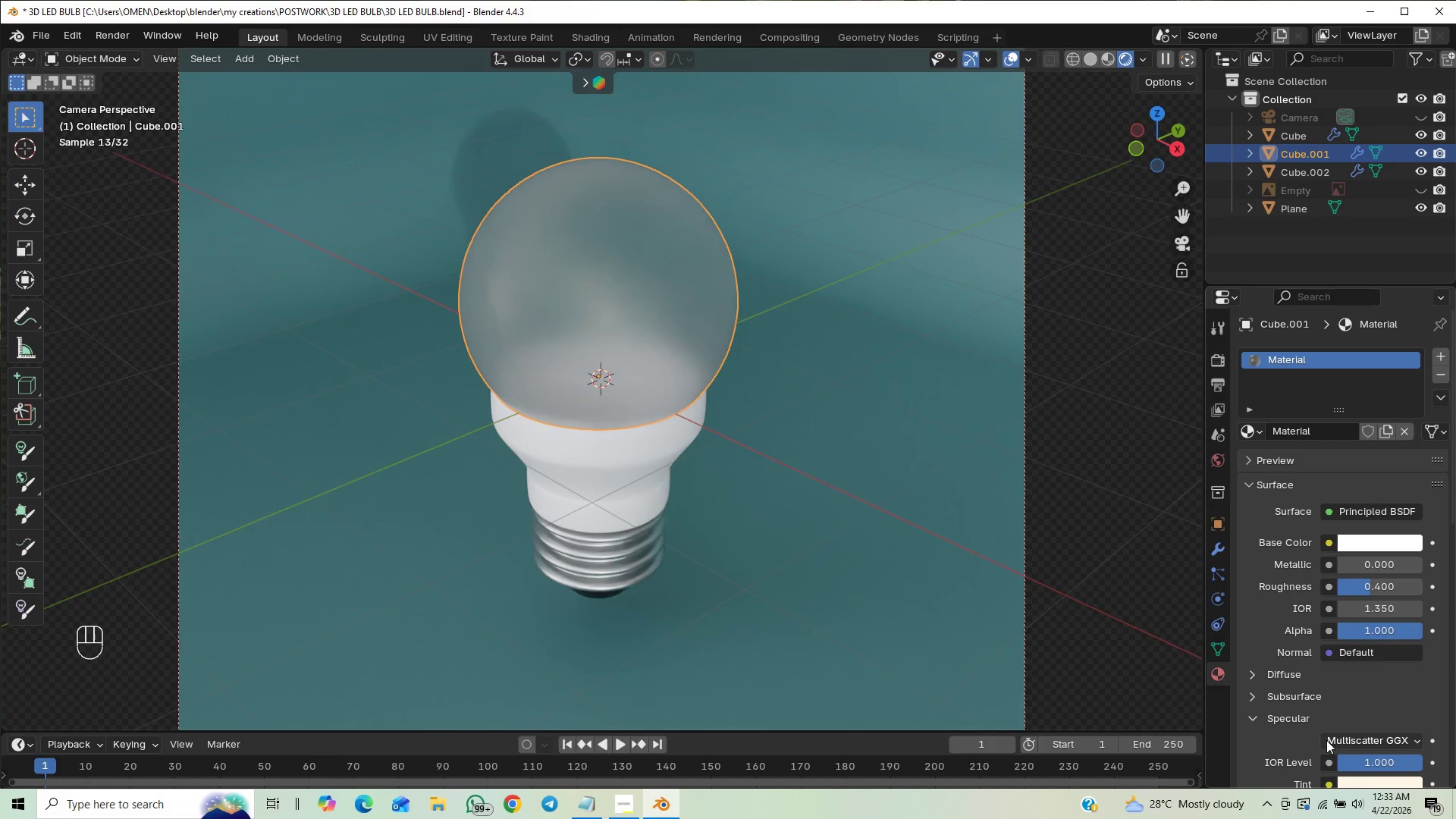 
left_click_drag(start_coordinate=[1359, 764], to_coordinate=[1194, 339])
 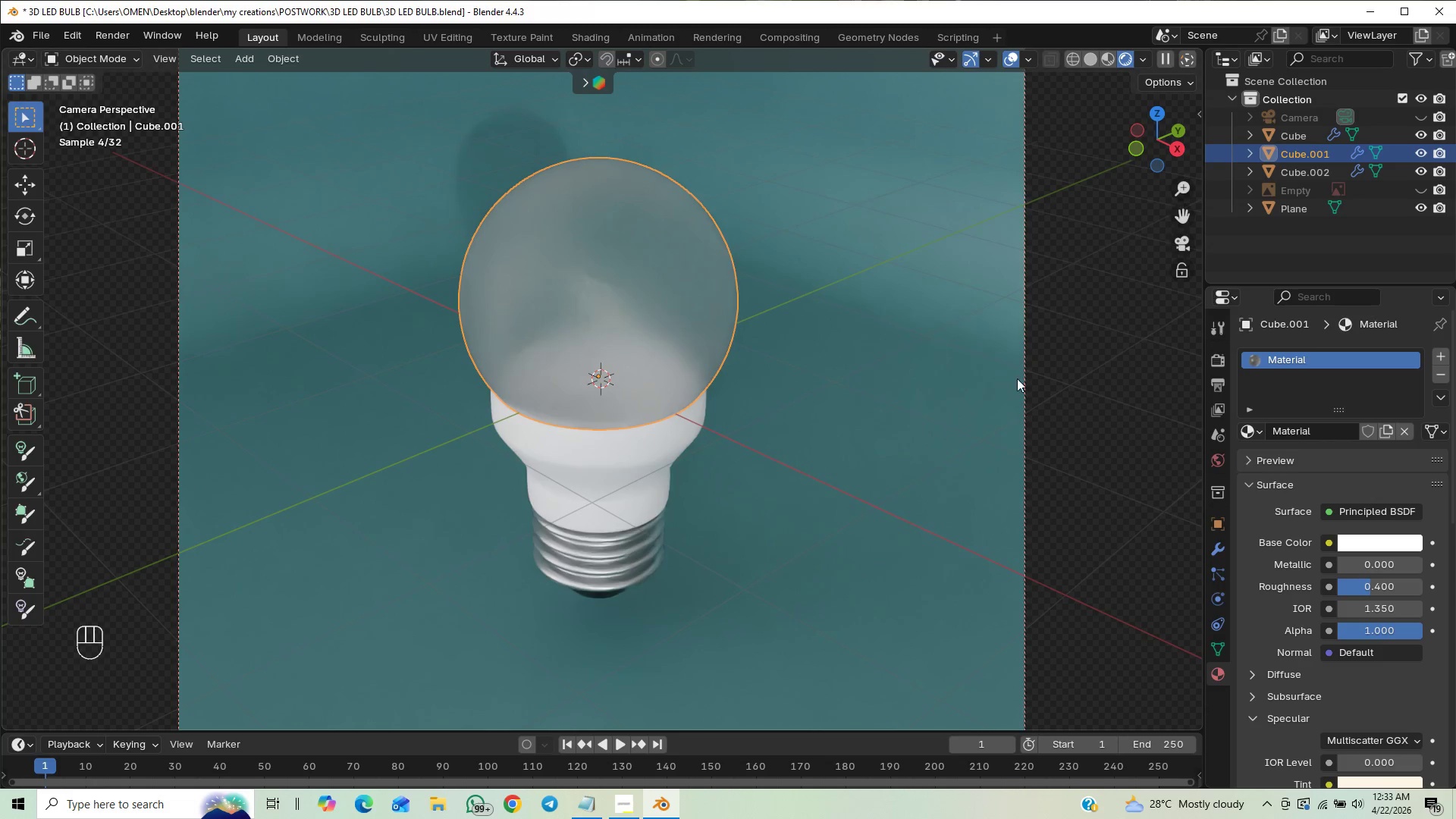 
left_click([1065, 469])
 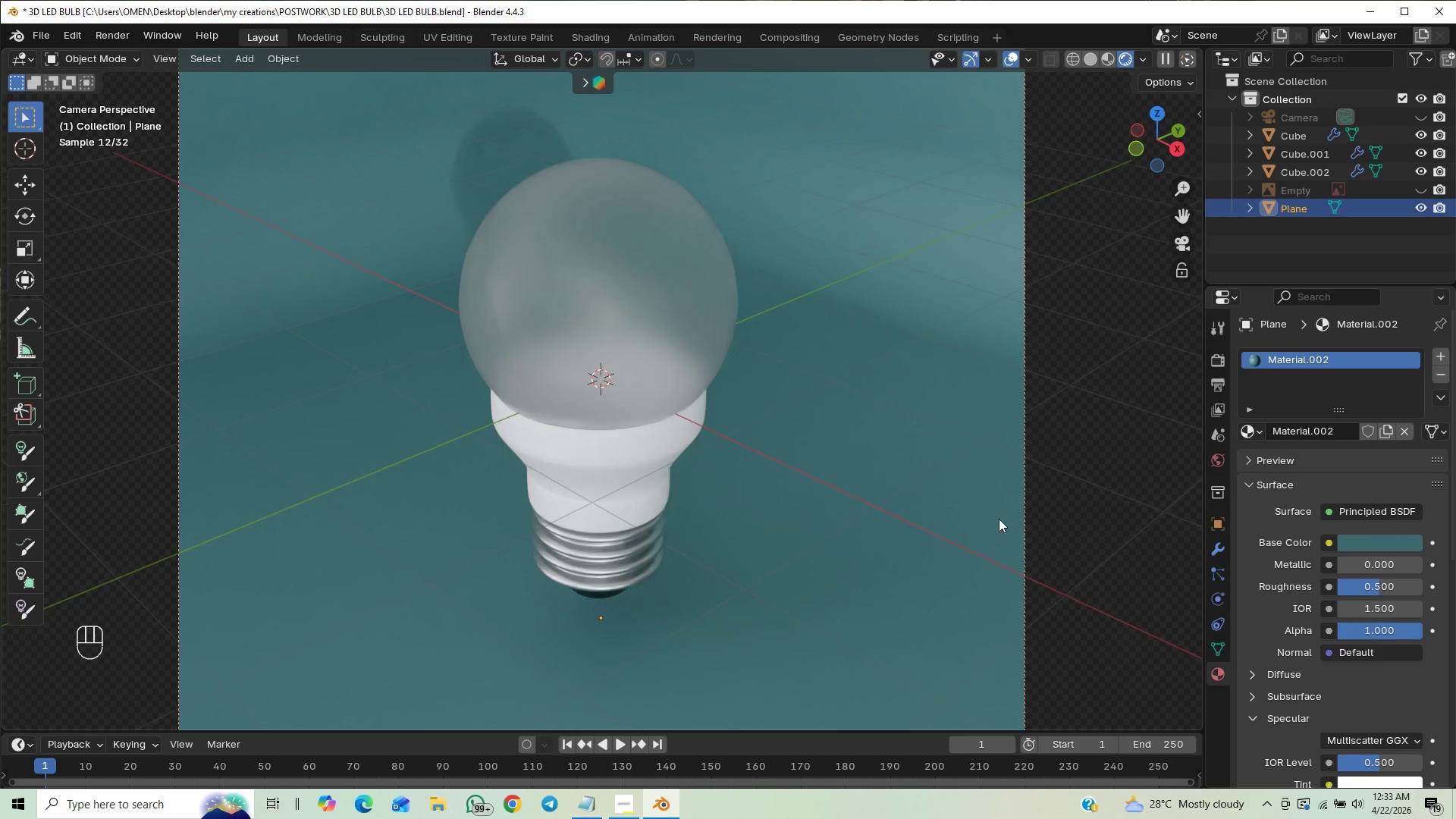 
left_click([656, 360])
 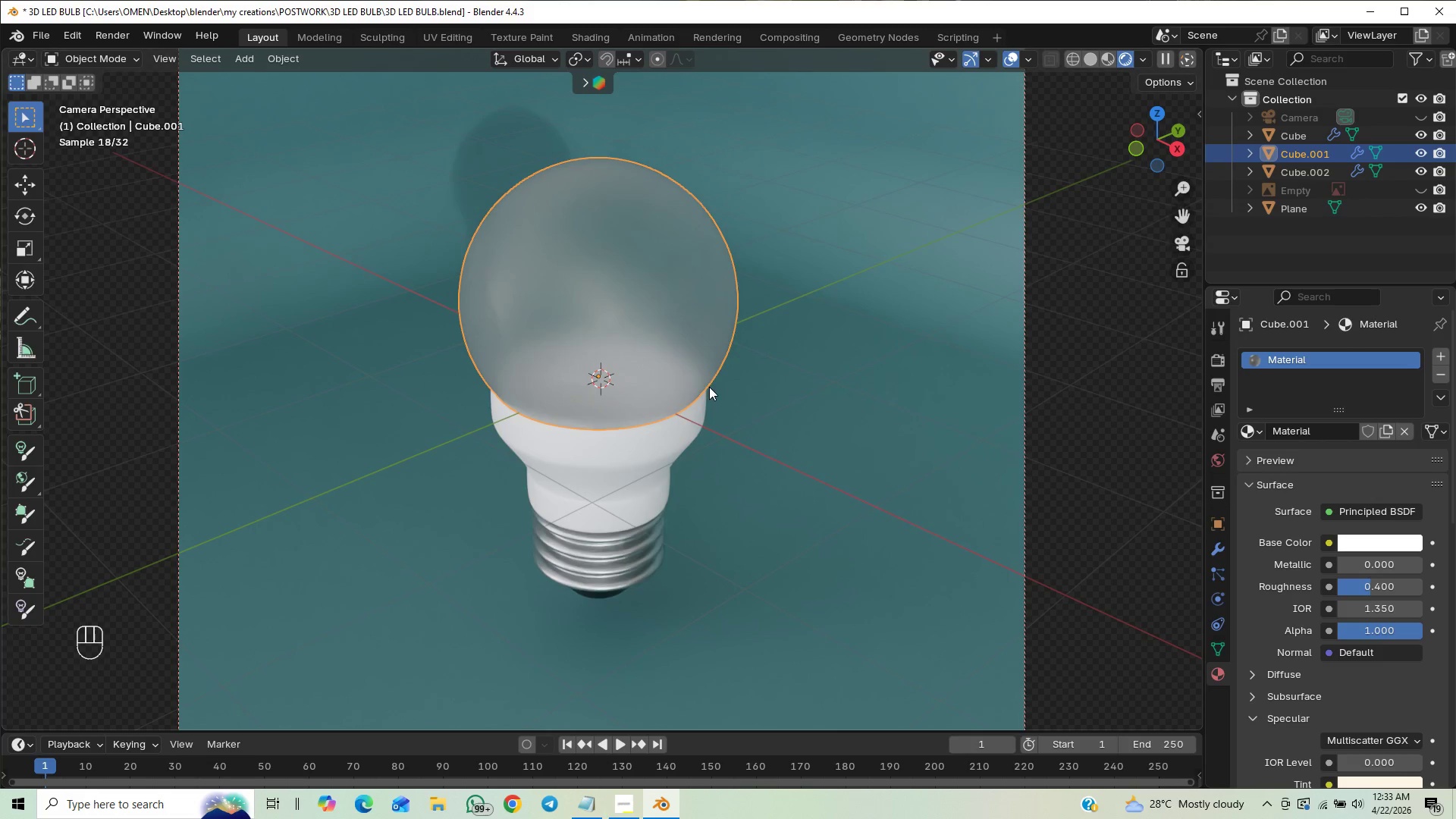 
key(Control+Z)
 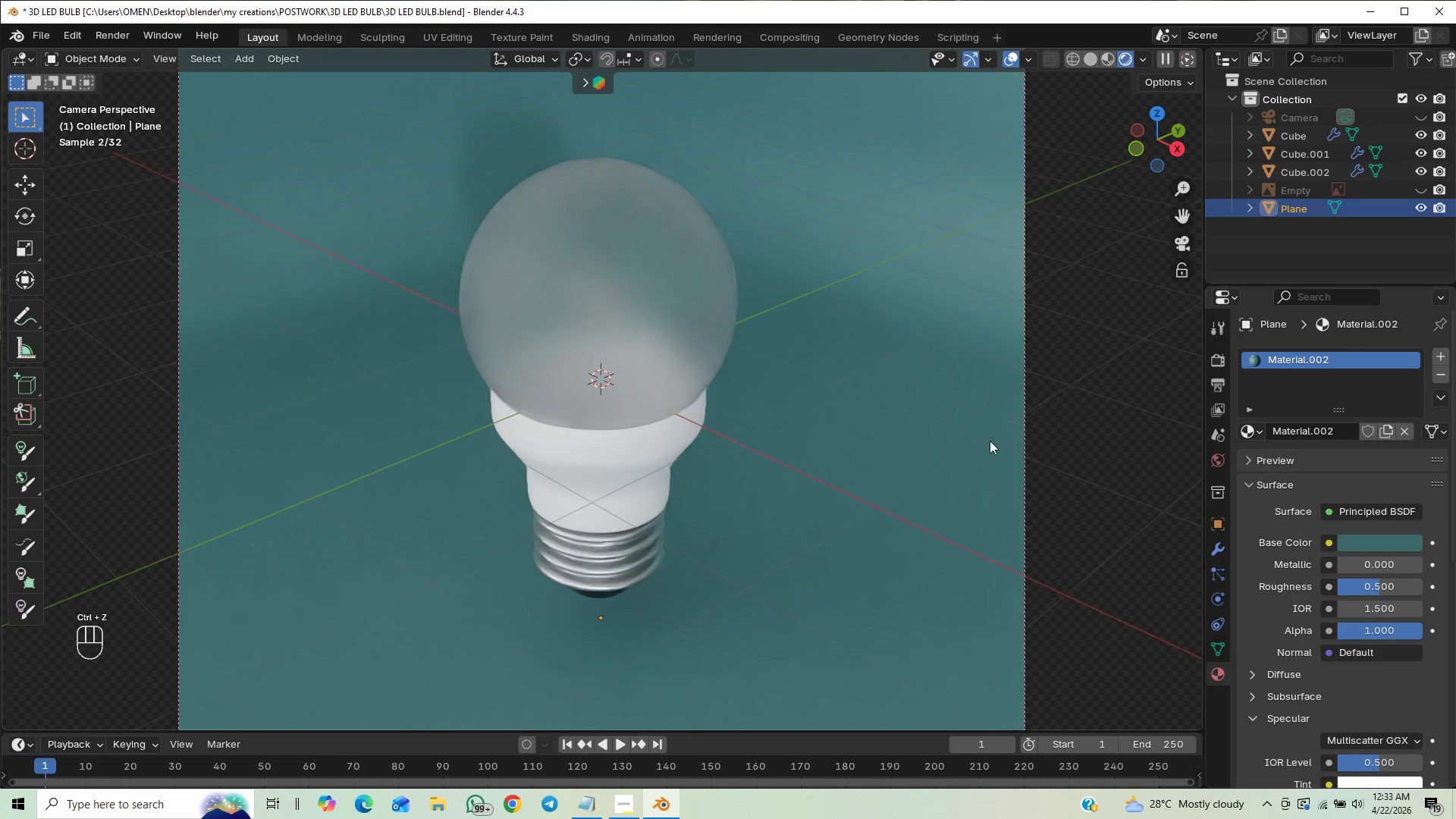 
hold_key(key=ControlLeft, duration=1.11)
 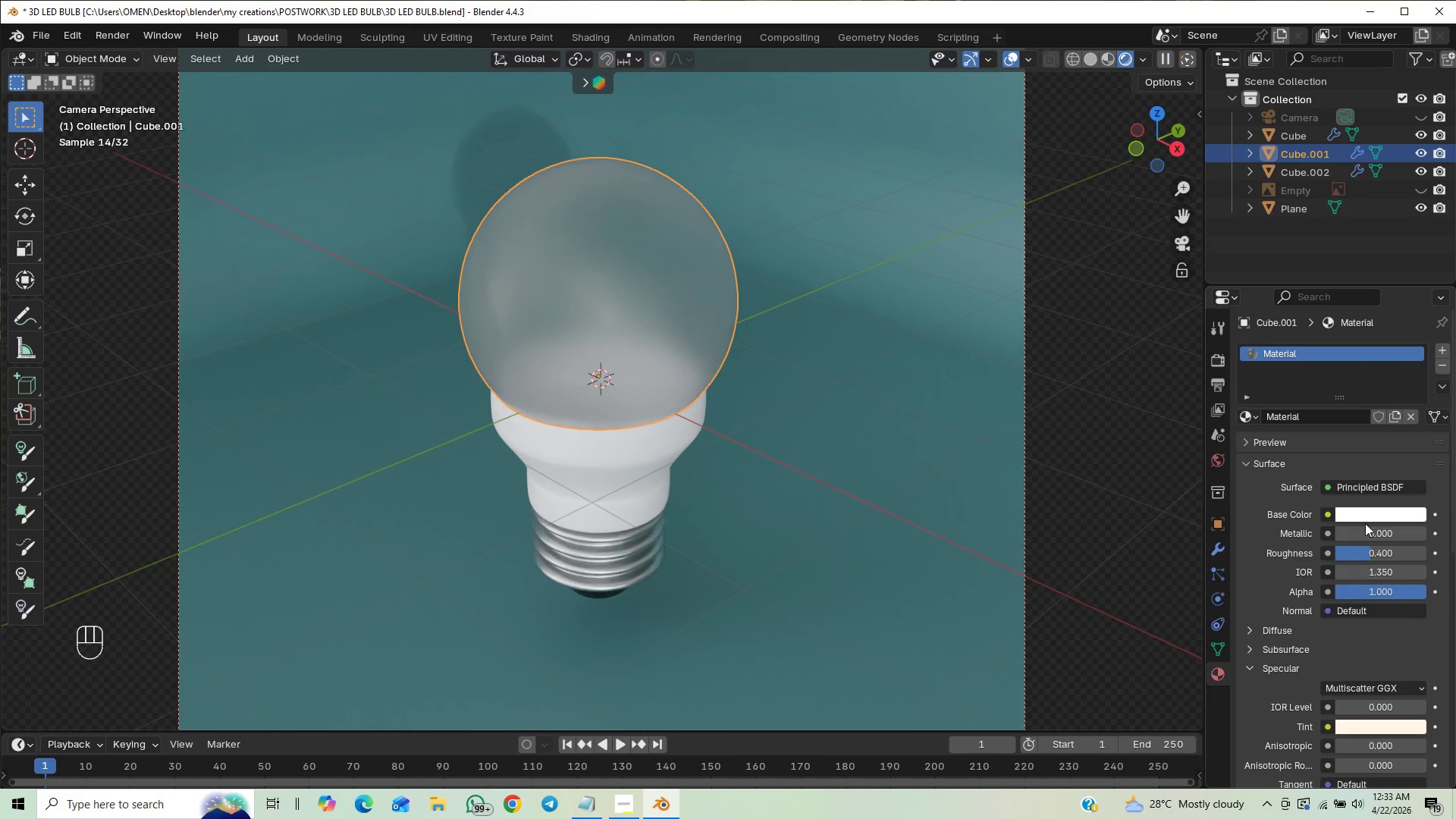 
wait(5.7)
 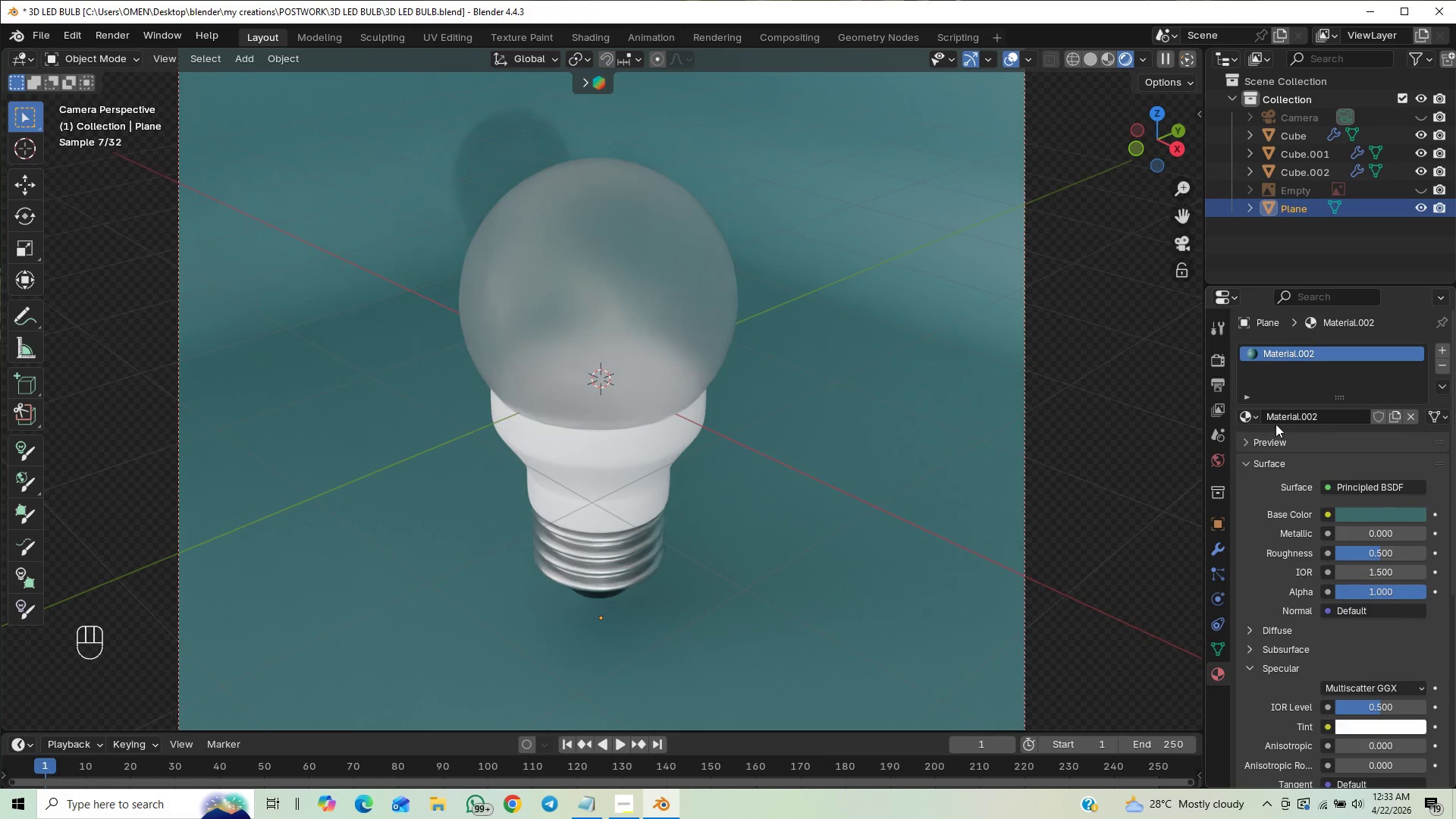 
left_click_drag(start_coordinate=[1414, 268], to_coordinate=[1412, 357])
 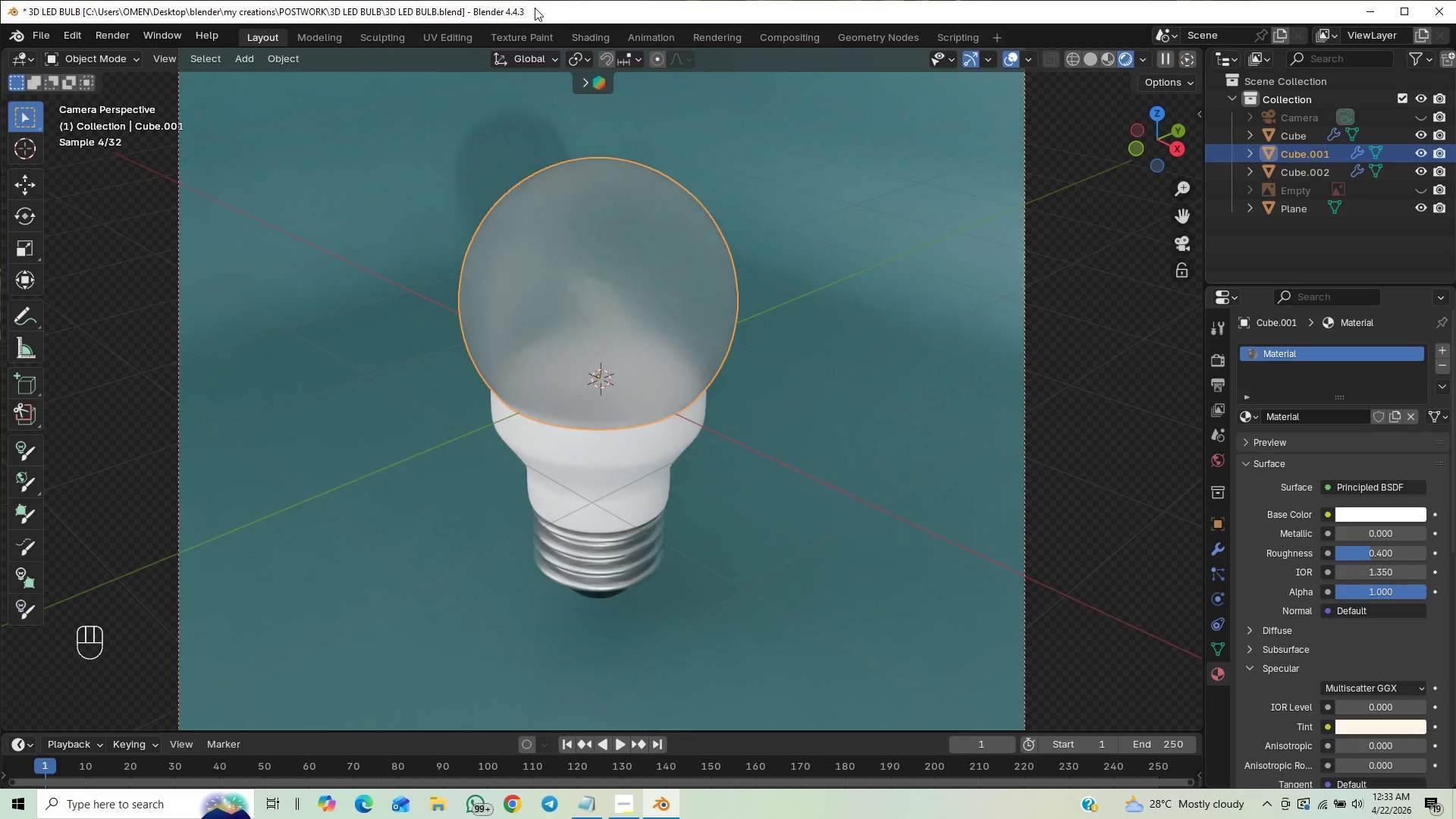 
key(Control+Z)
 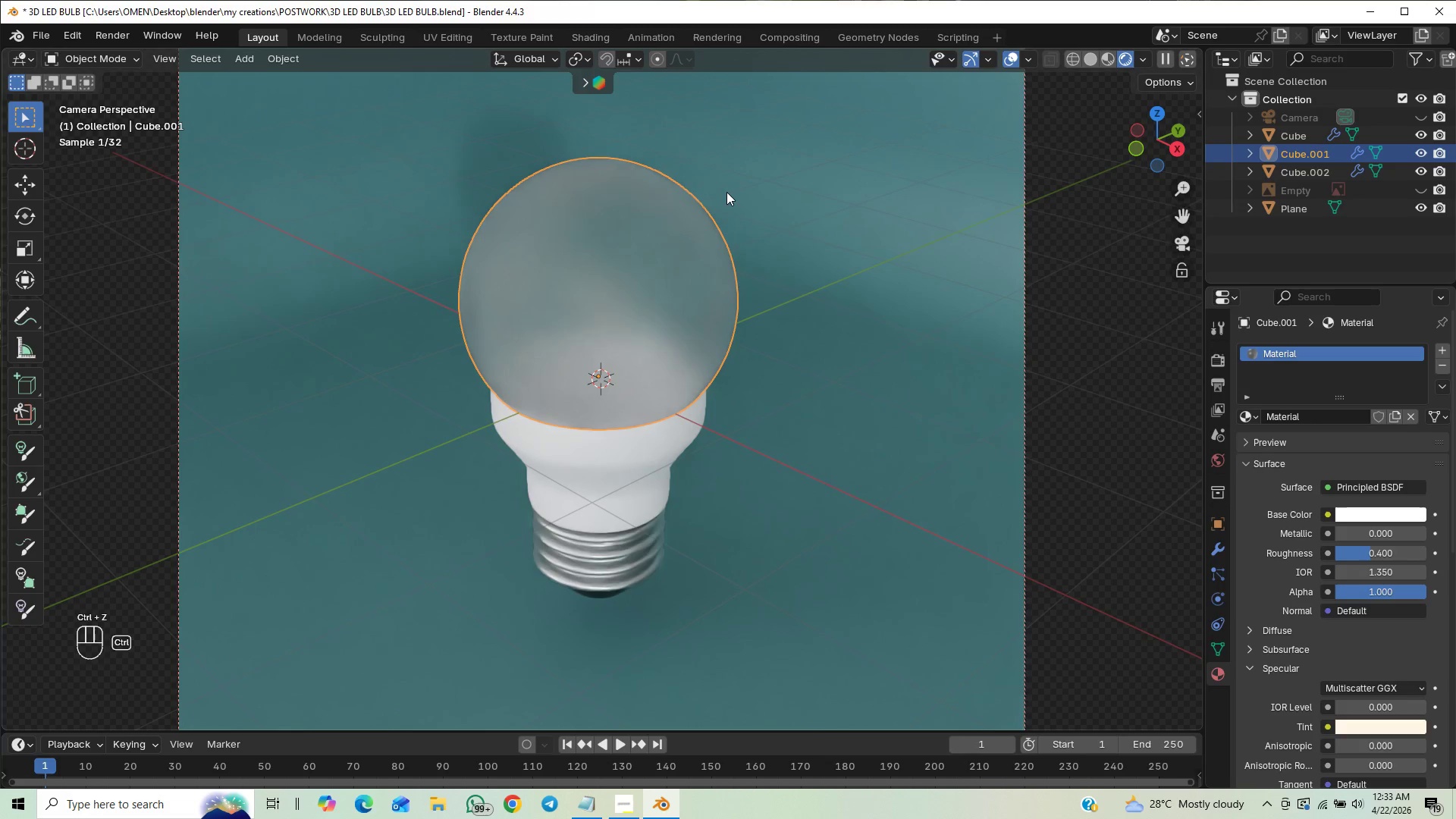 
key(Control+Z)
 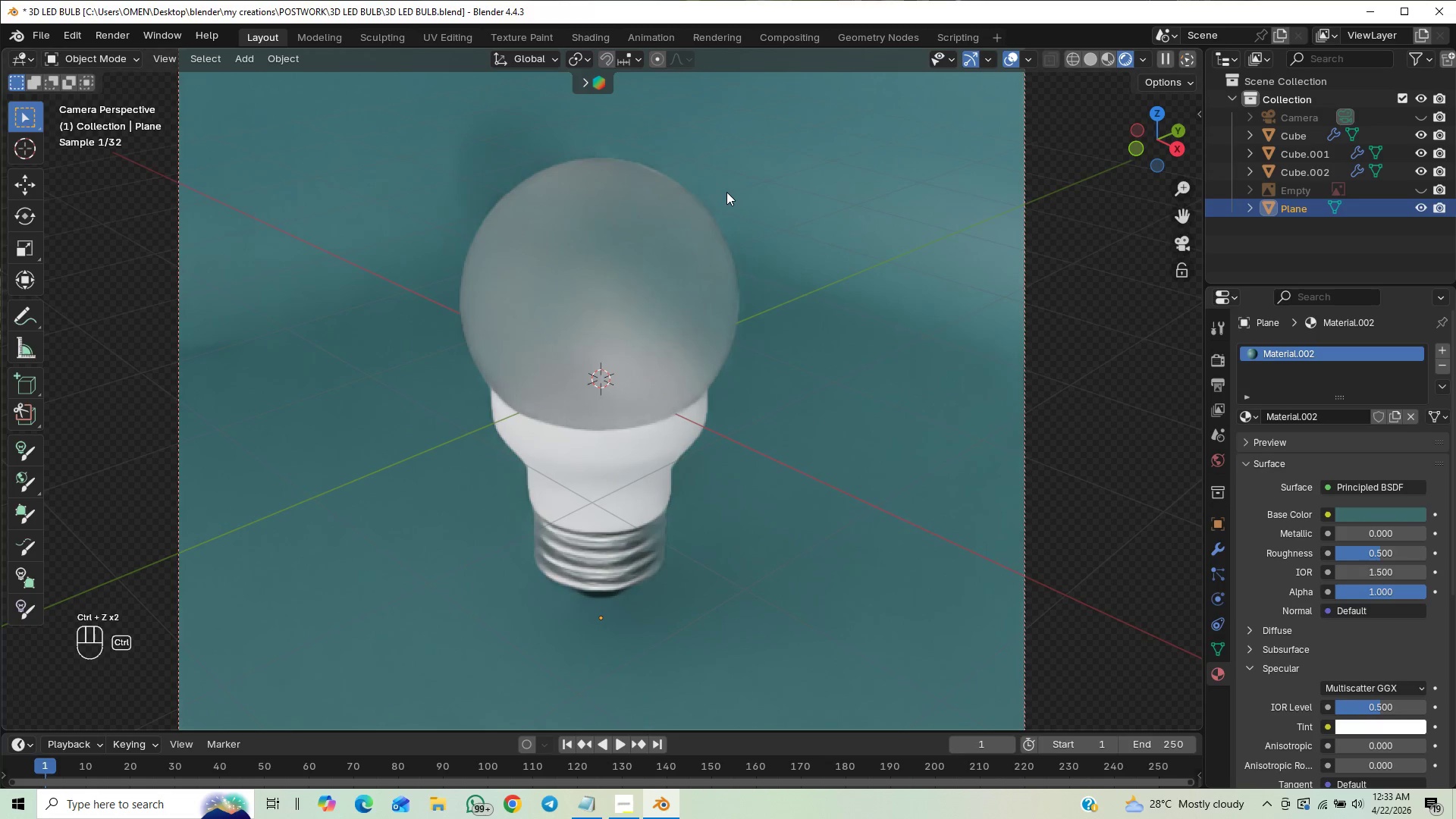 
key(Control+Z)
 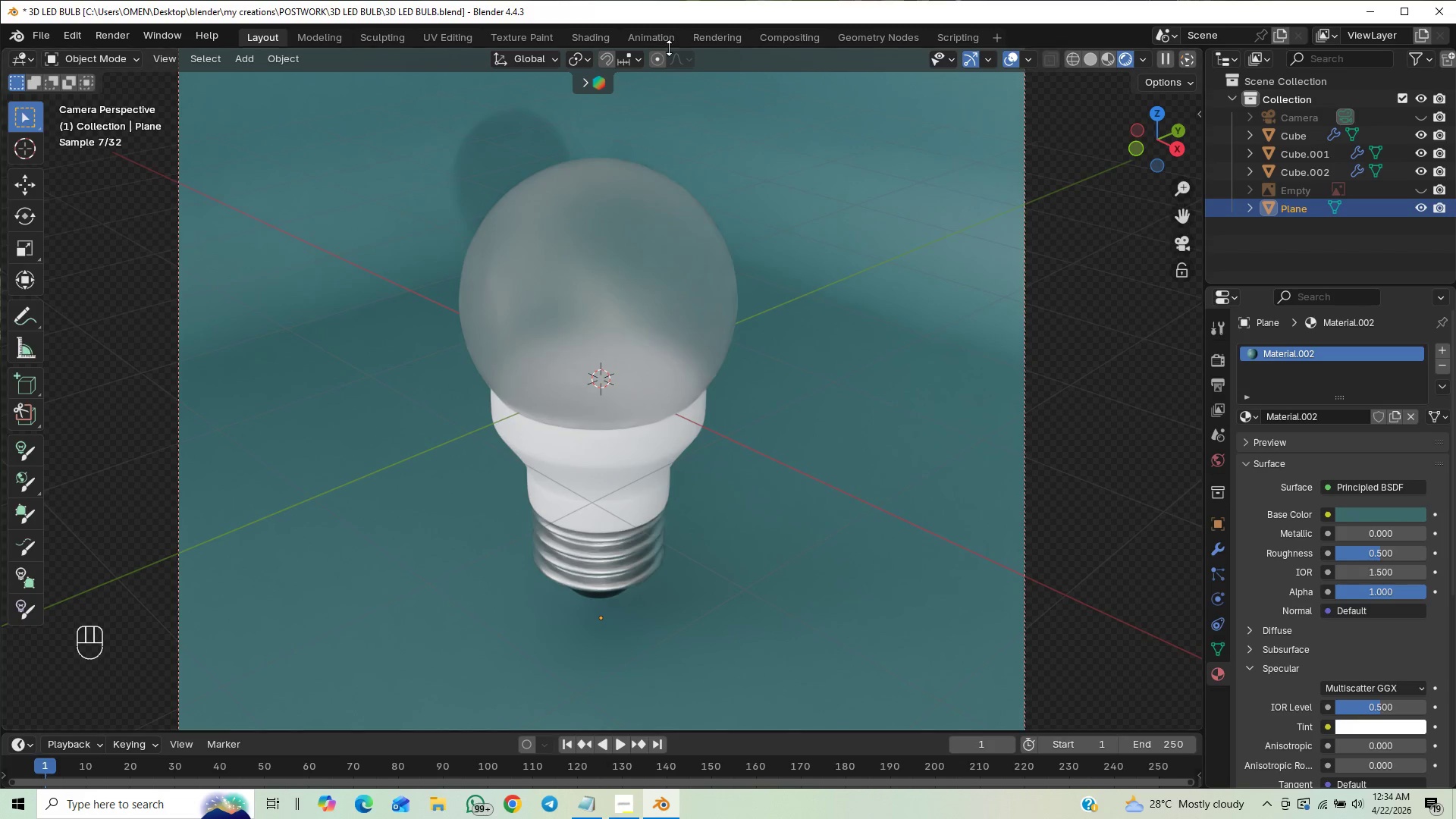 
wait(5.53)
 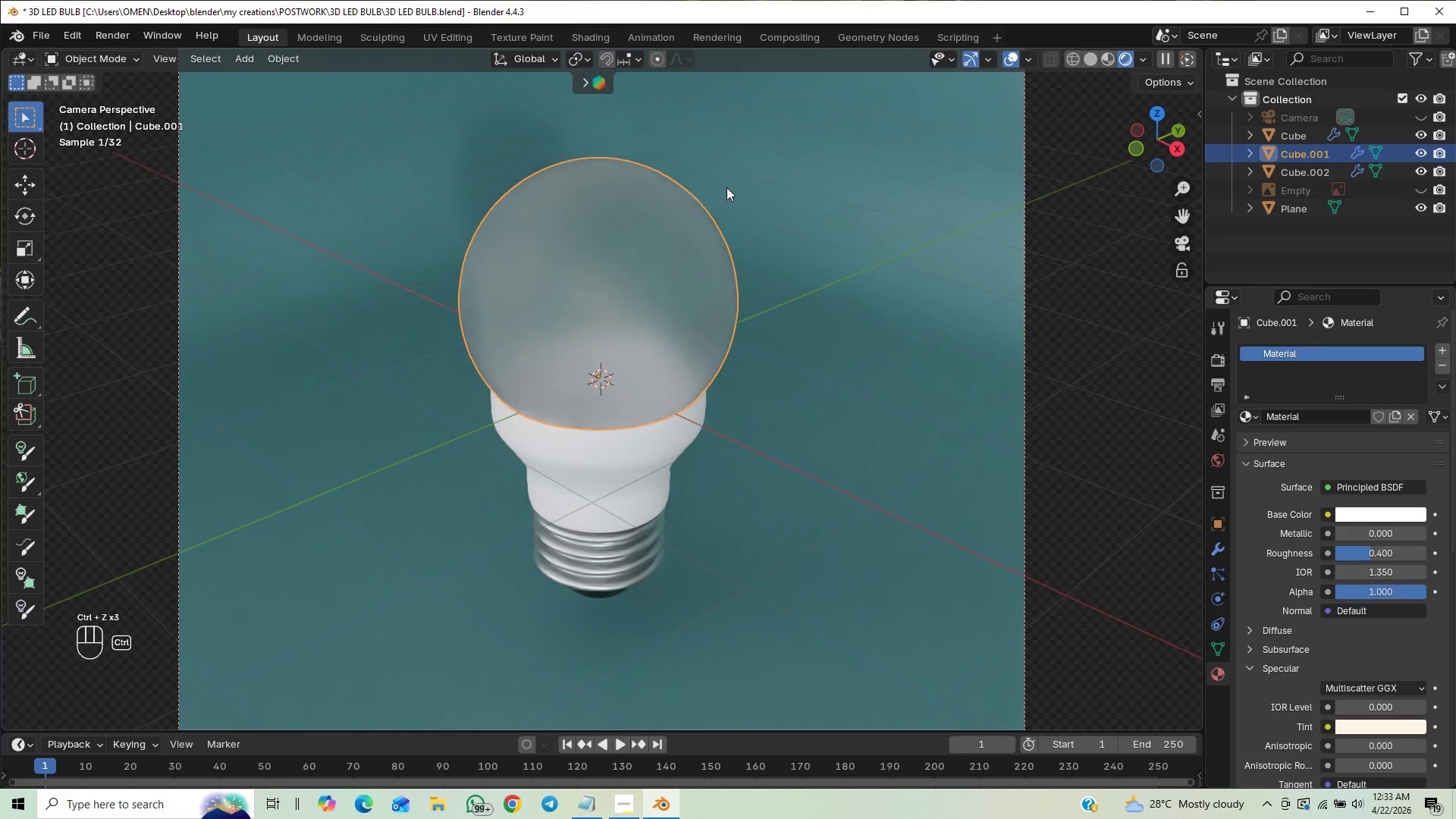 
left_click([614, 176])
 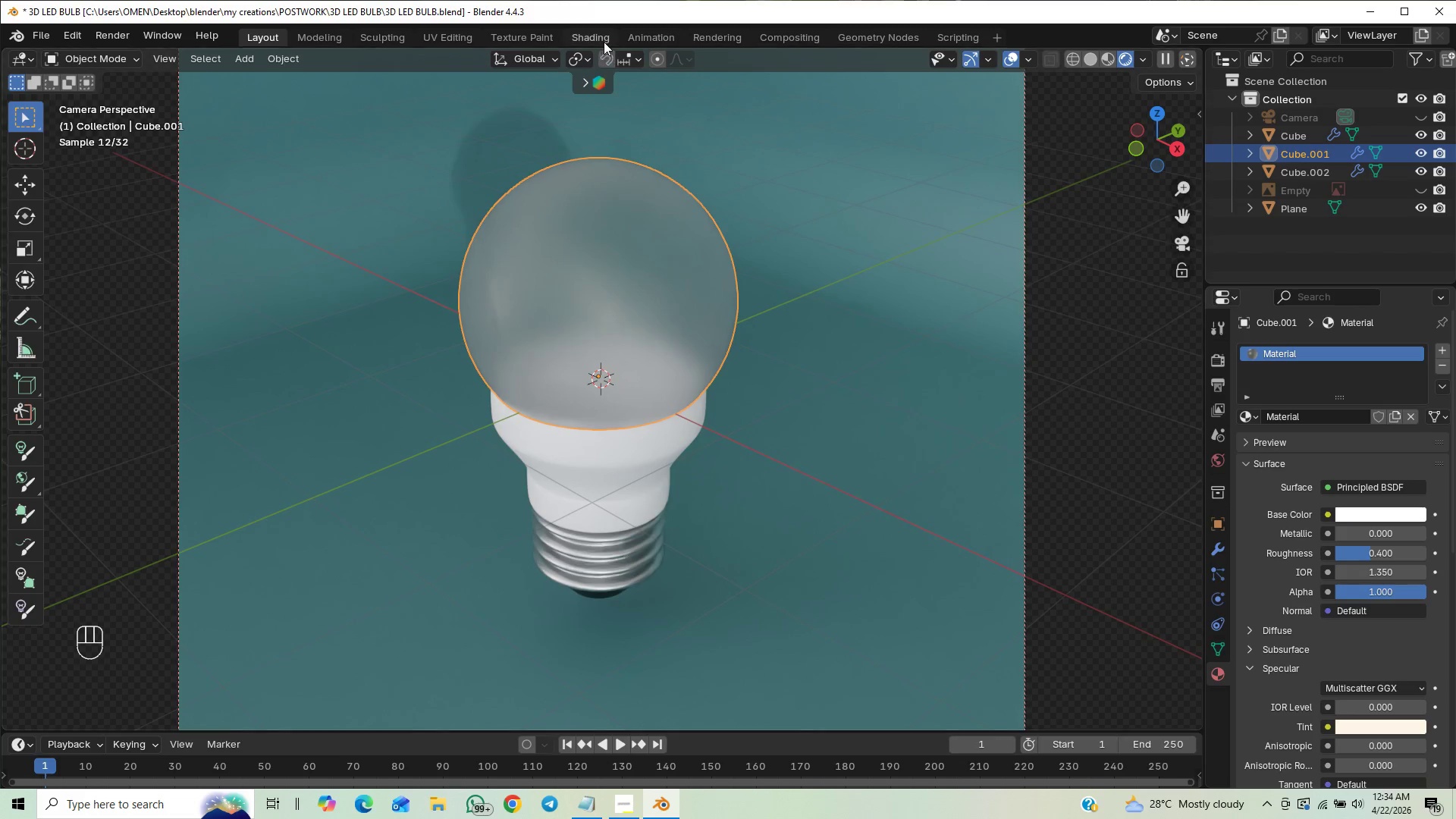 
left_click([598, 37])
 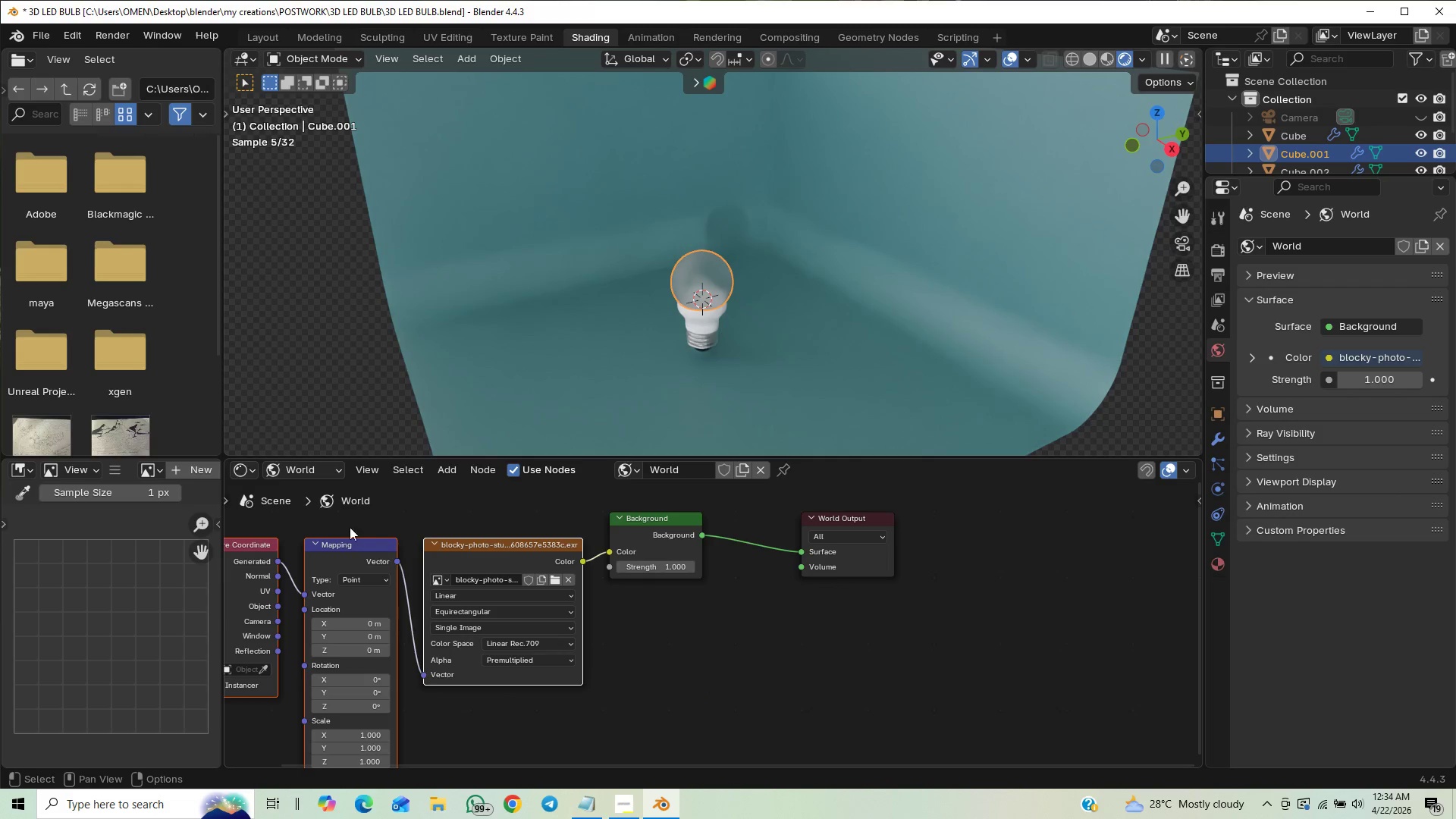 
left_click([328, 475])
 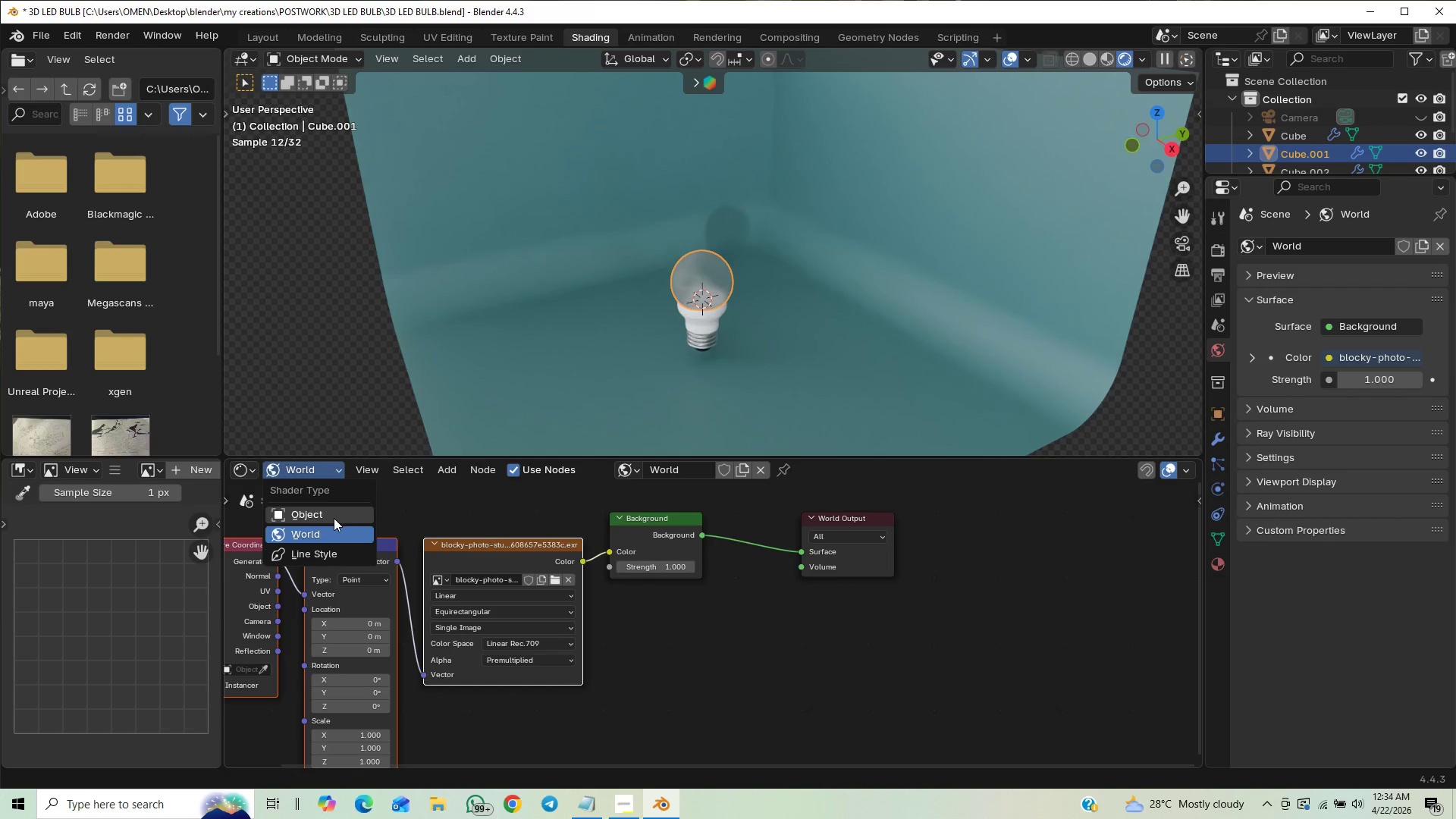 
left_click([331, 517])
 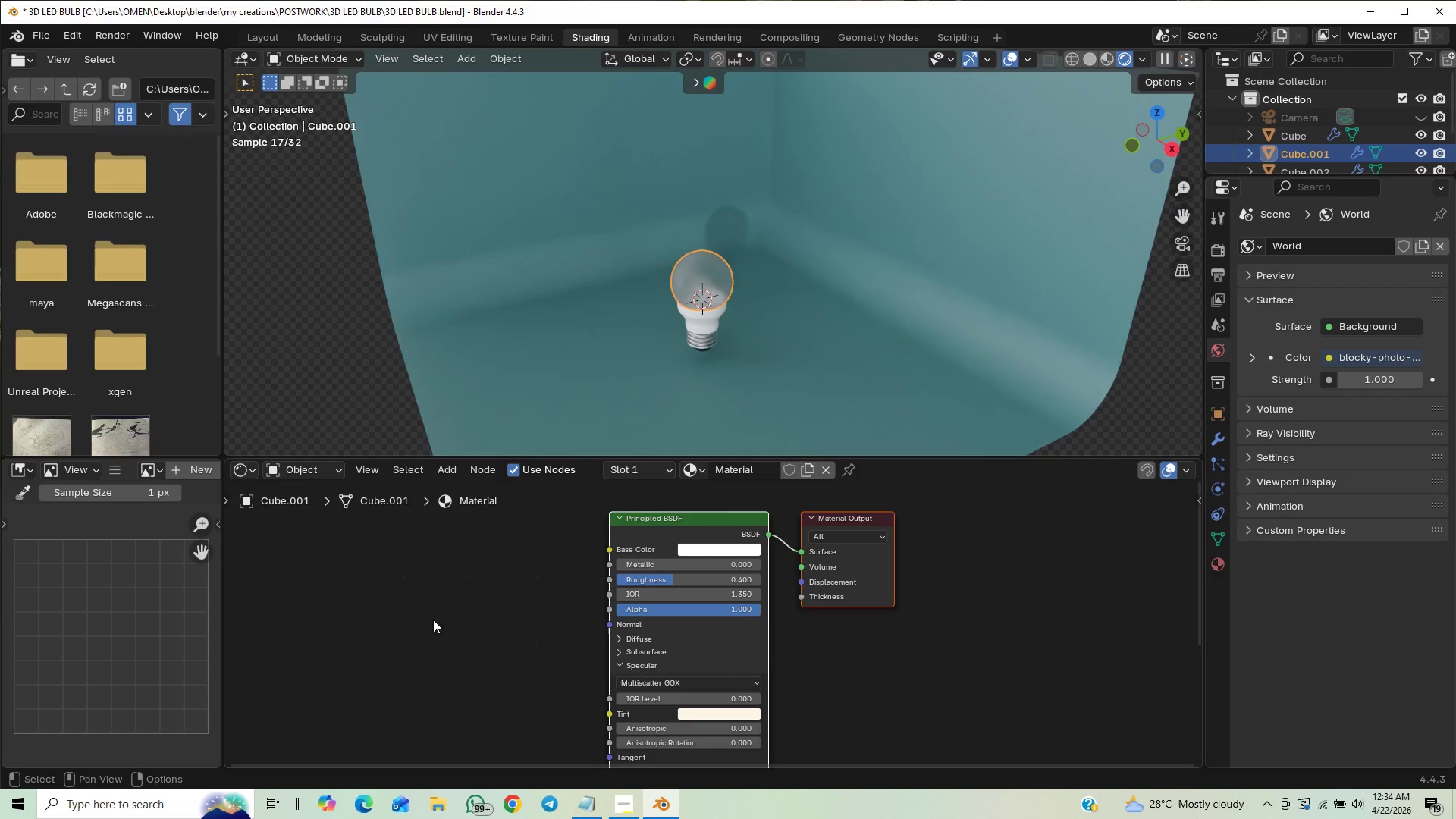 
scroll: coordinate [494, 582], scroll_direction: down, amount: 4.0
 